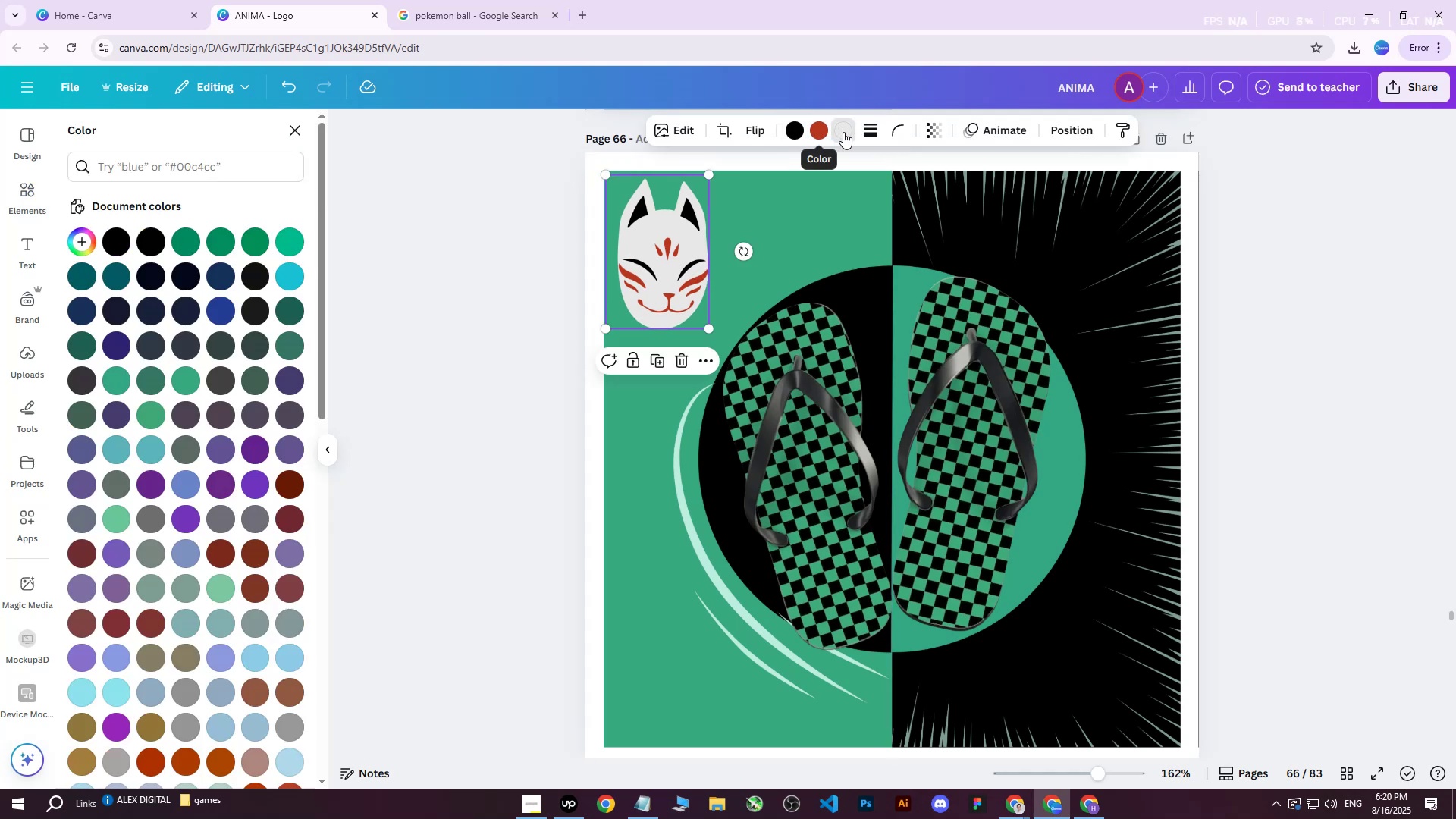 
left_click([844, 132])
 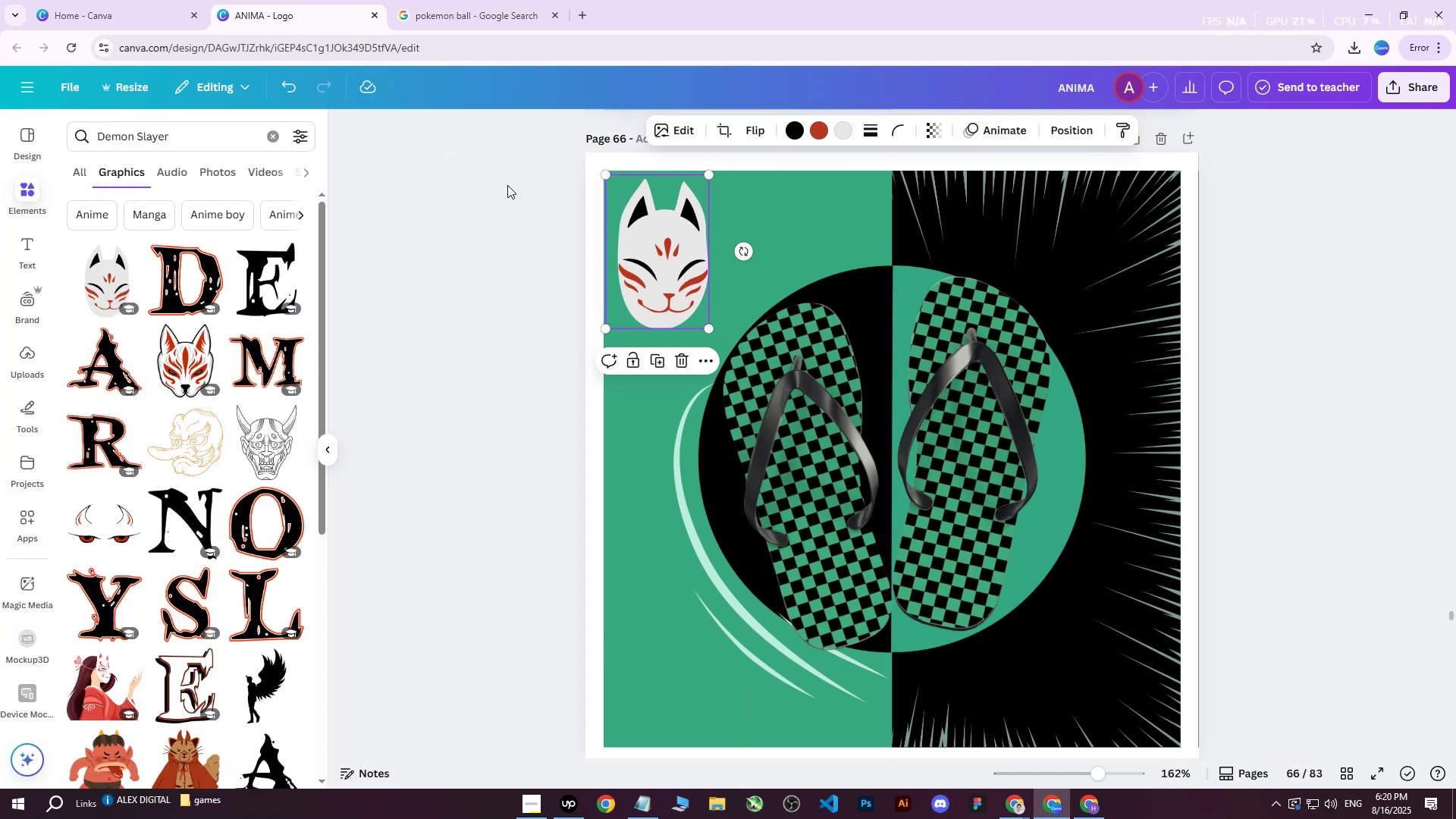 
left_click([839, 124])
 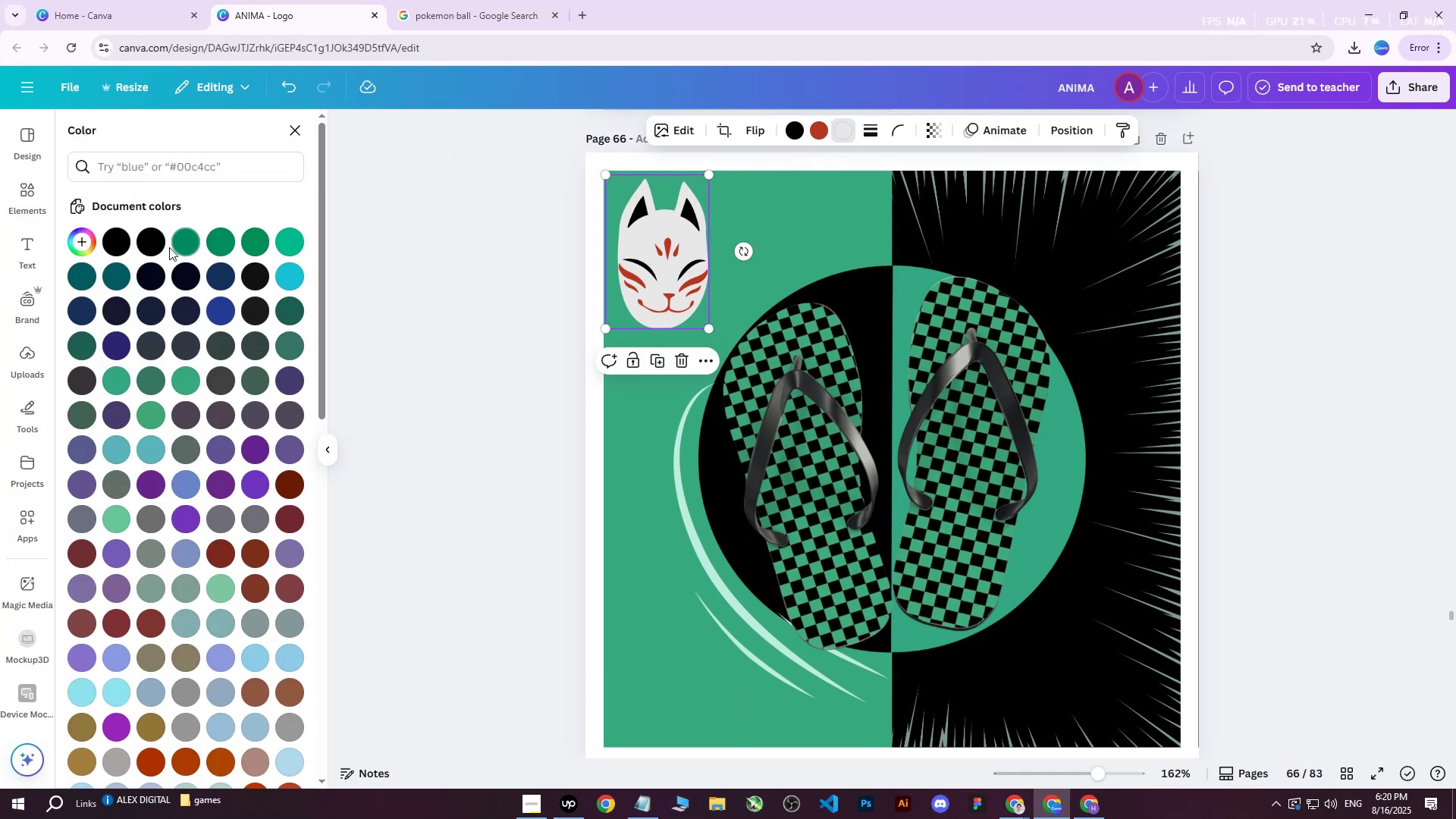 
left_click([114, 246])
 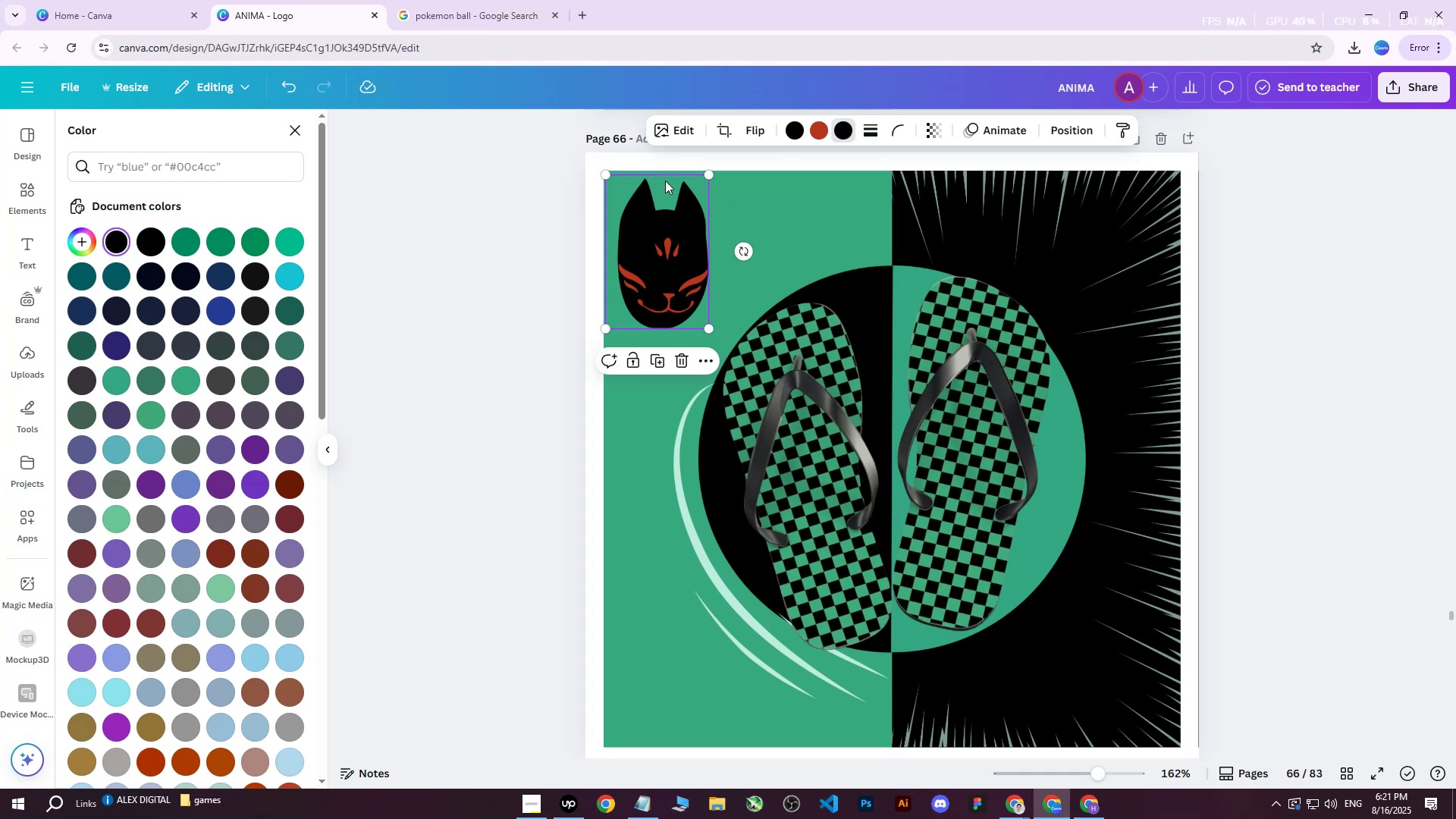 
double_click([121, 240])
 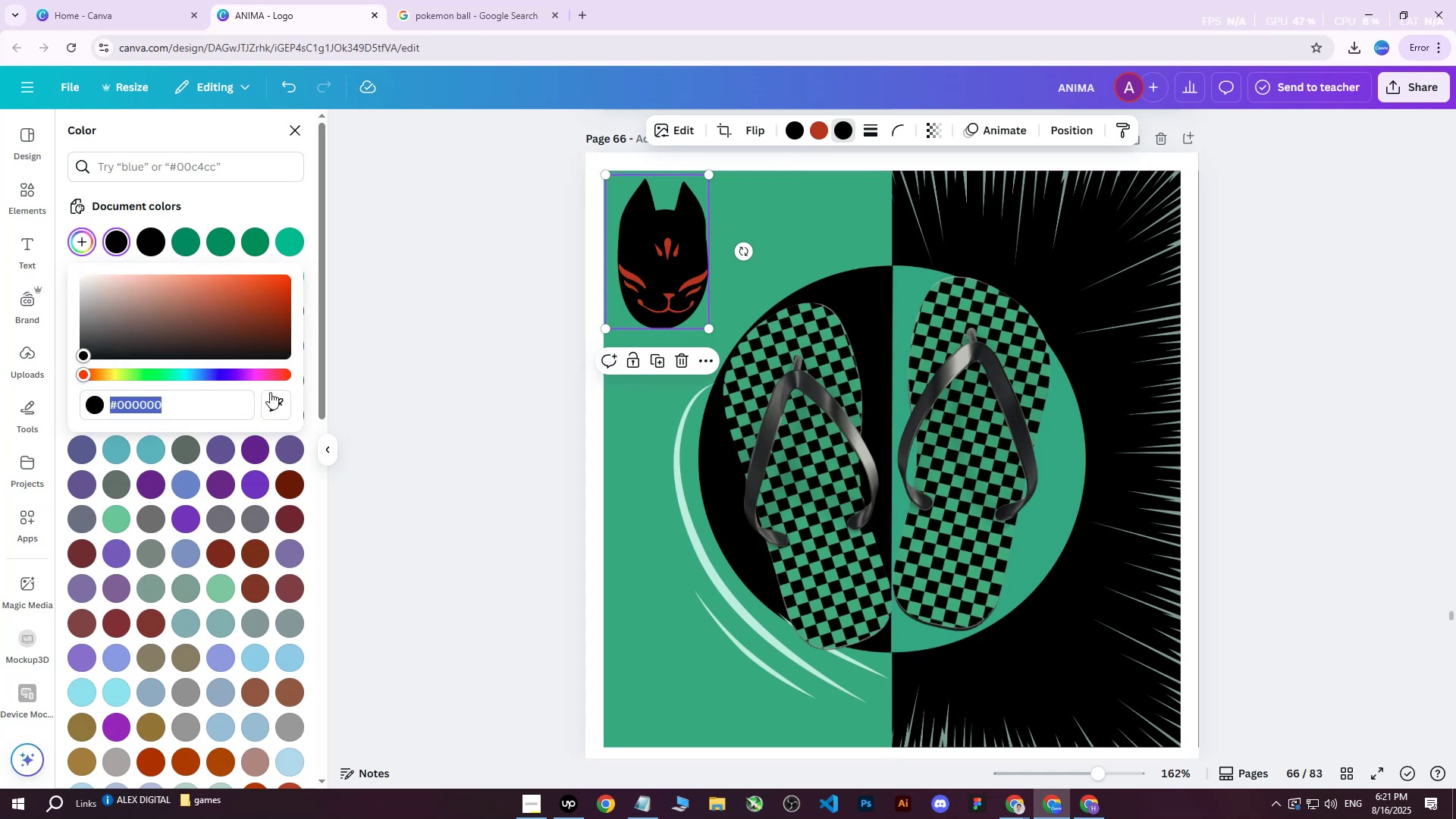 
left_click([281, 403])
 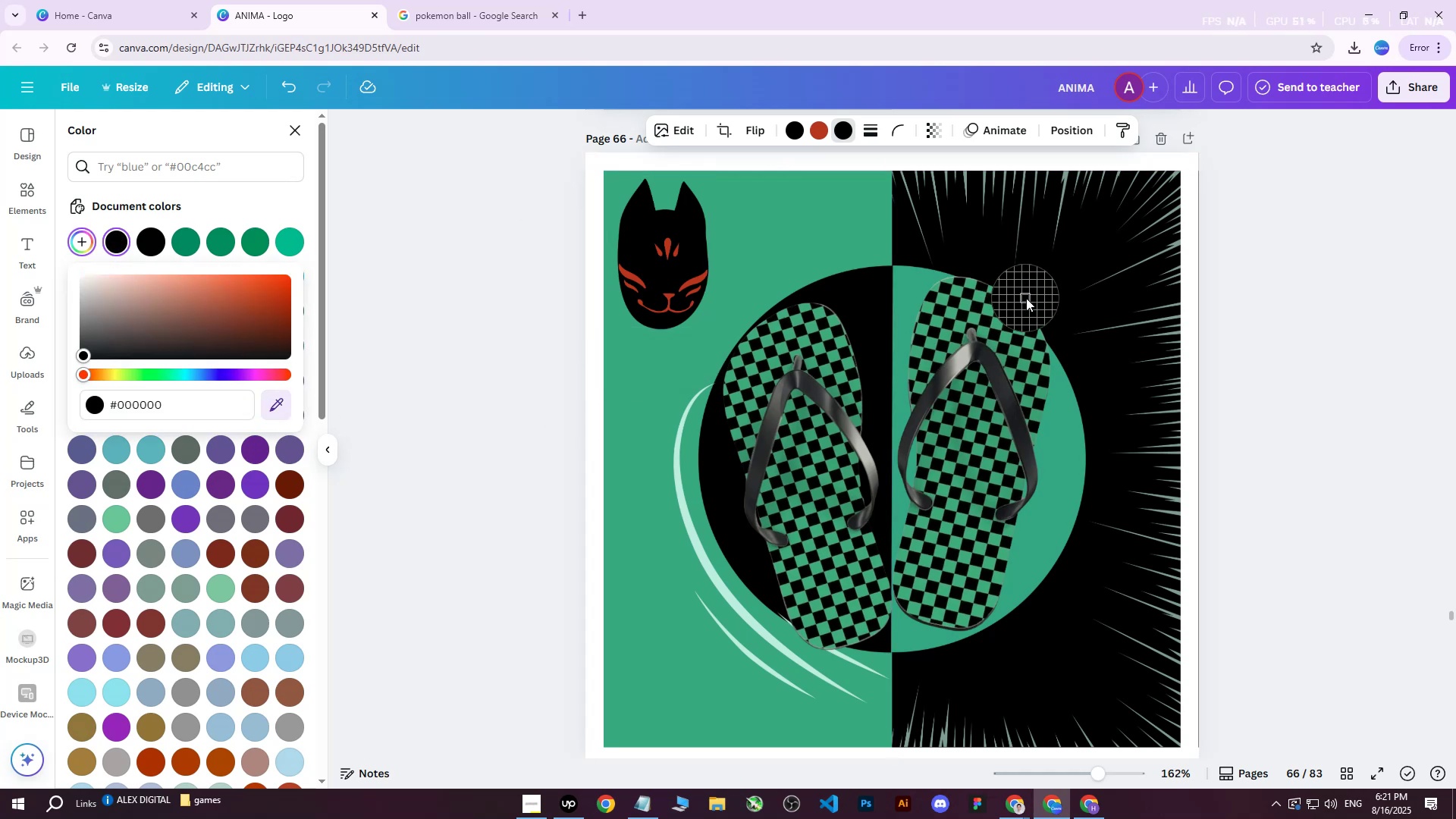 
left_click([1031, 296])
 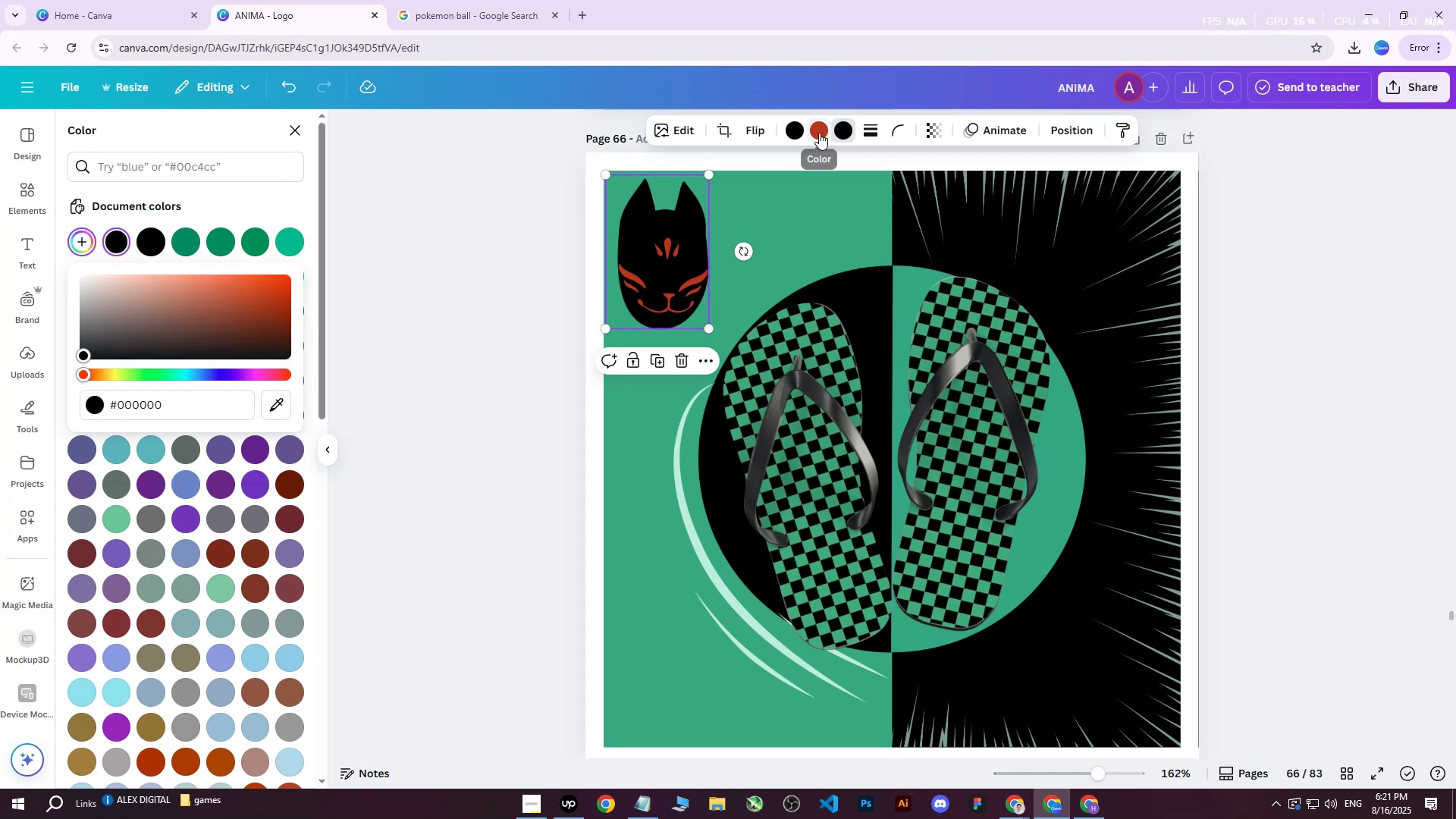 
double_click([802, 133])
 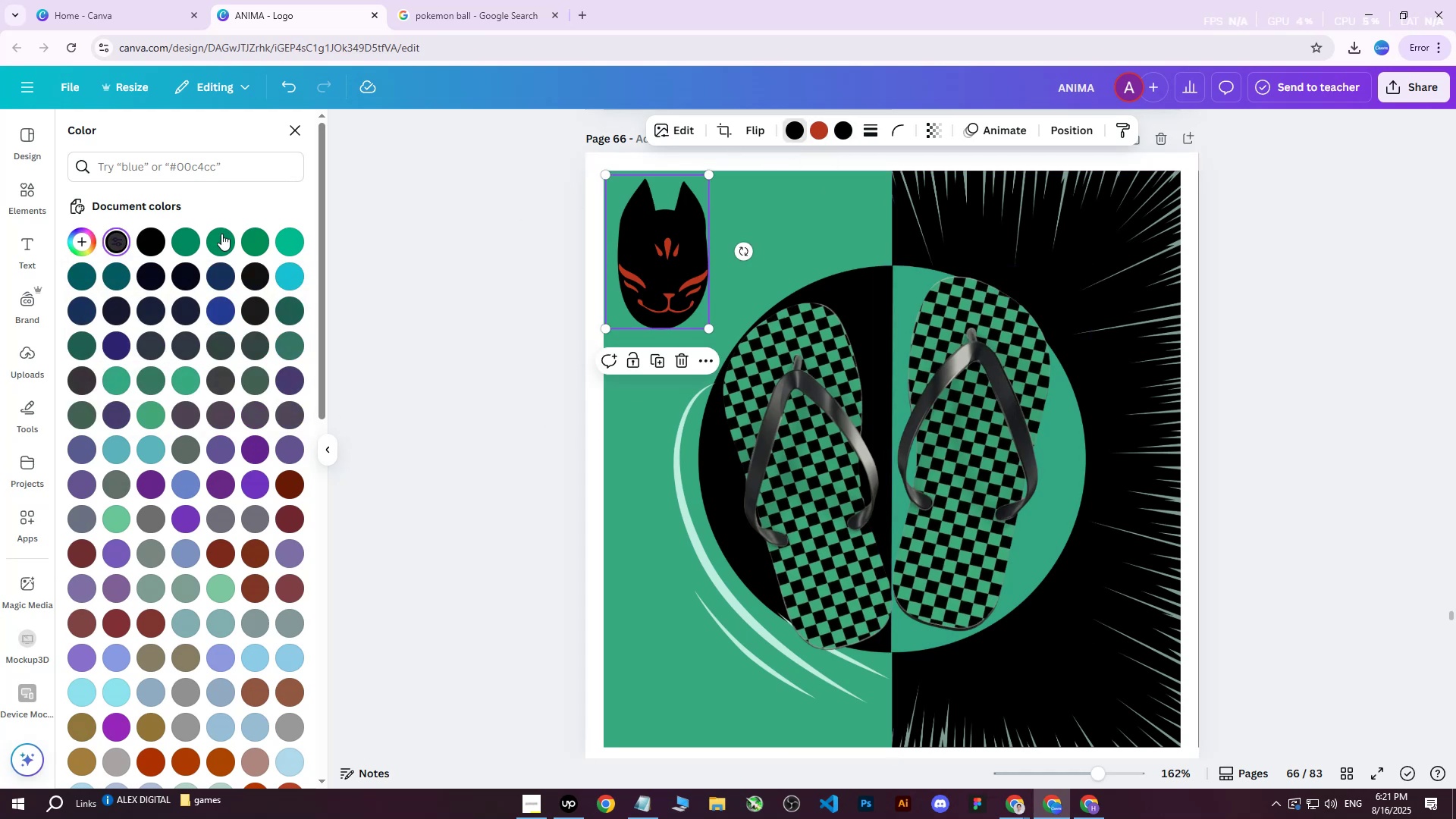 
left_click([230, 235])
 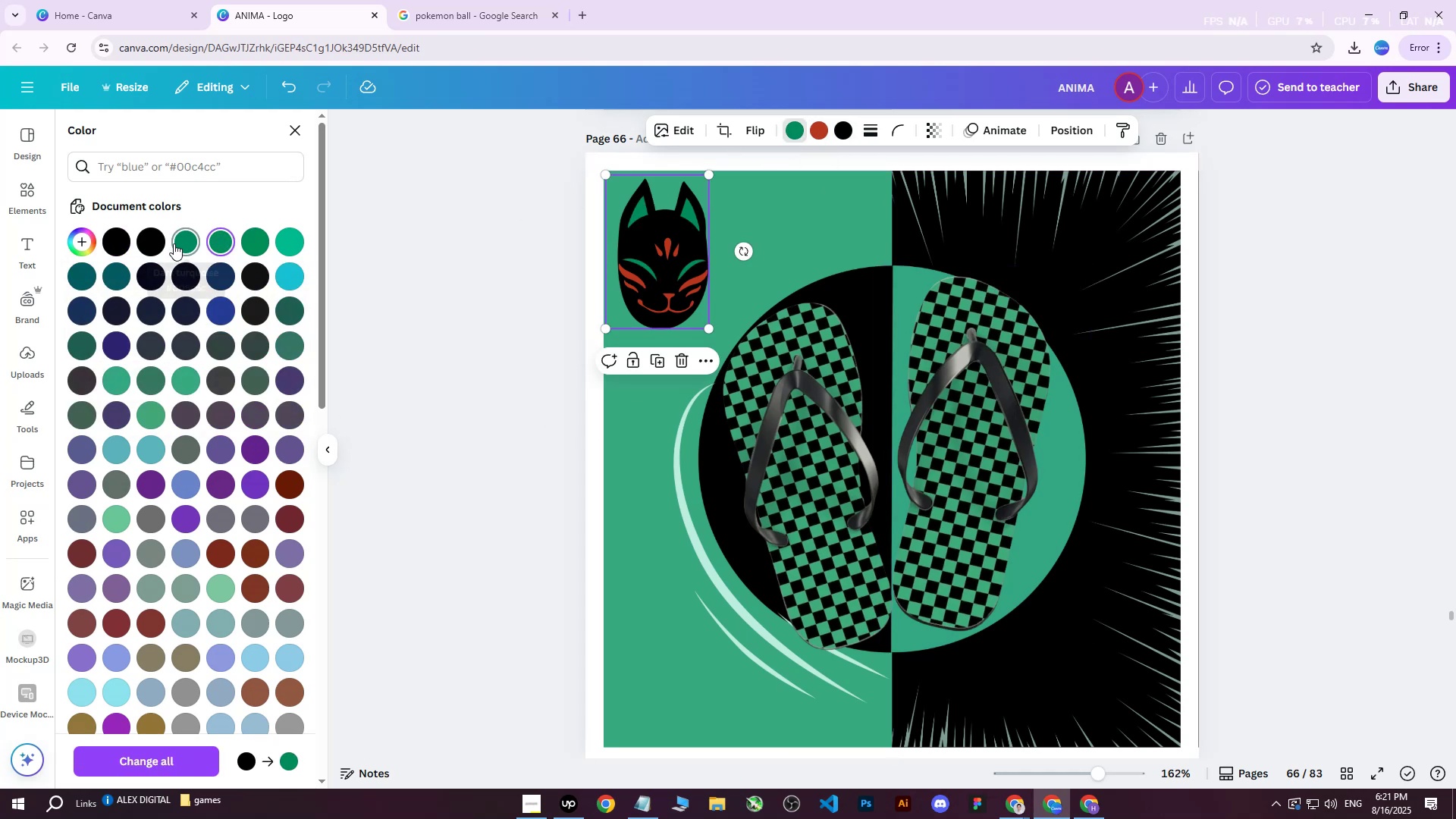 
double_click([173, 243])
 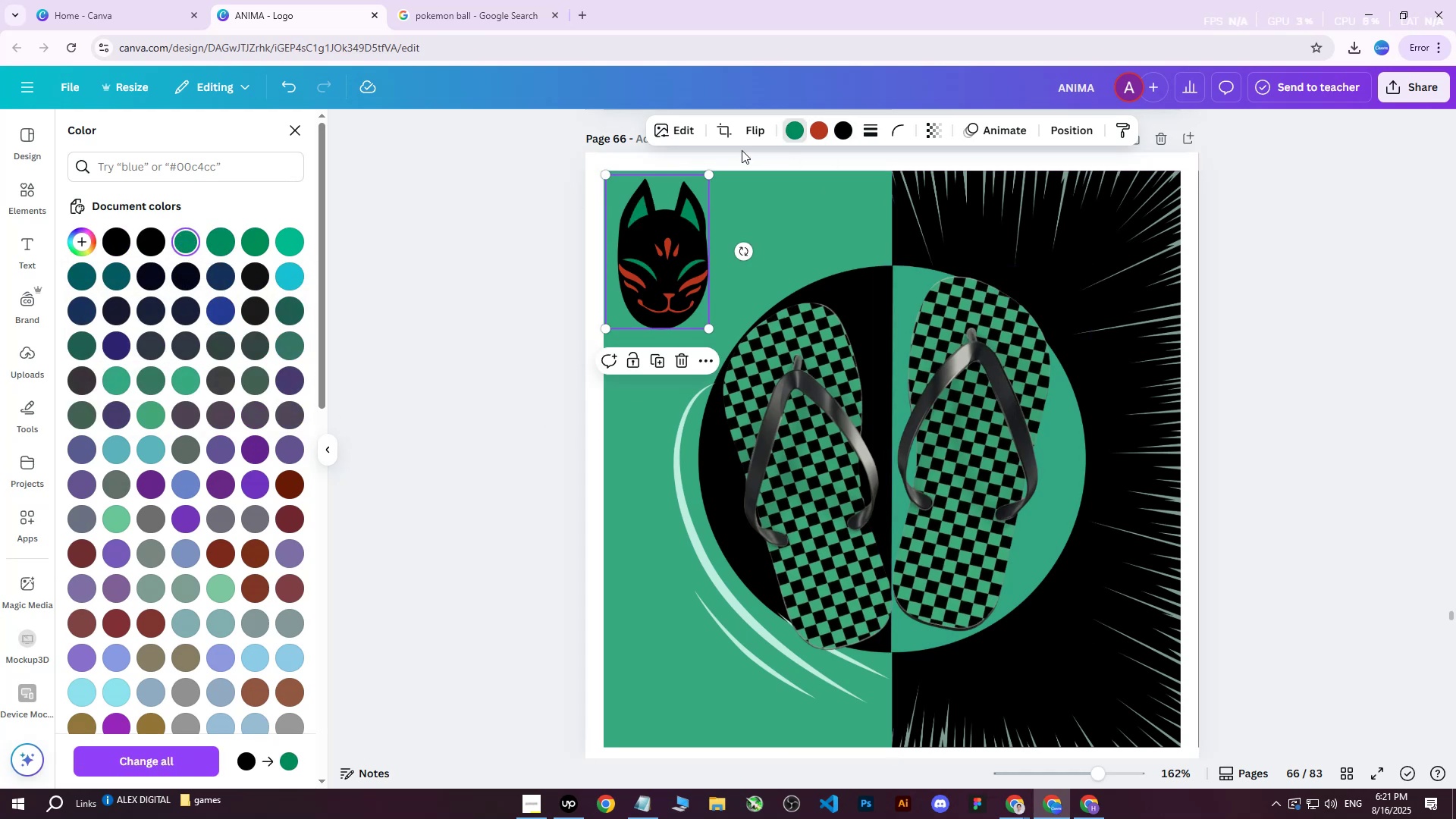 
left_click([817, 141])
 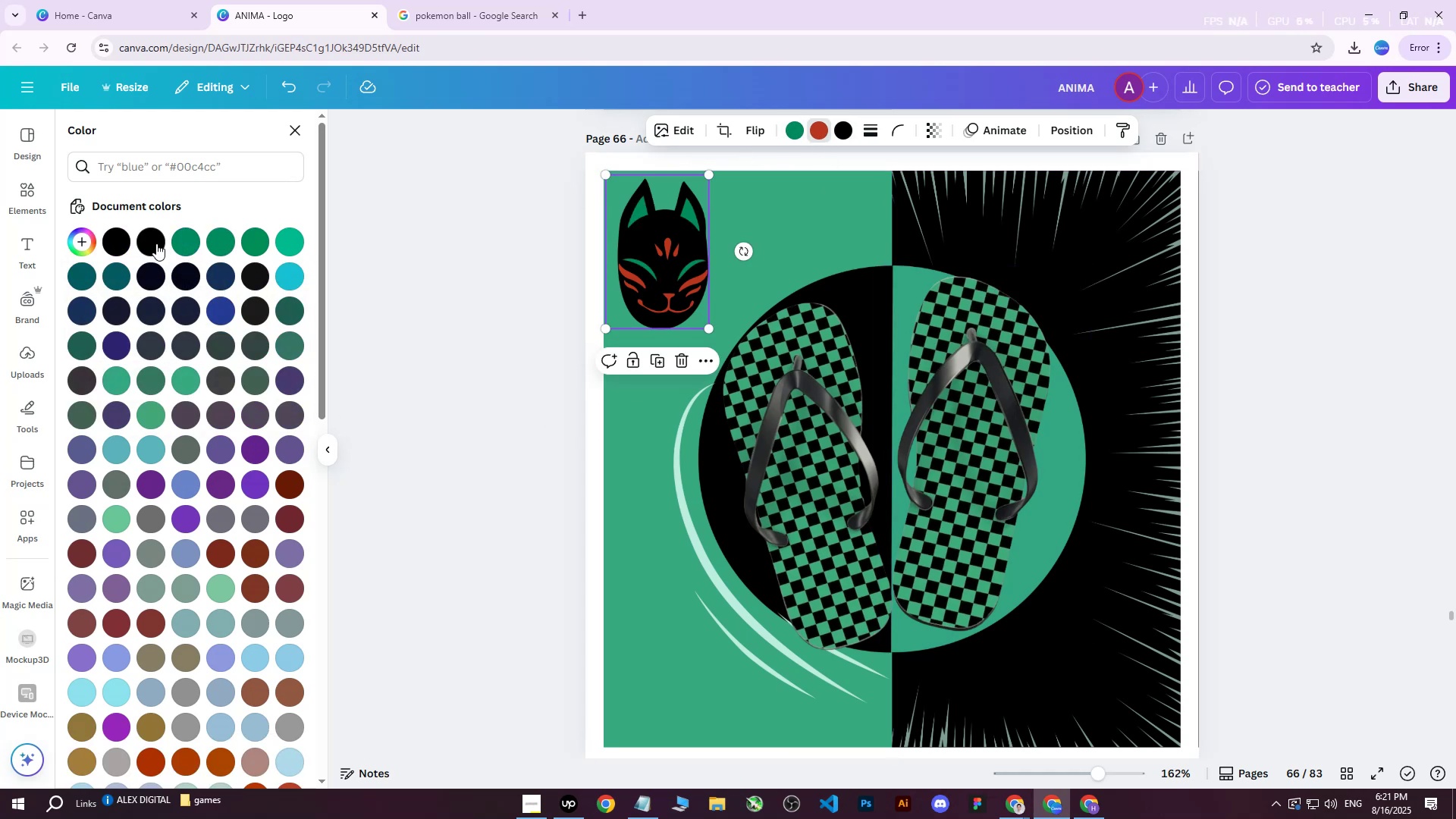 
double_click([176, 240])
 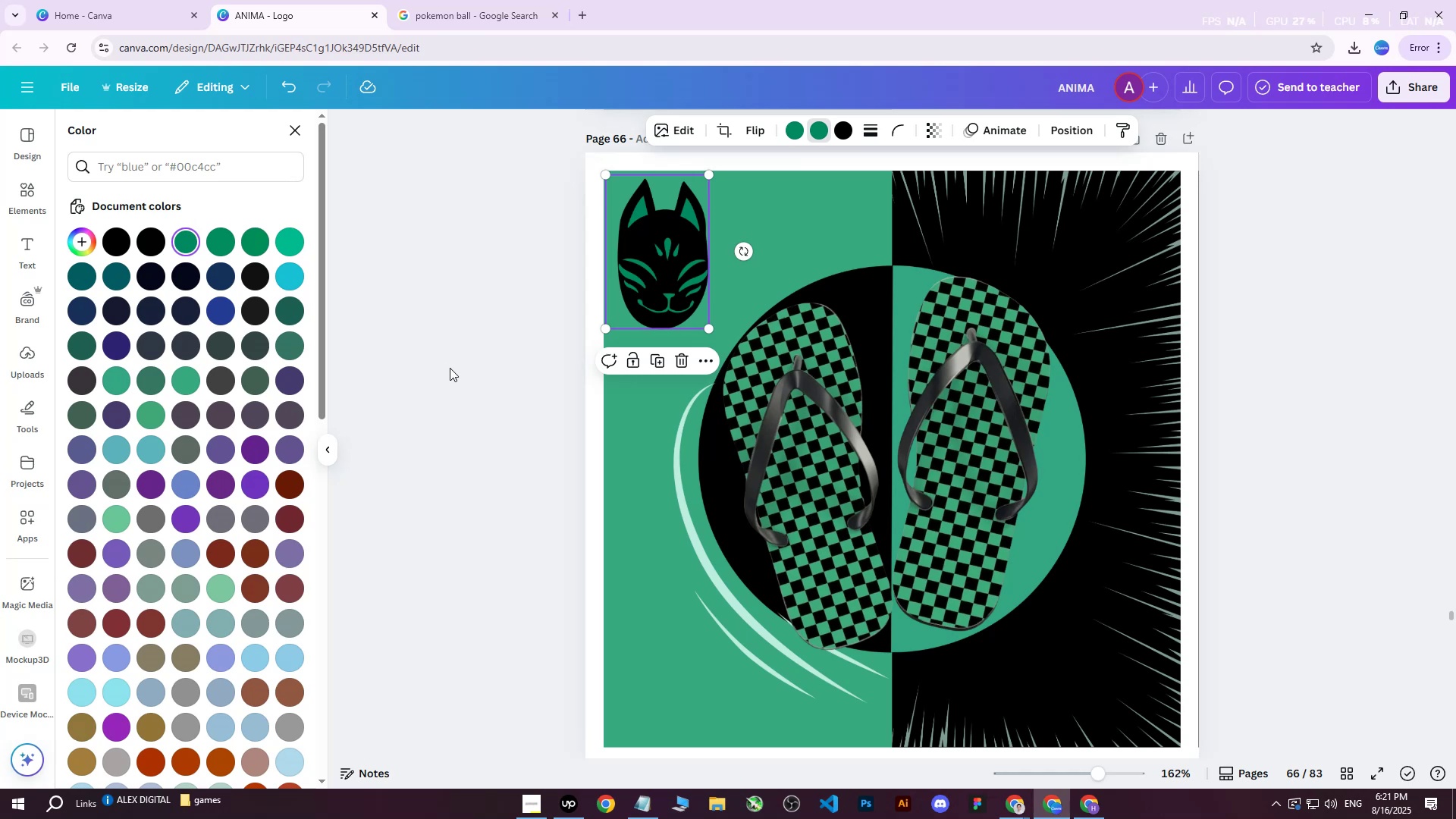 
double_click([450, 368])
 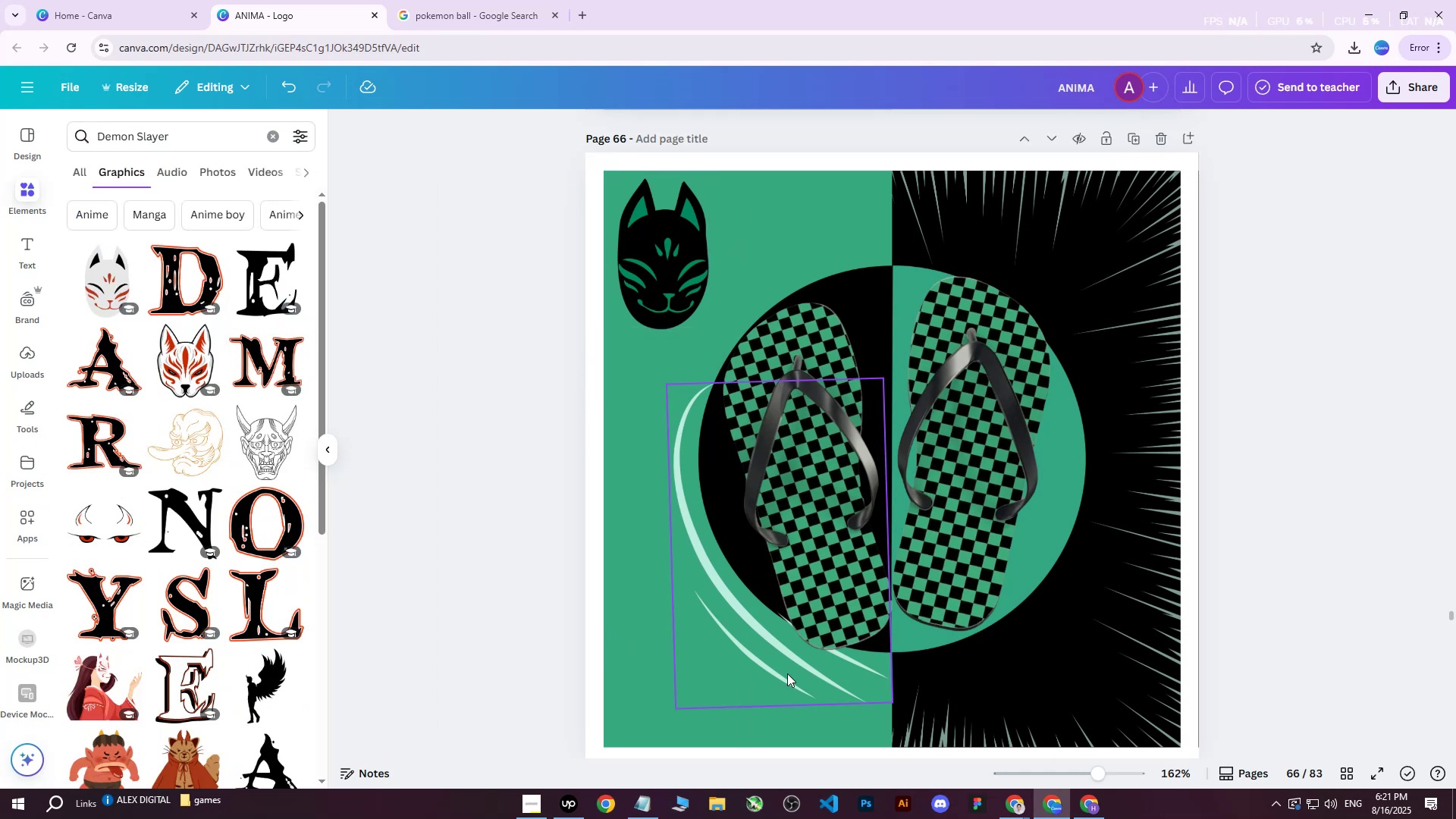 
left_click([792, 680])
 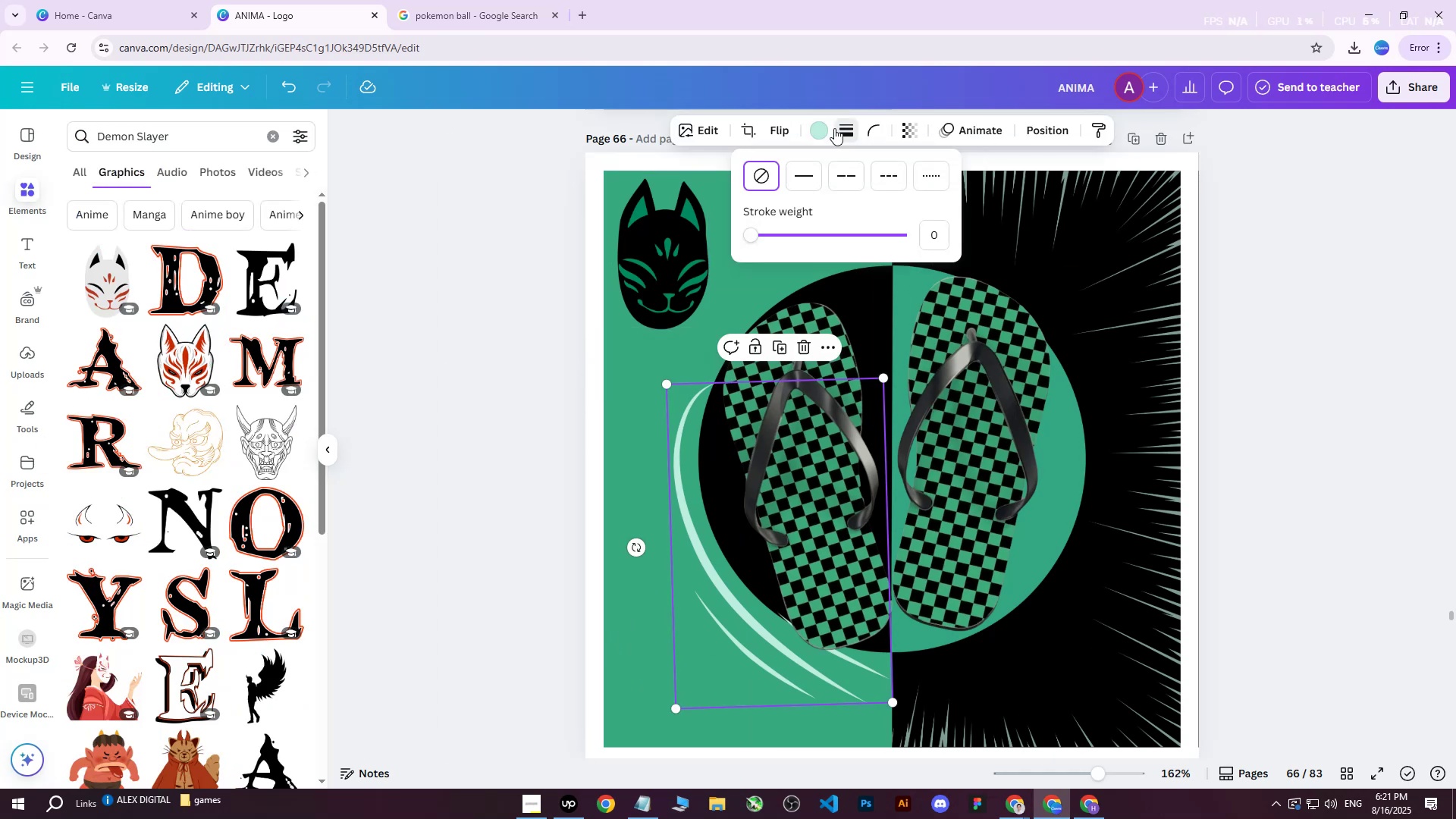 
double_click([827, 127])
 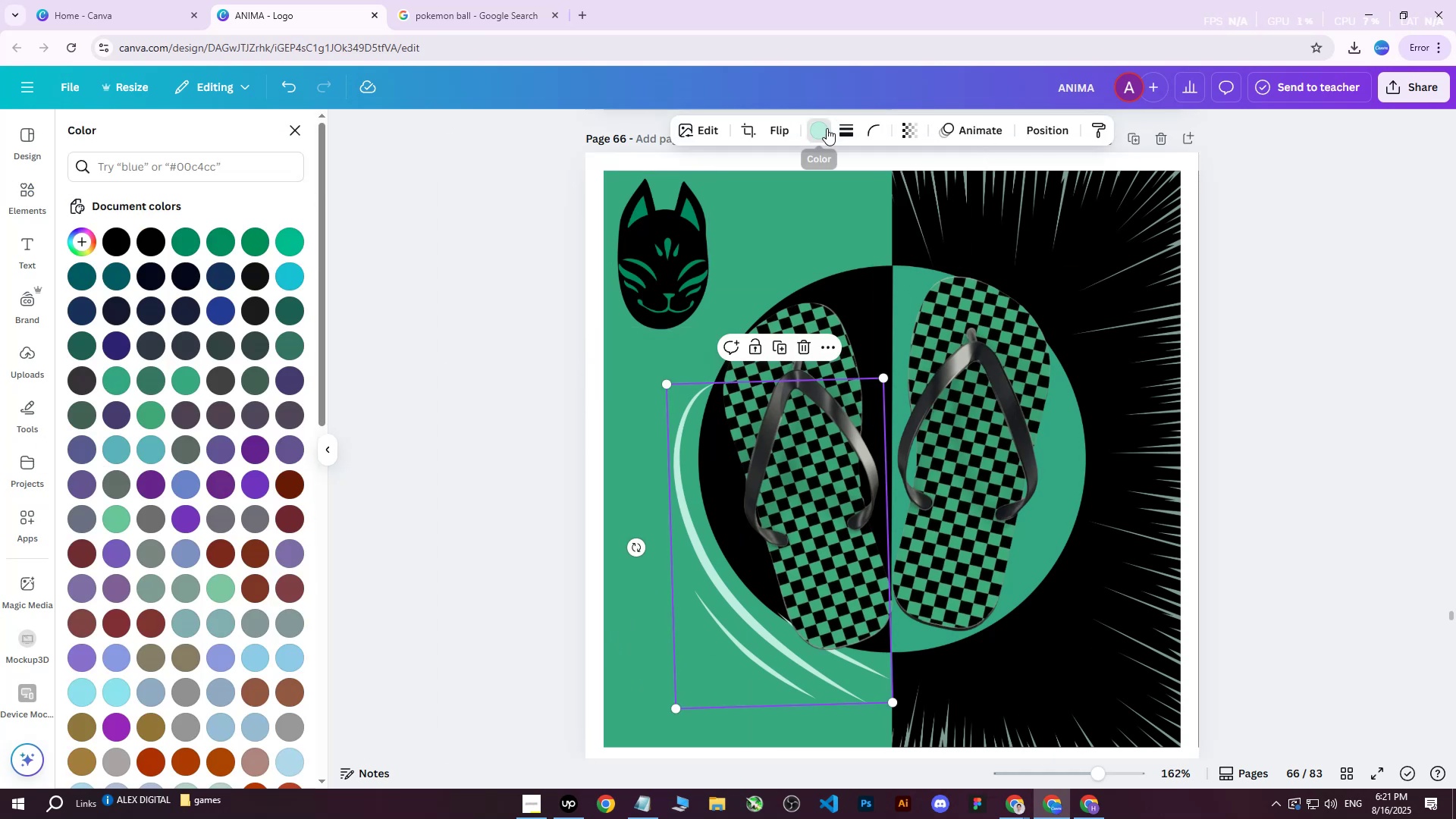 
triple_click([827, 128])
 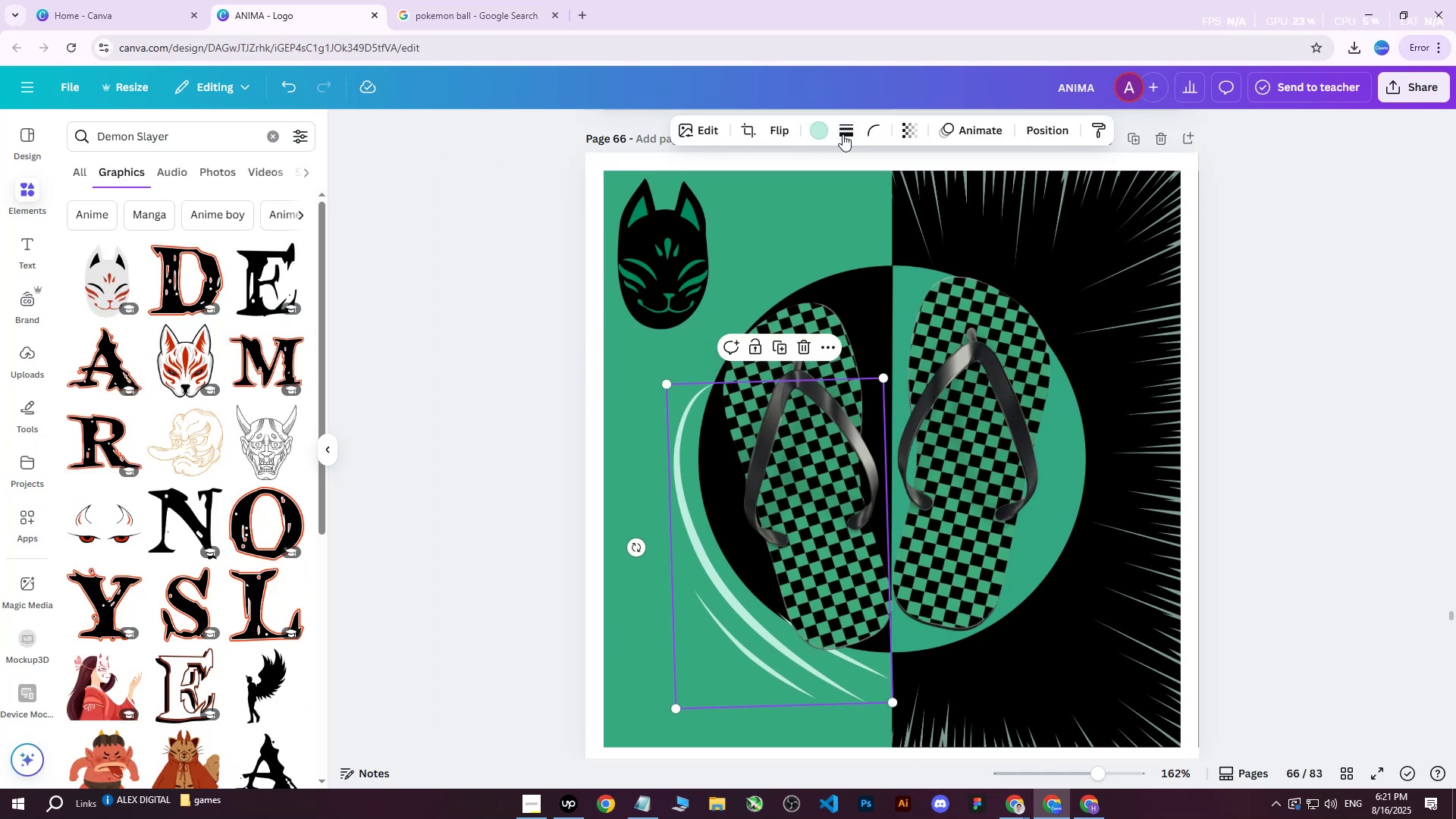 
left_click([820, 132])
 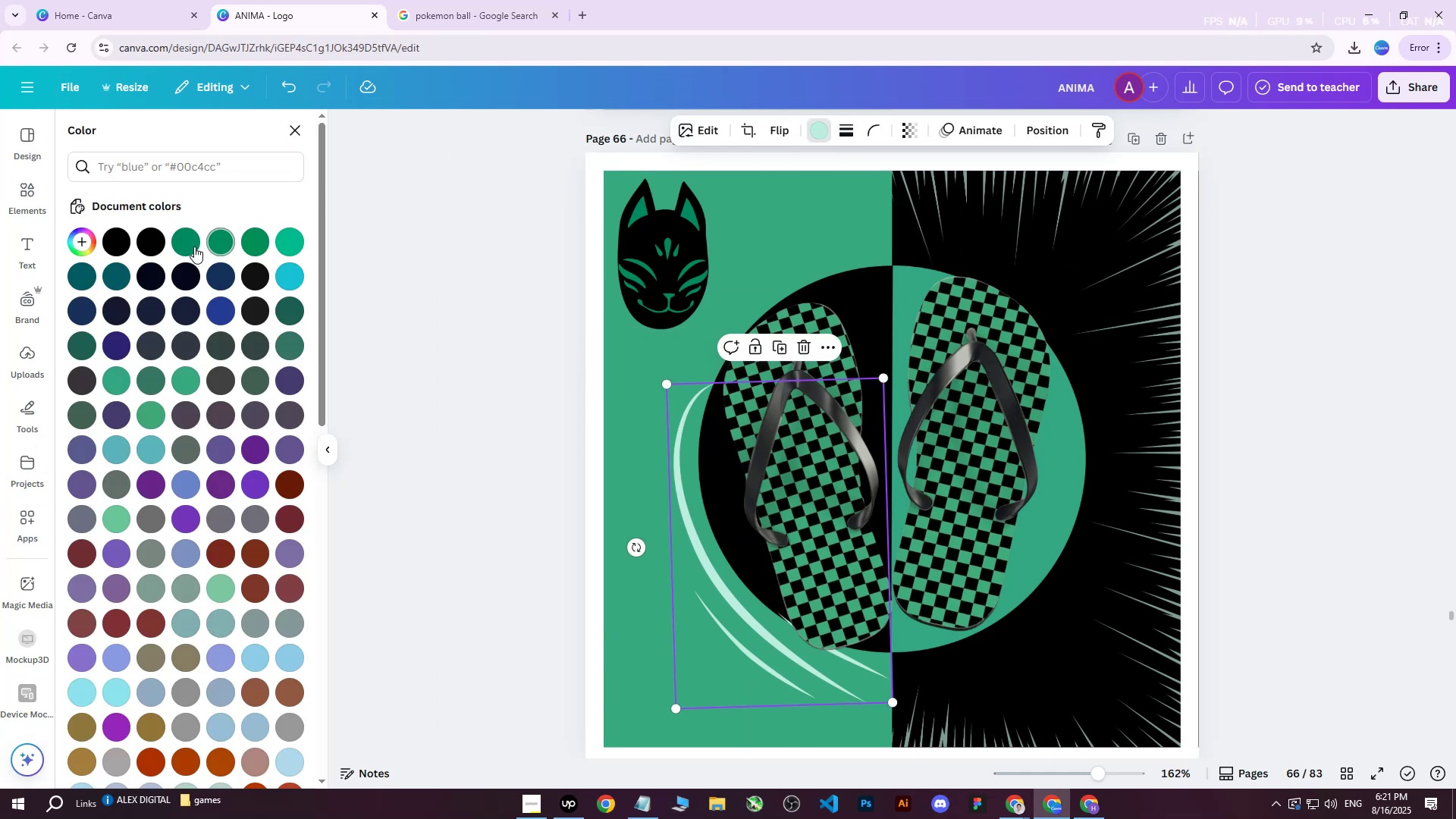 
double_click([190, 246])
 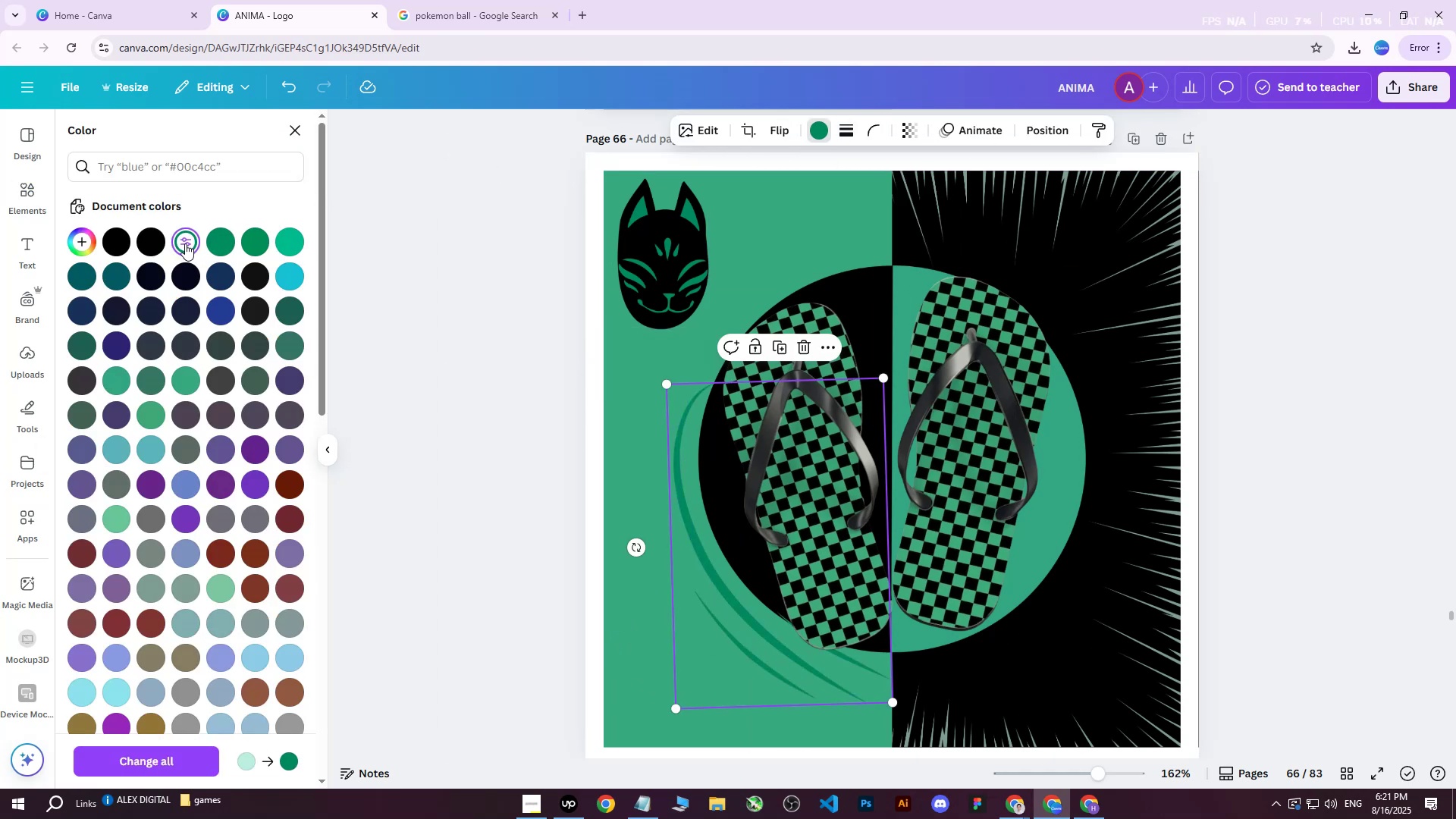 
triple_click([185, 243])
 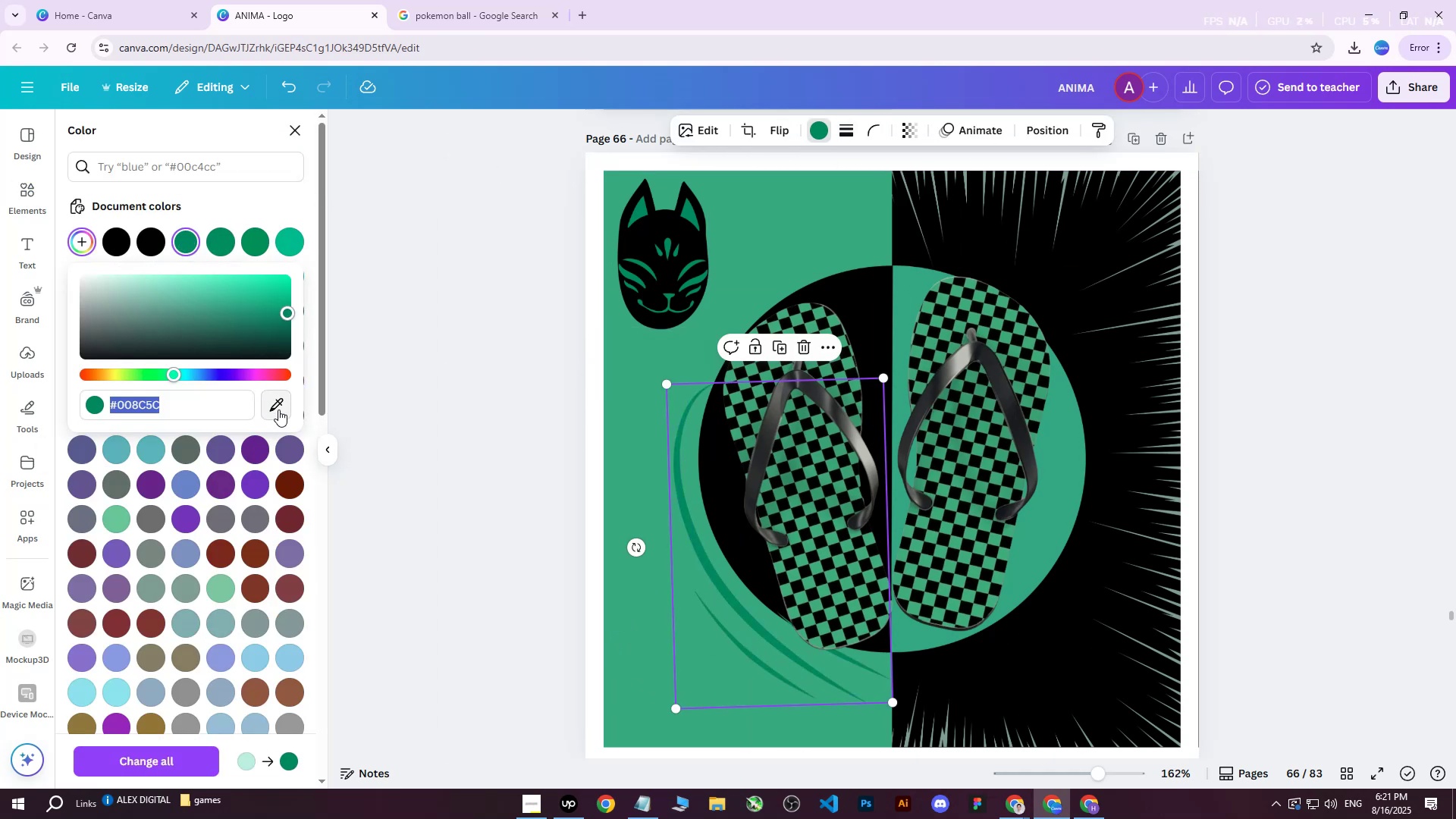 
left_click([276, 413])
 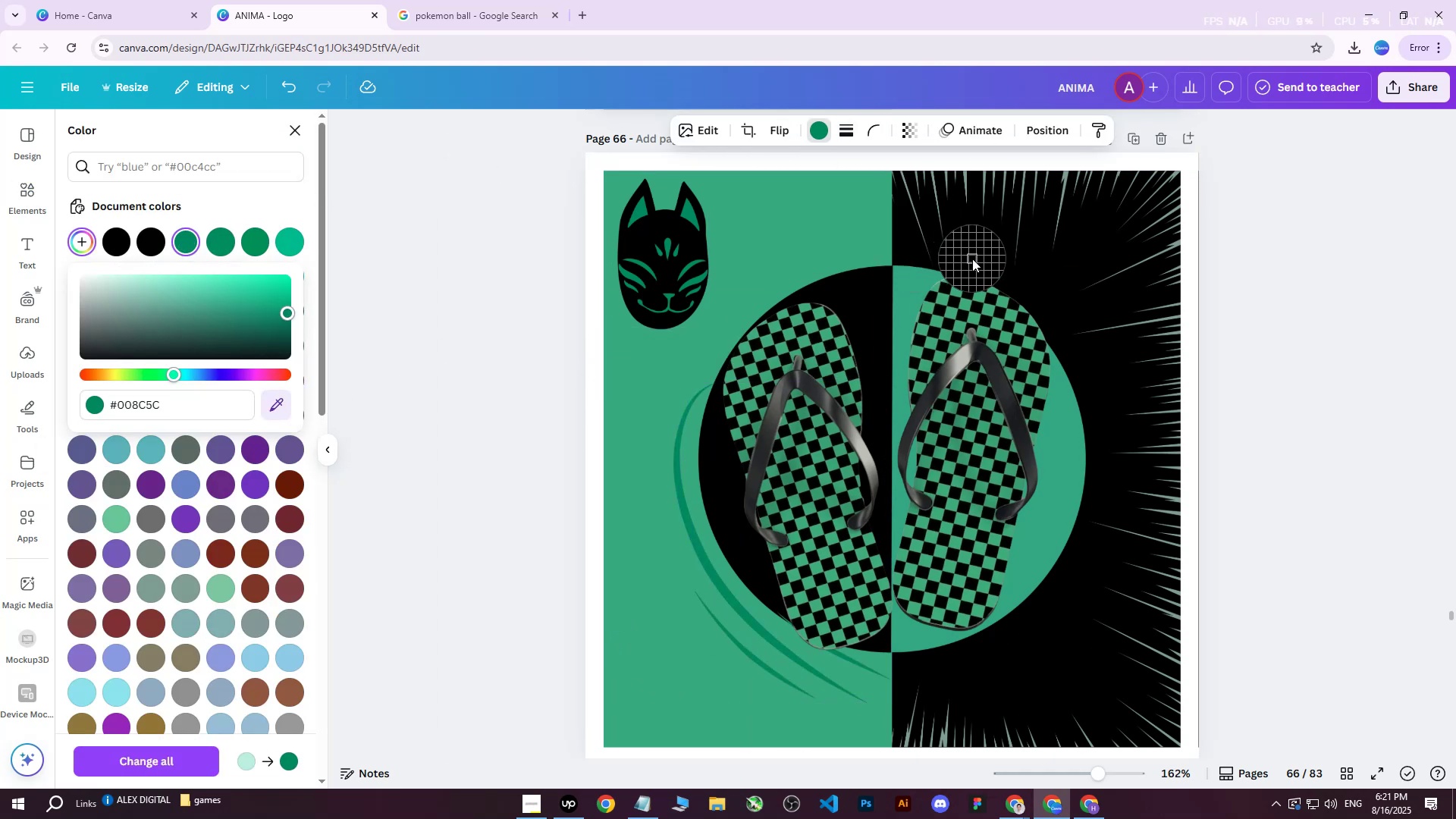 
left_click([972, 259])
 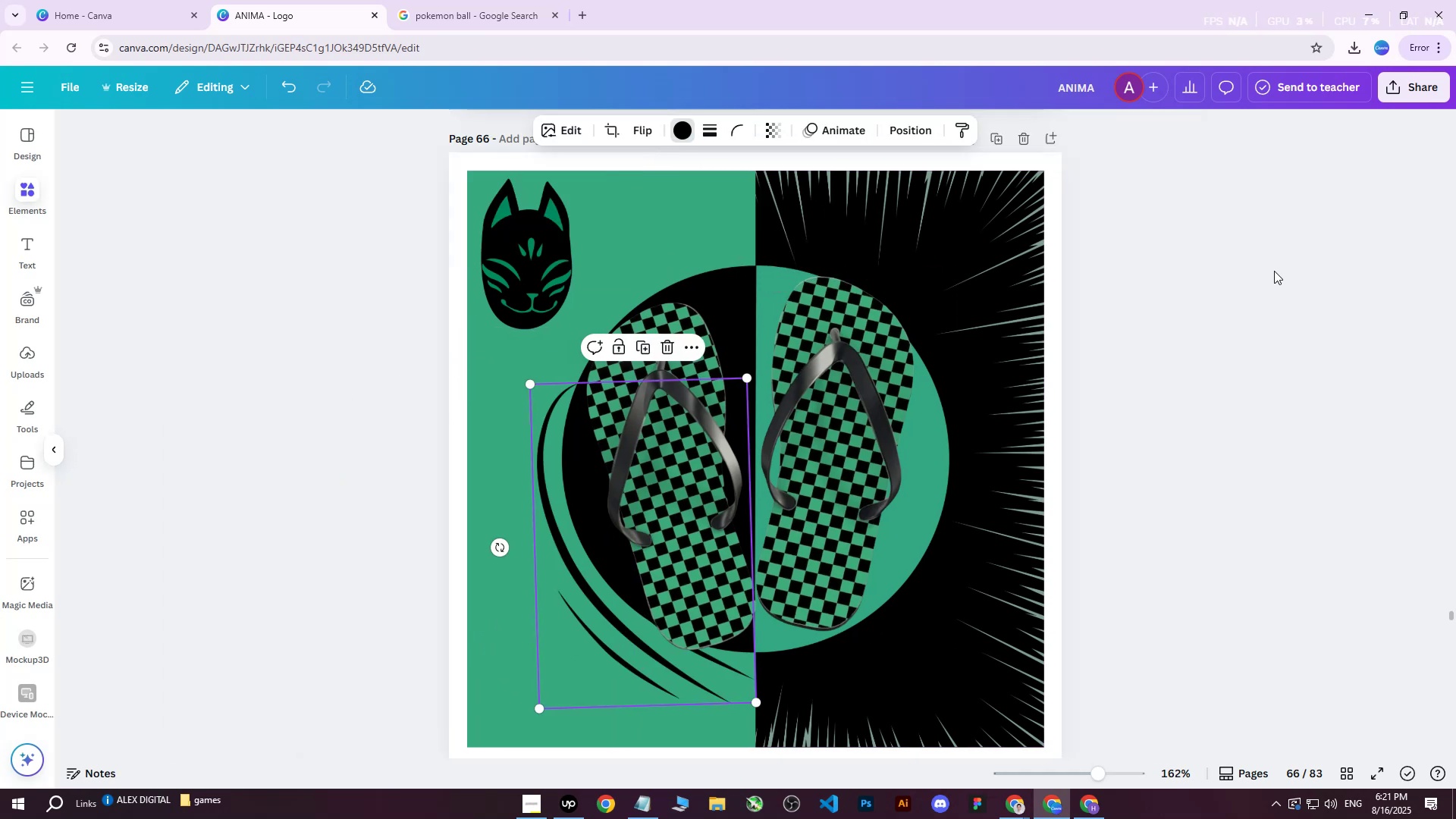 
double_click([1279, 268])
 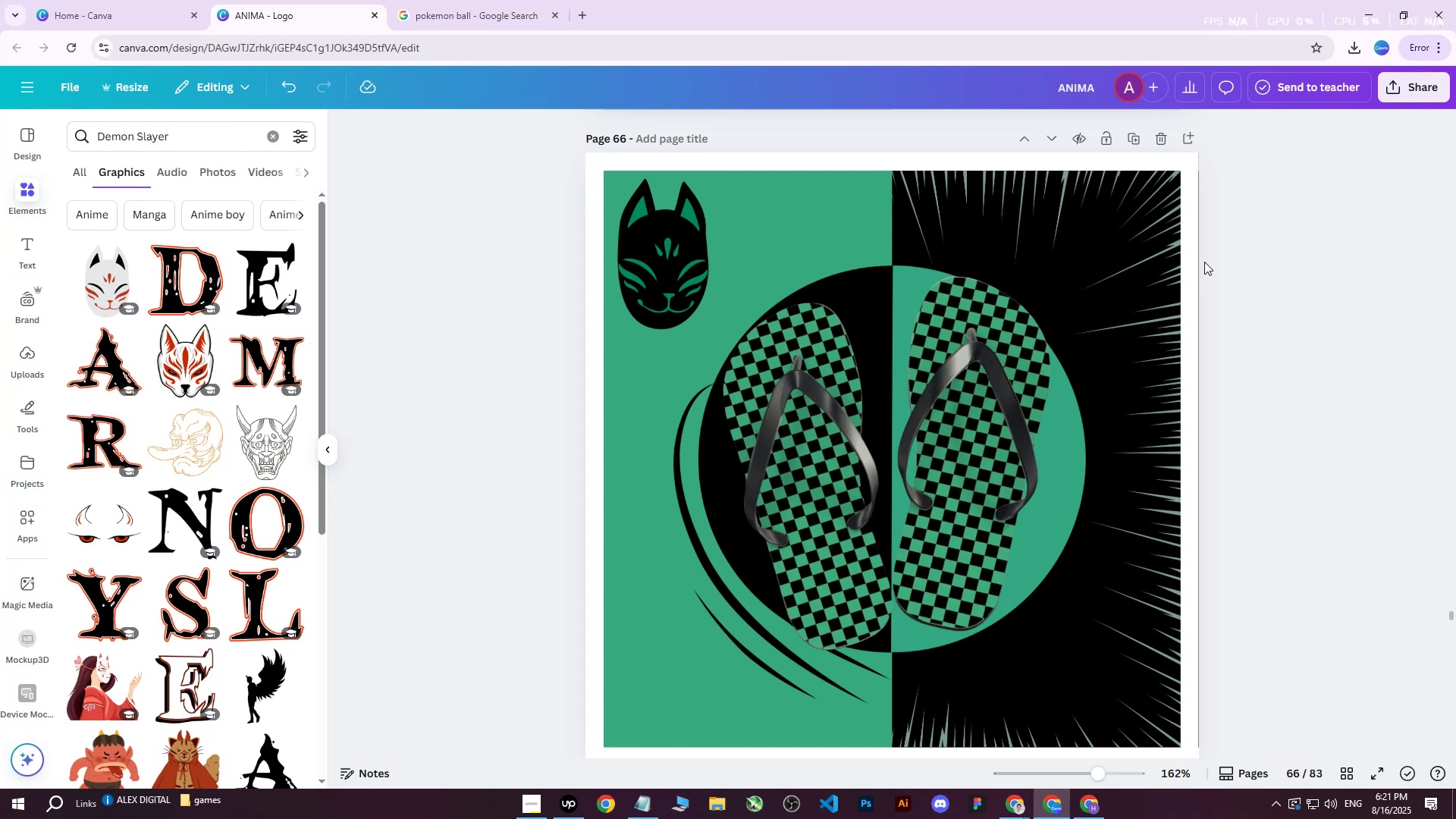 
left_click([1146, 192])
 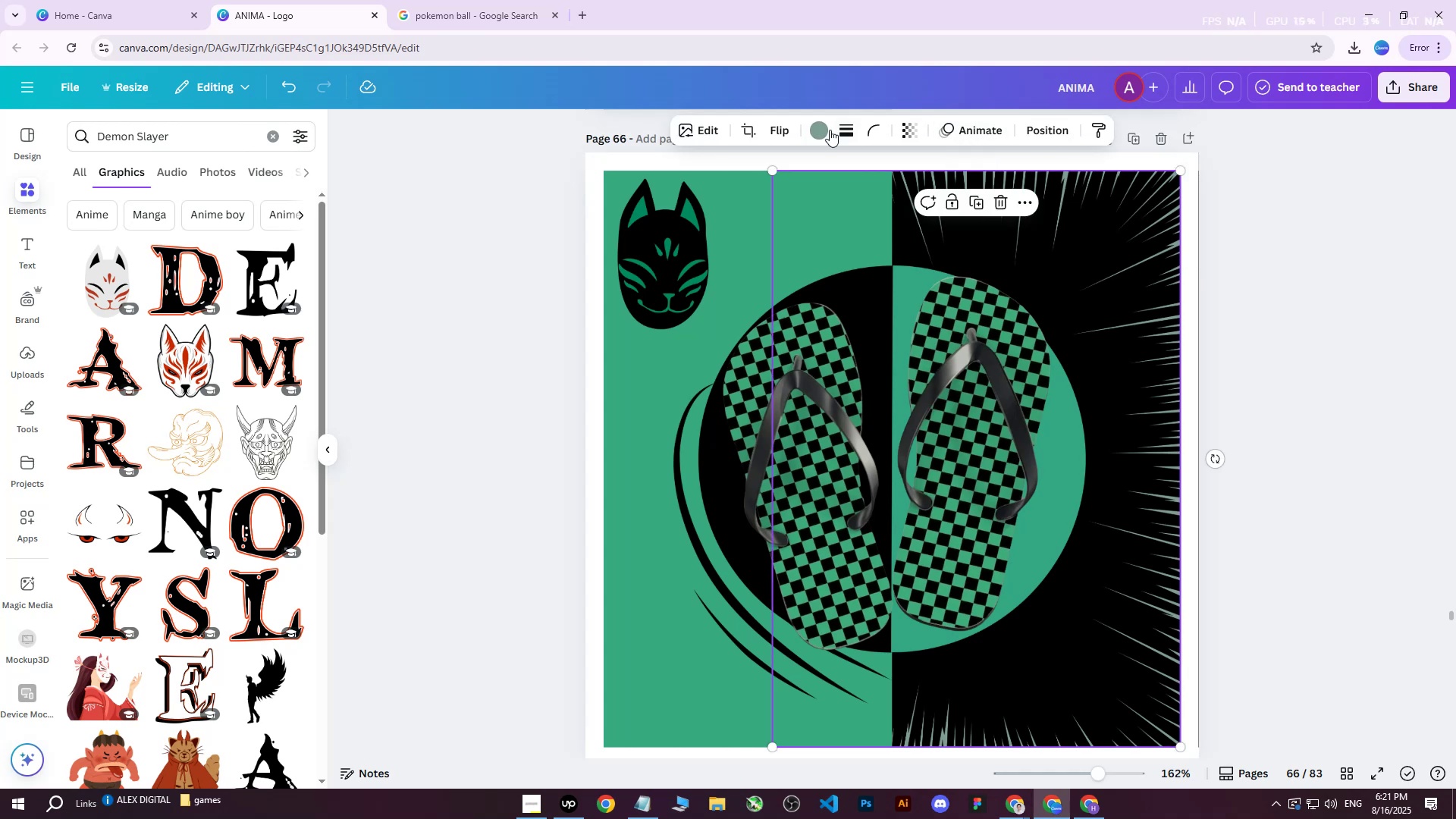 
left_click([817, 130])
 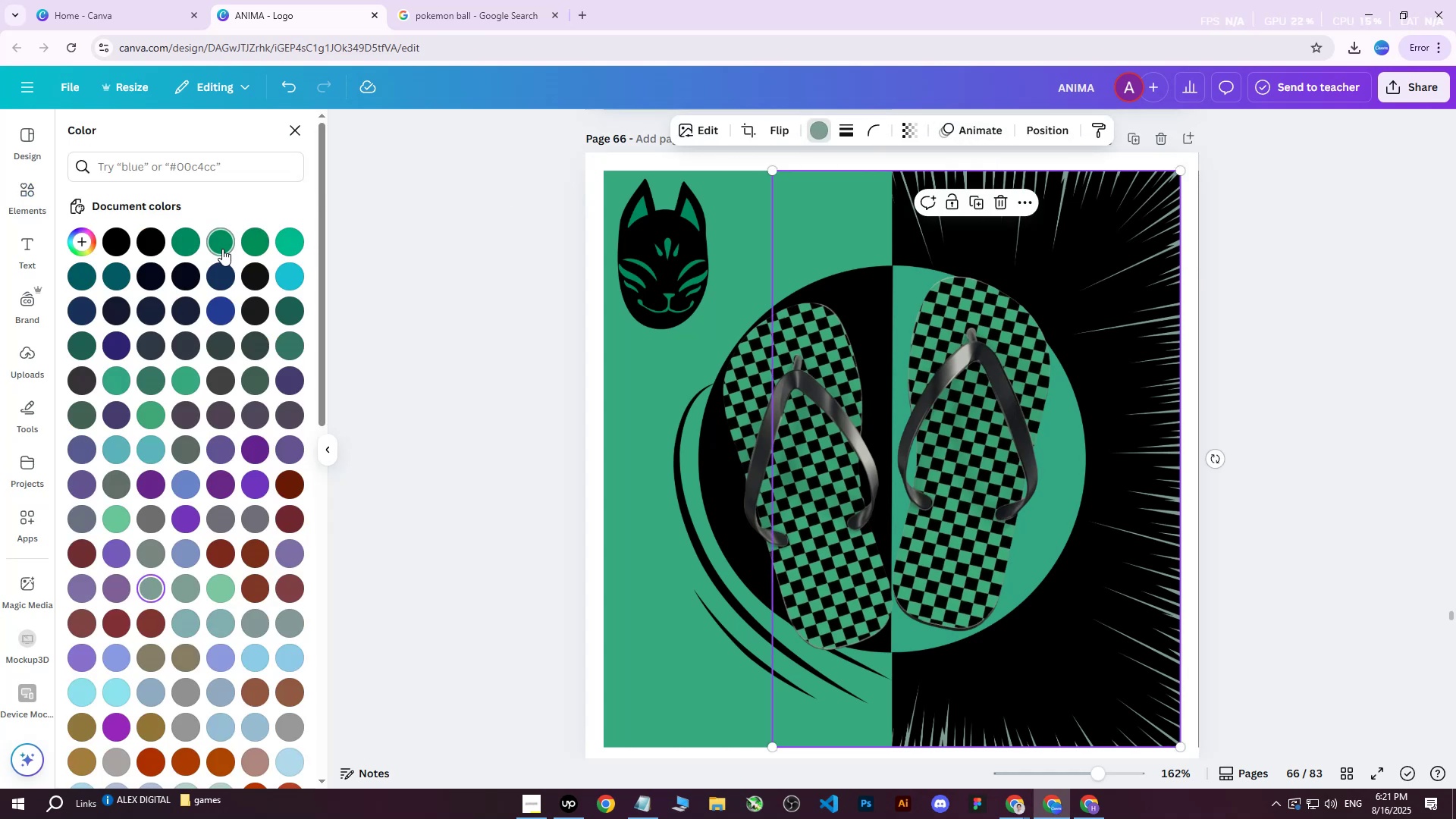 
double_click([222, 245])
 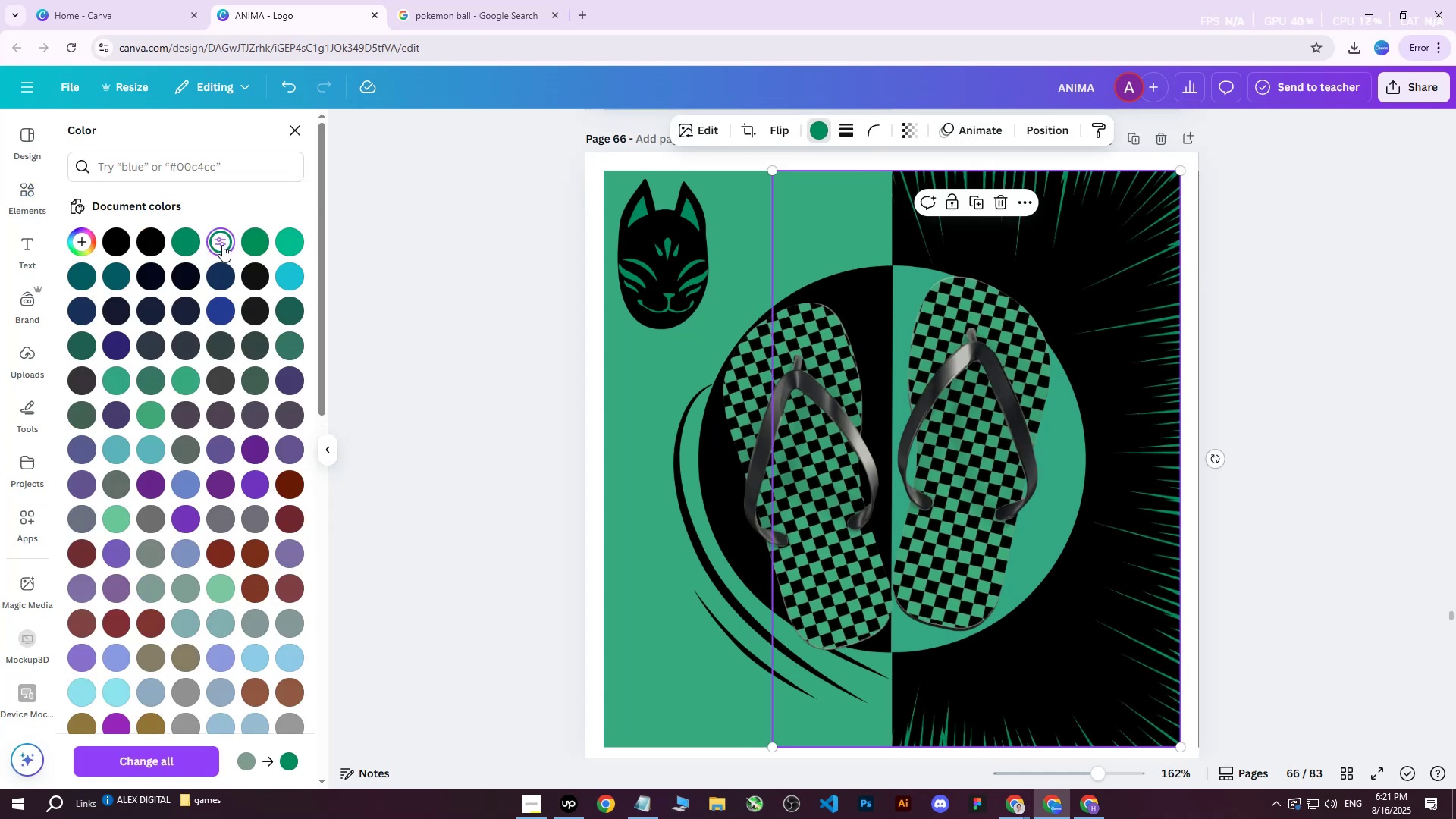 
triple_click([222, 245])
 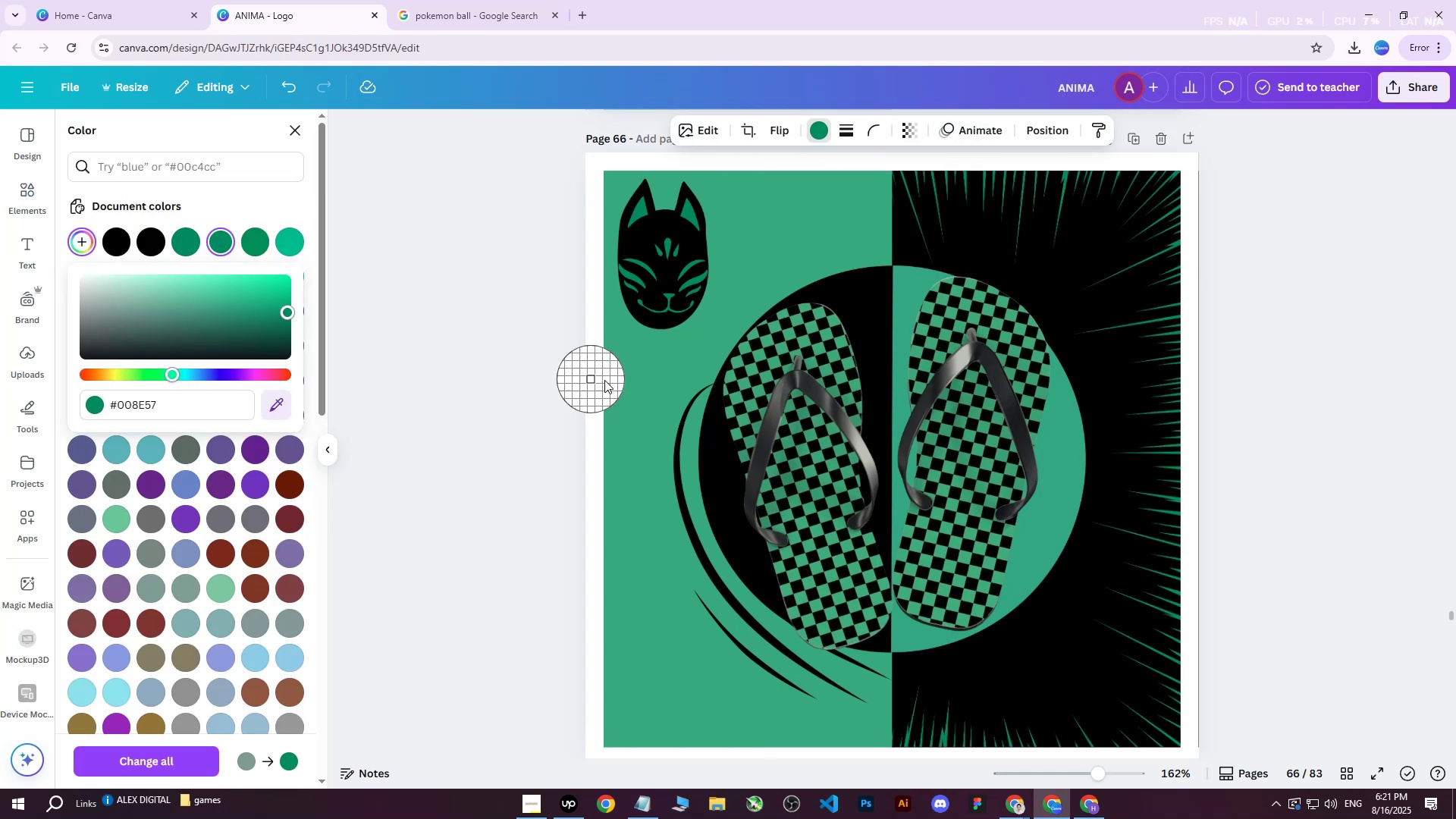 
left_click([649, 386])
 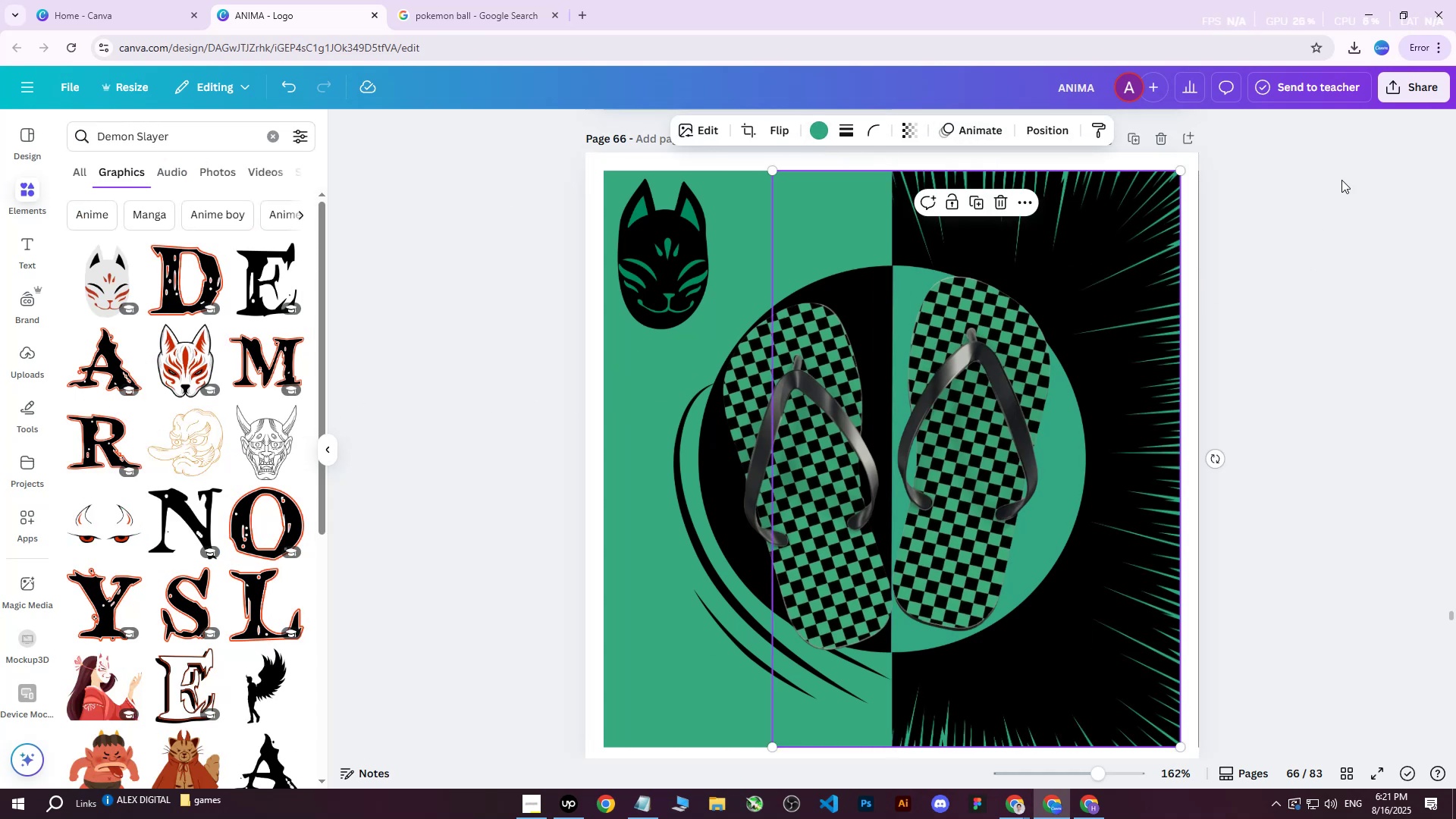 
double_click([1391, 100])
 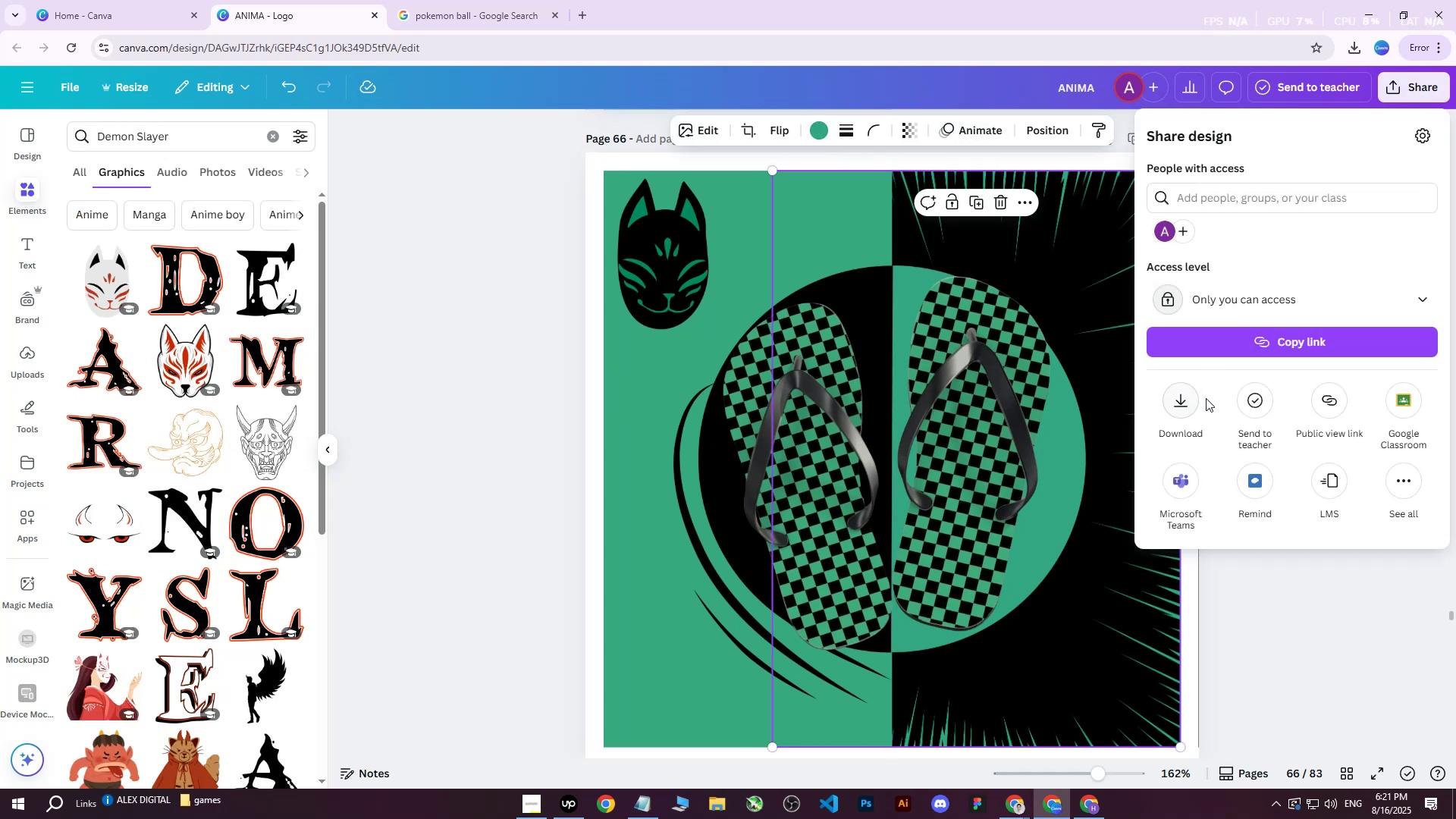 
double_click([1193, 400])
 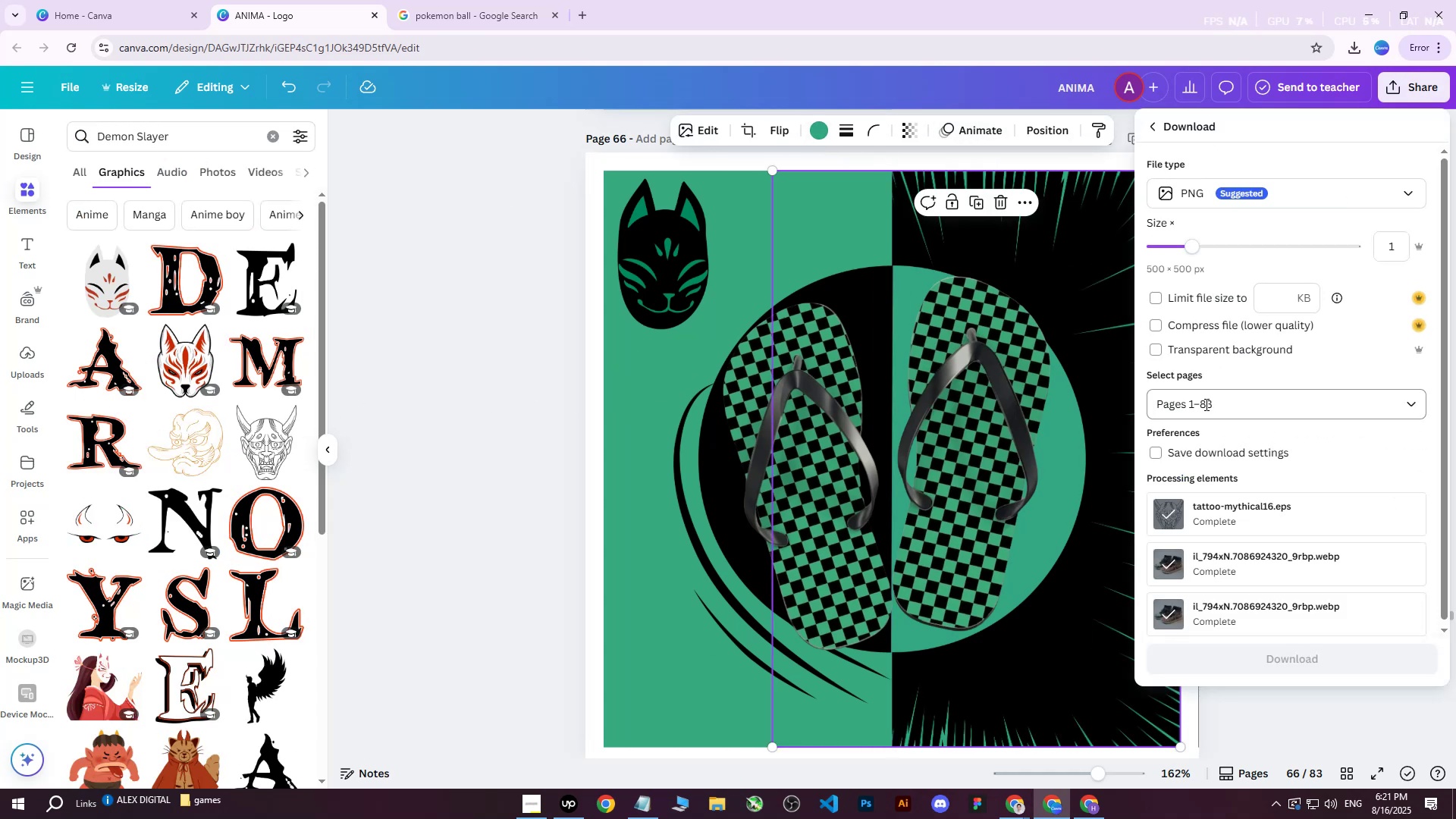 
triple_click([1205, 403])
 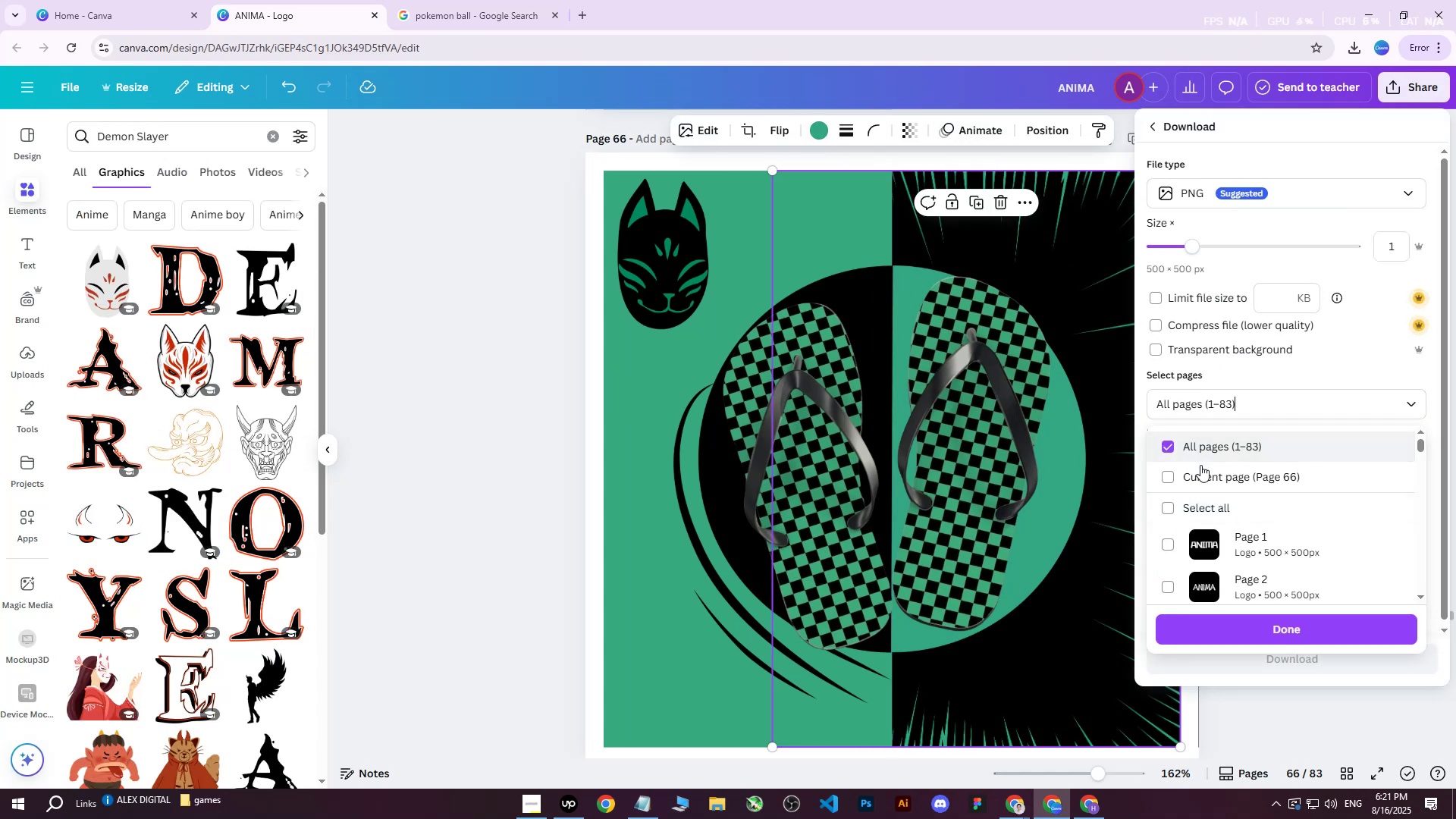 
triple_click([1195, 480])
 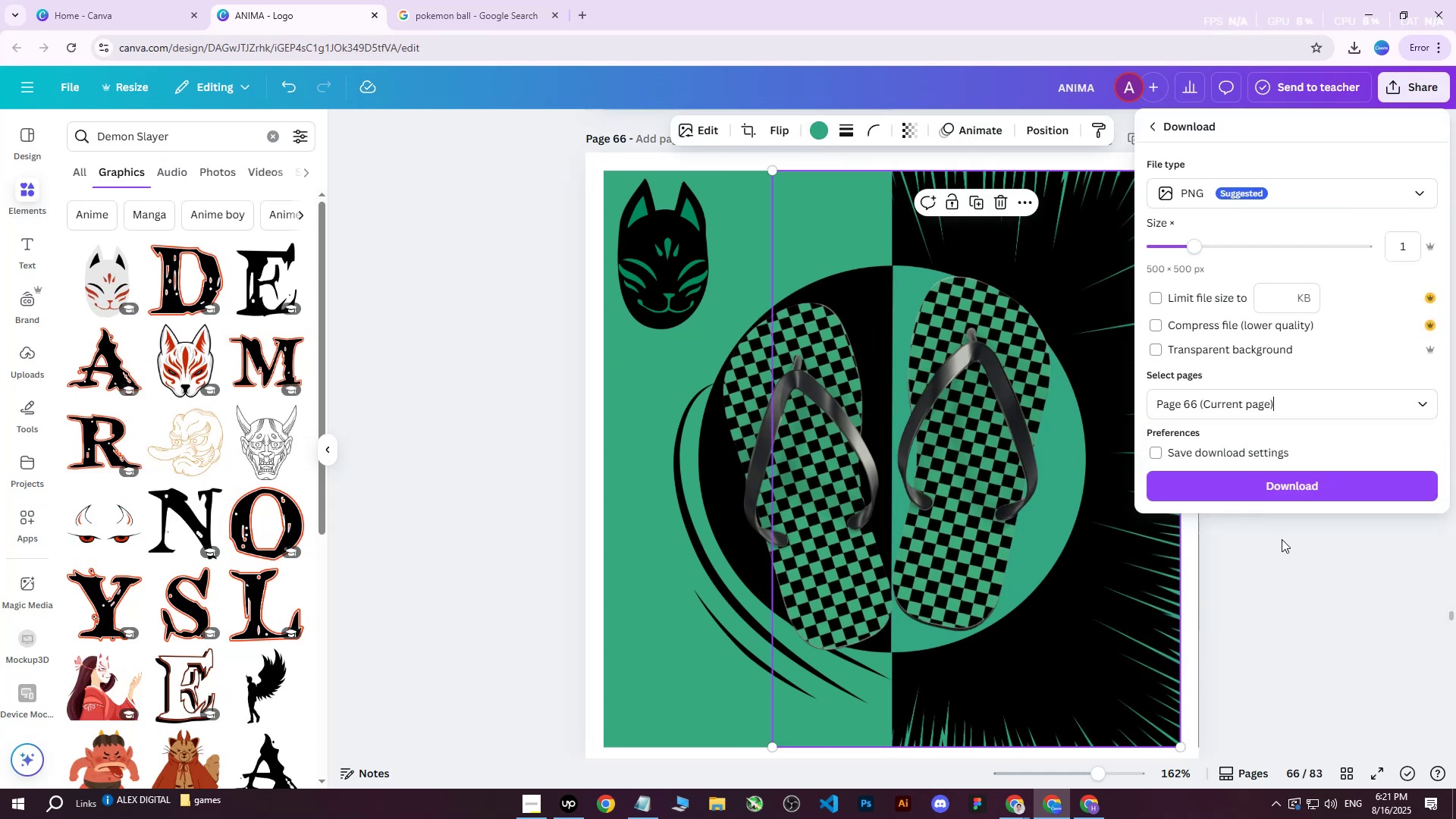 
triple_click([1272, 486])
 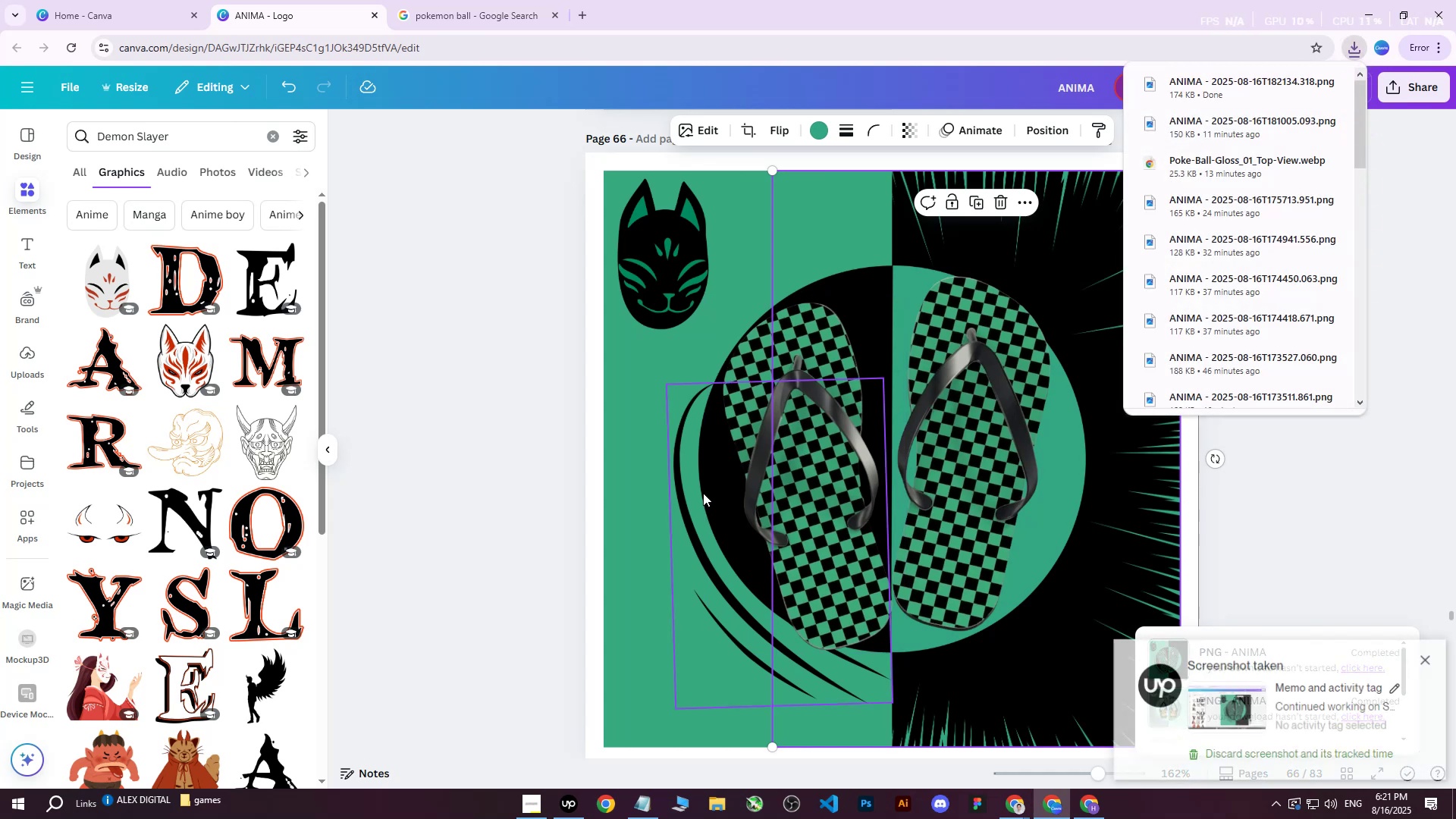 
wait(6.43)
 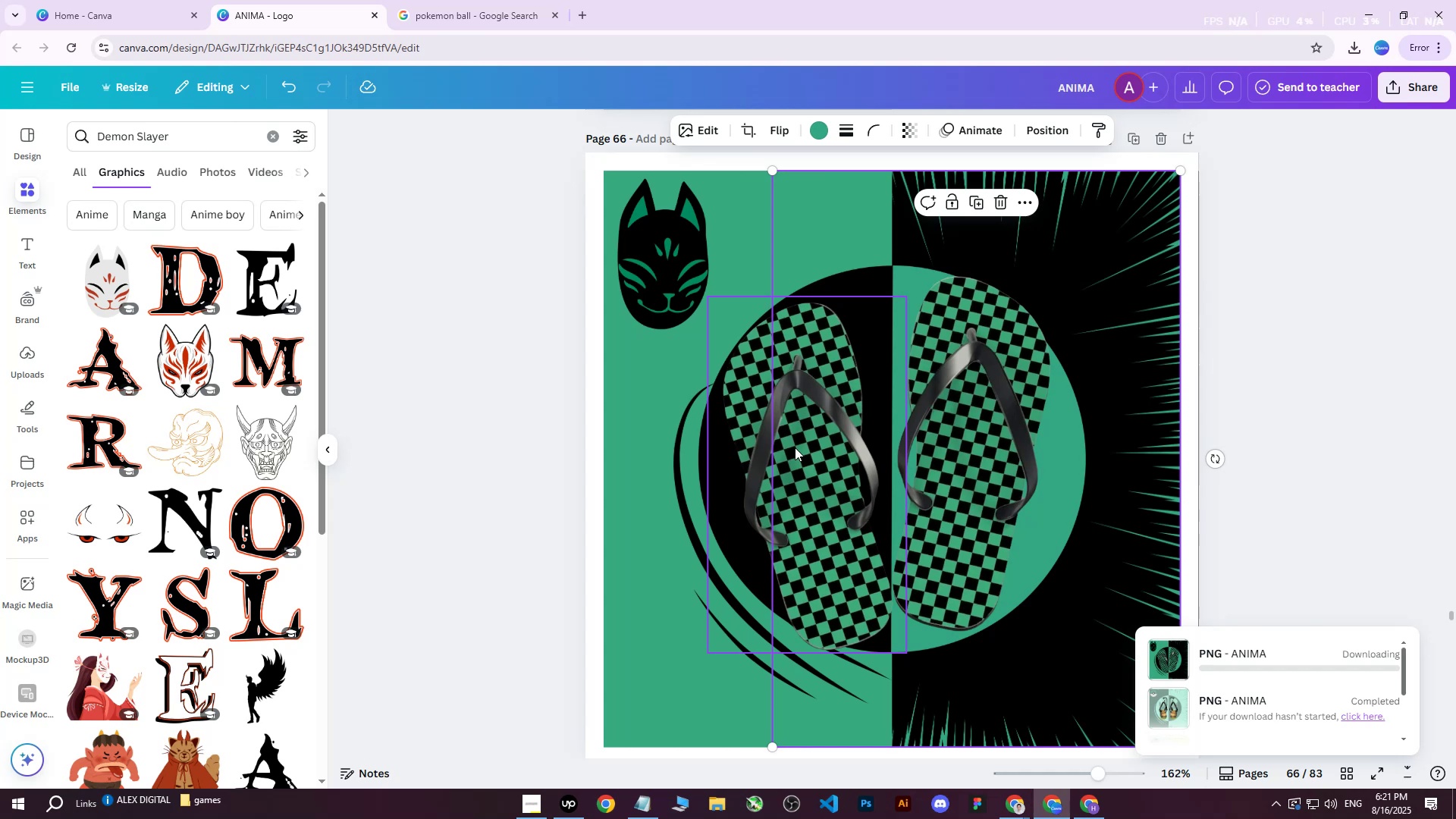 
left_click([1087, 810])
 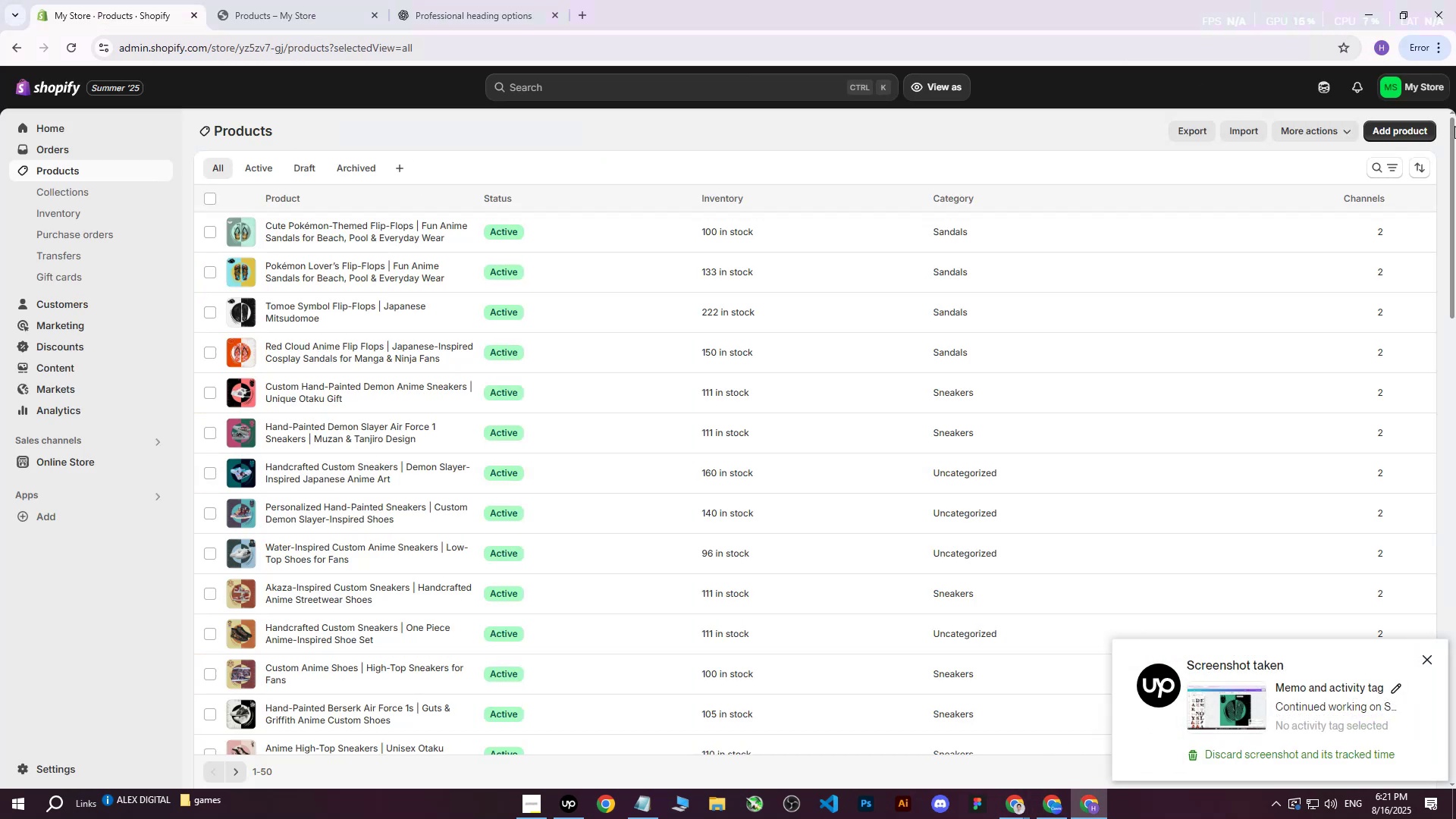 
left_click([1407, 125])
 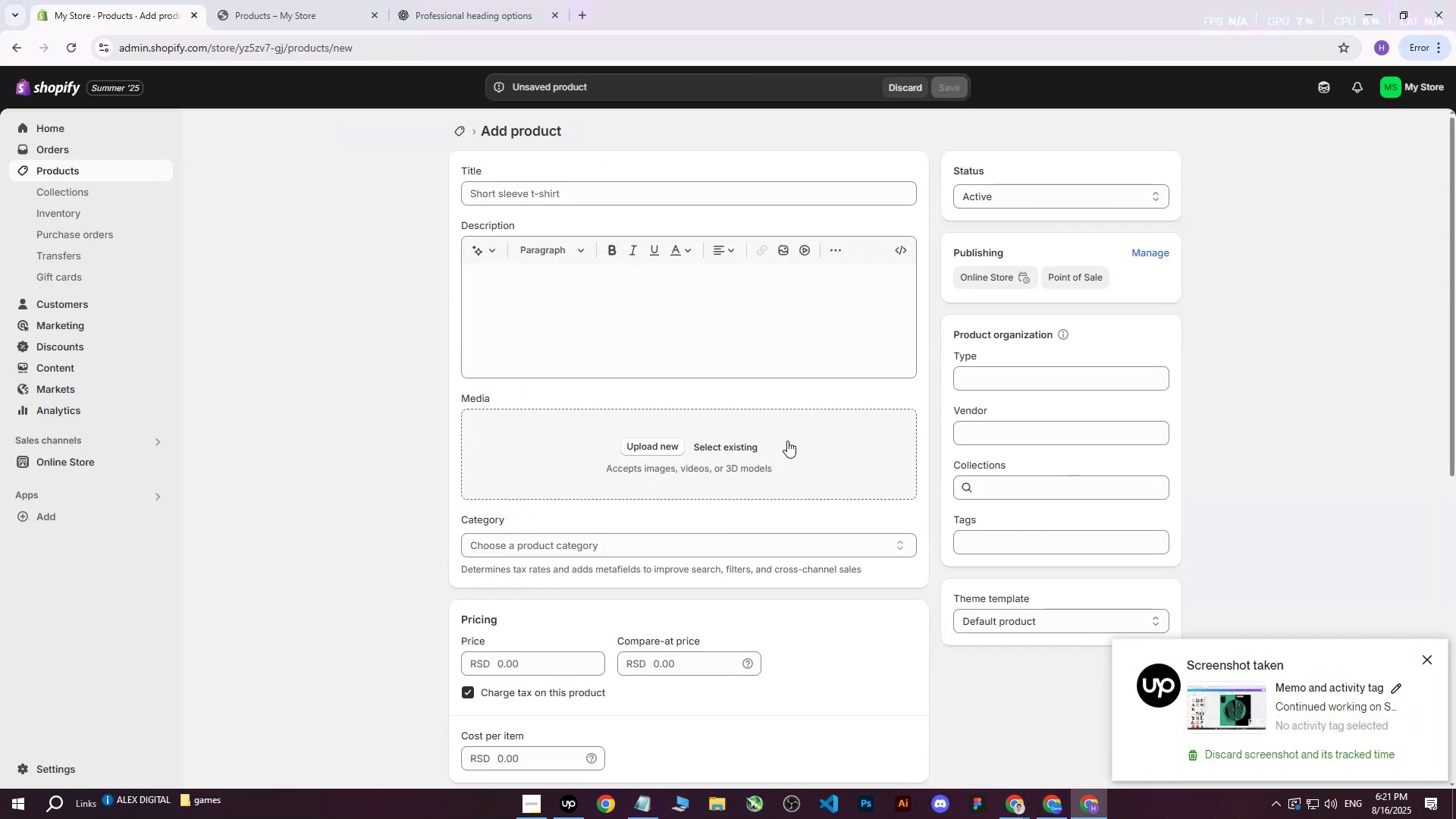 
left_click([642, 444])
 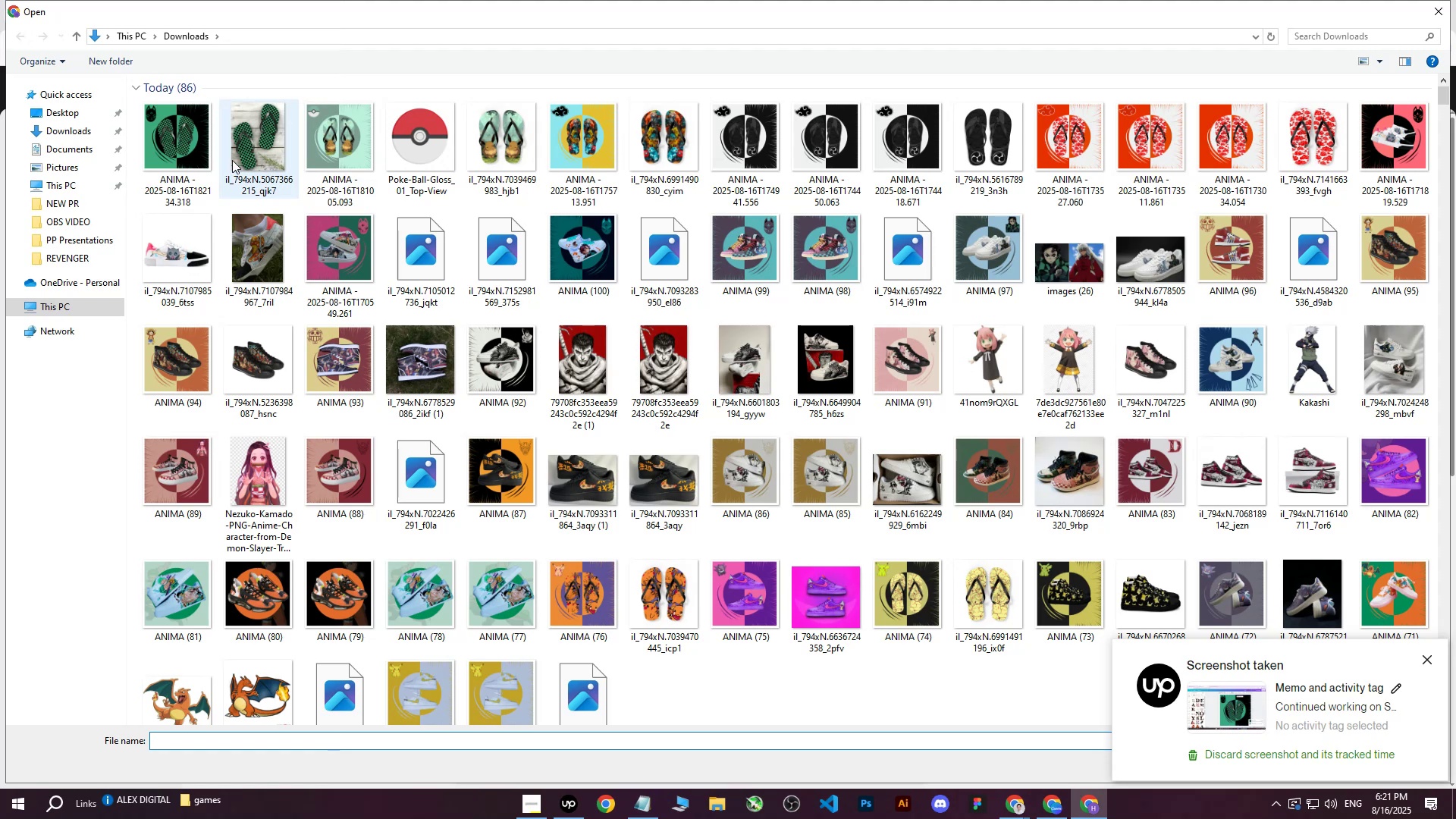 
left_click([183, 156])
 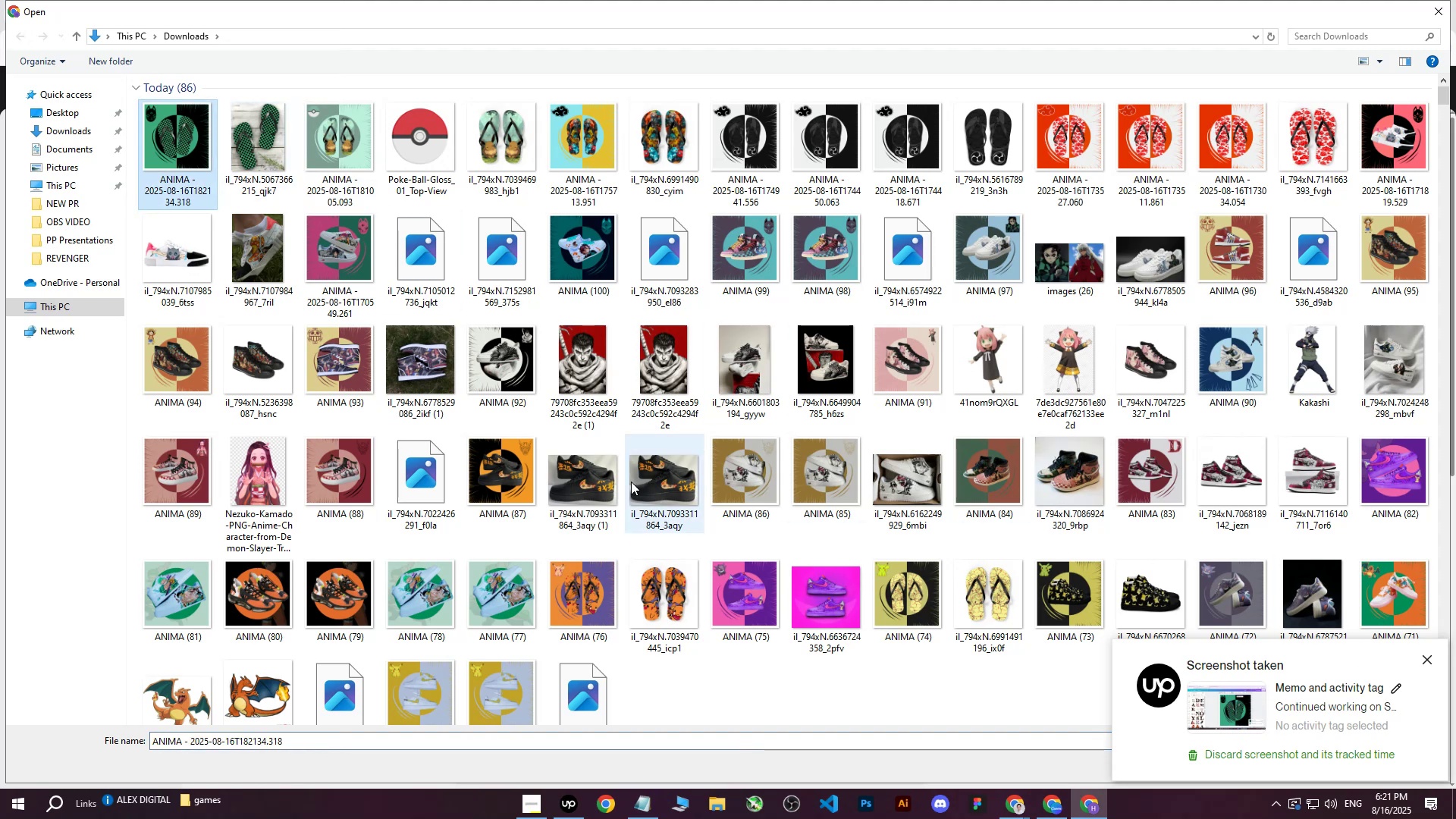 
scroll: coordinate [708, 486], scroll_direction: up, amount: 2.0
 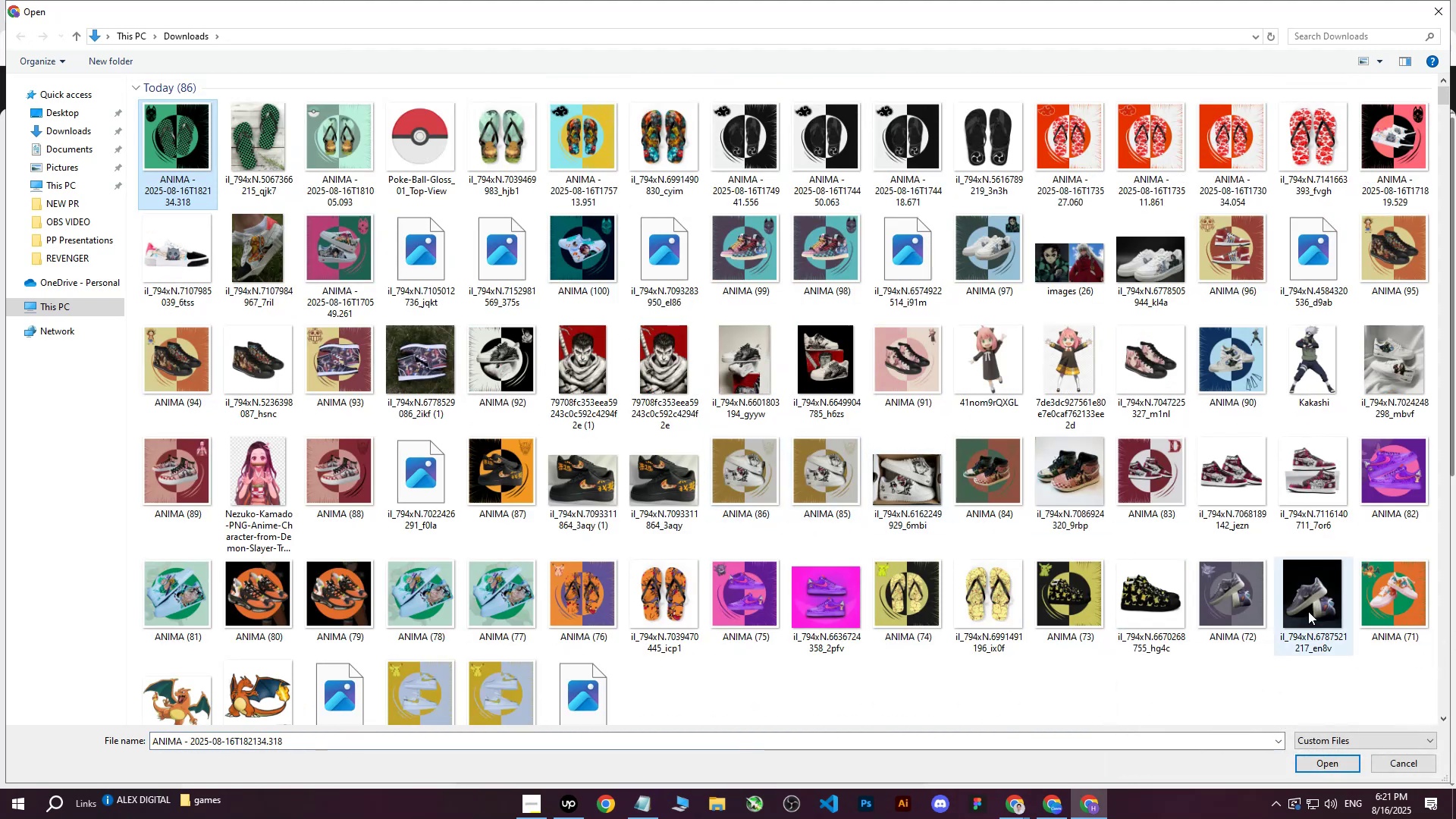 
left_click([1323, 770])
 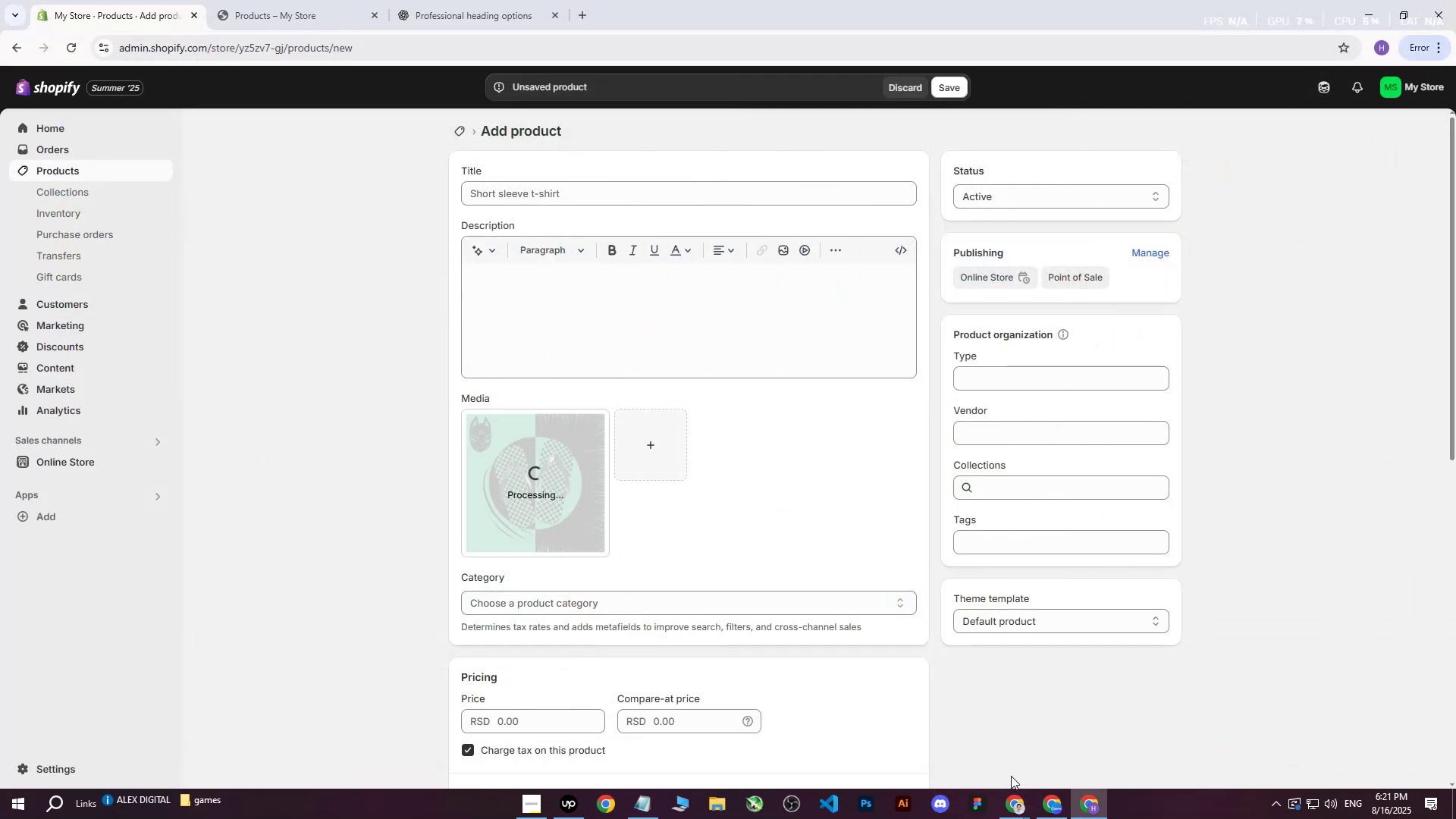 
double_click([939, 761])
 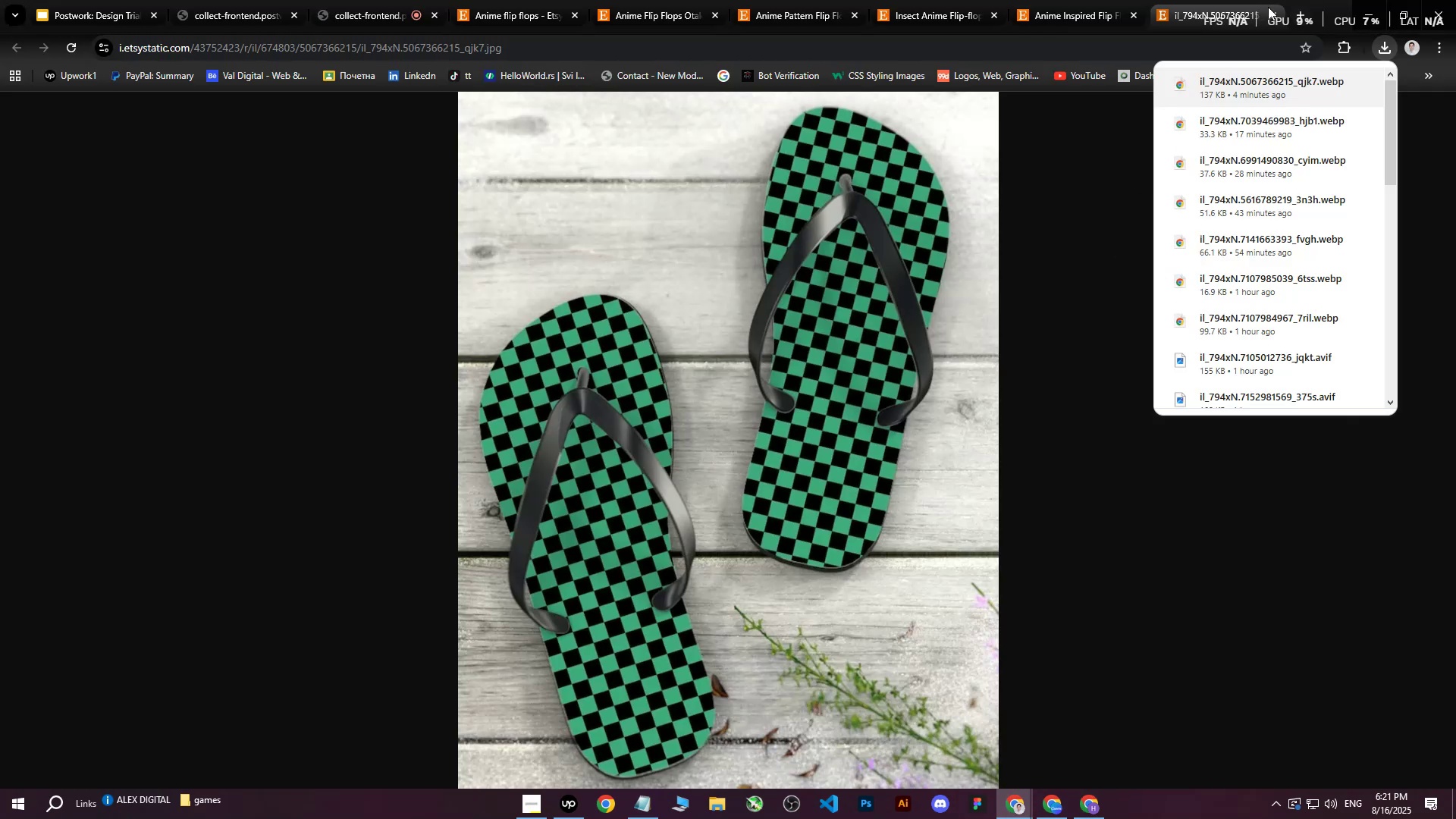 
left_click([1279, 13])
 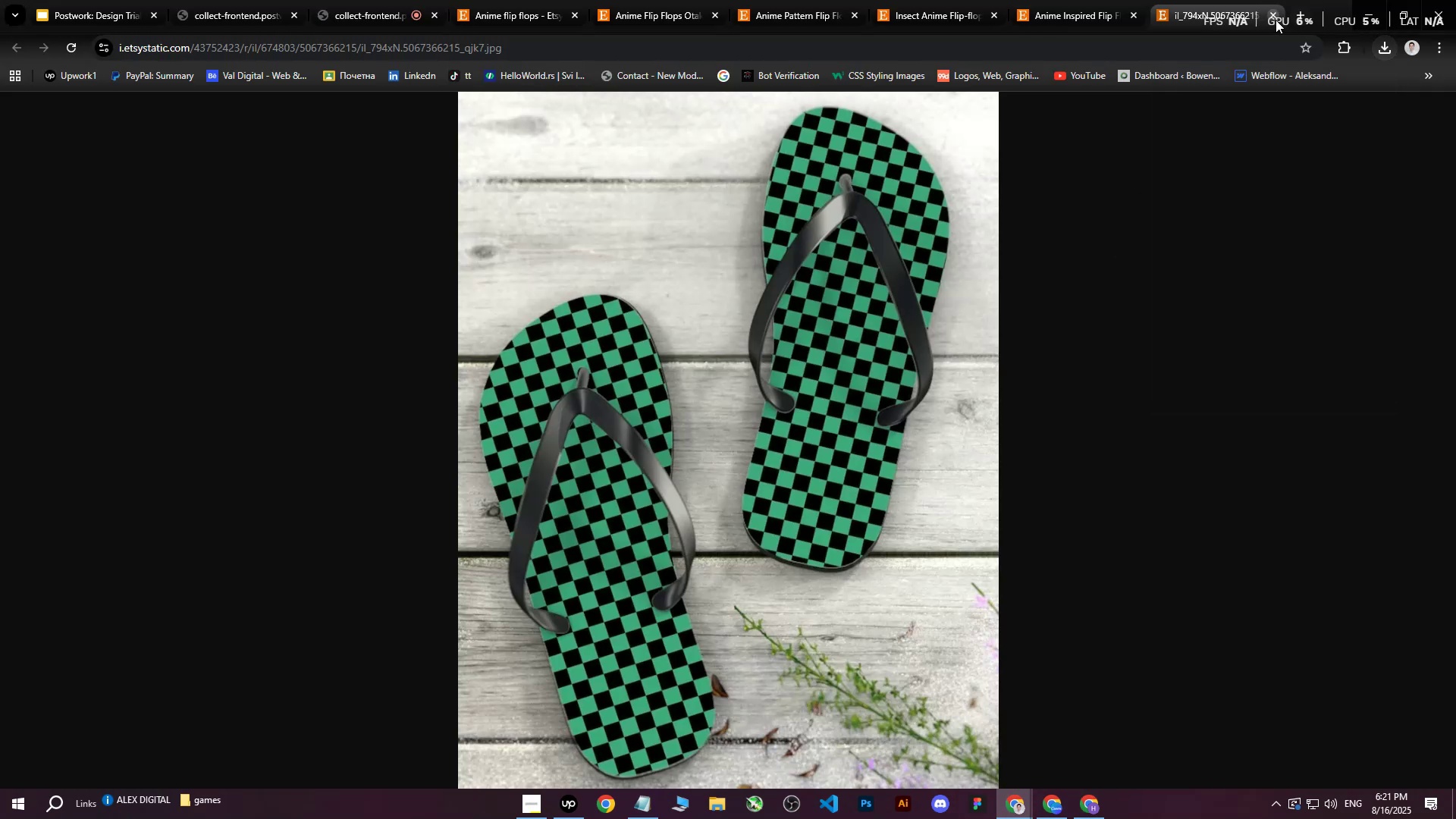 
left_click([1276, 20])
 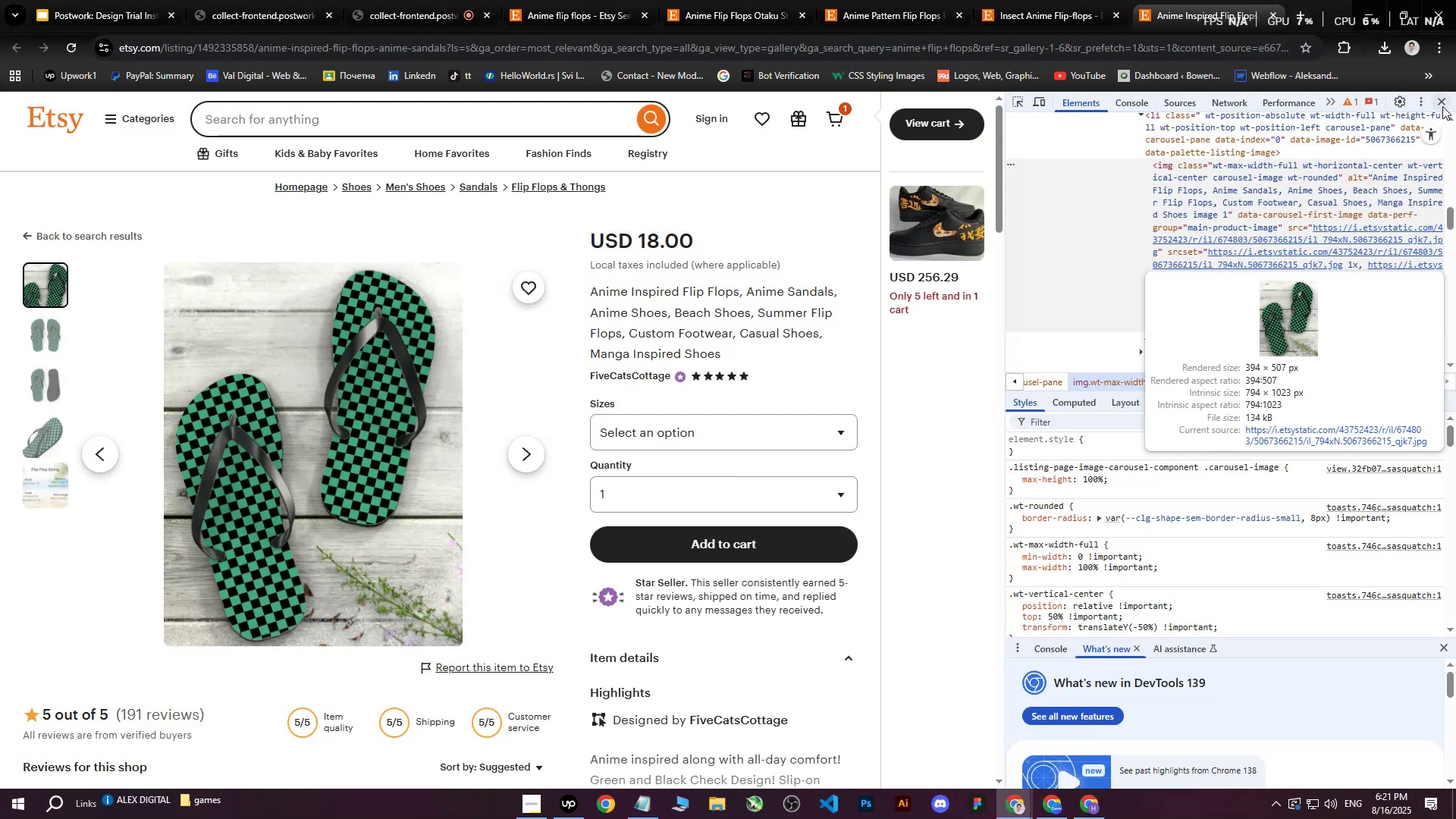 
left_click([1444, 103])
 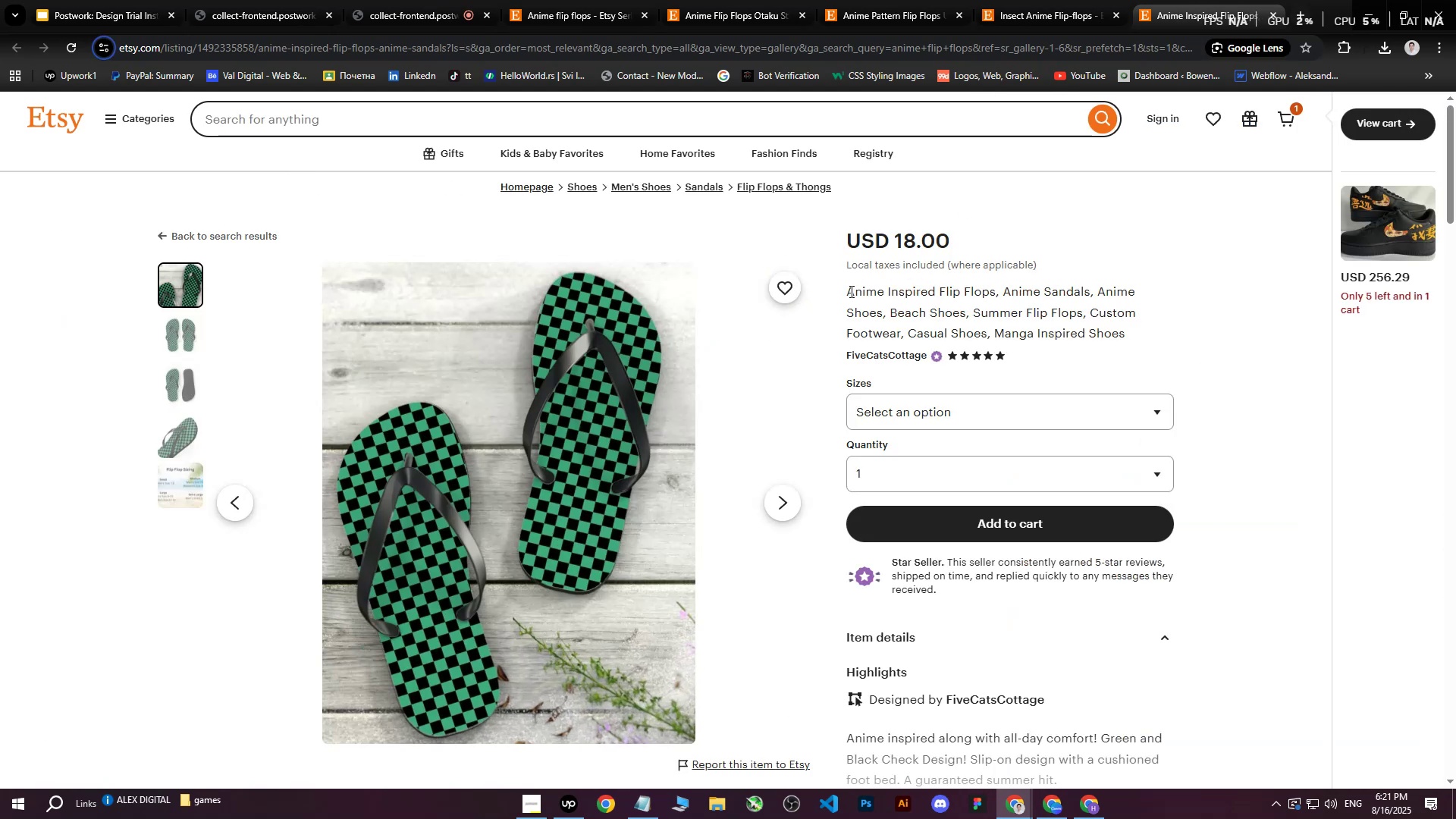 
left_click_drag(start_coordinate=[847, 291], to_coordinate=[1158, 335])
 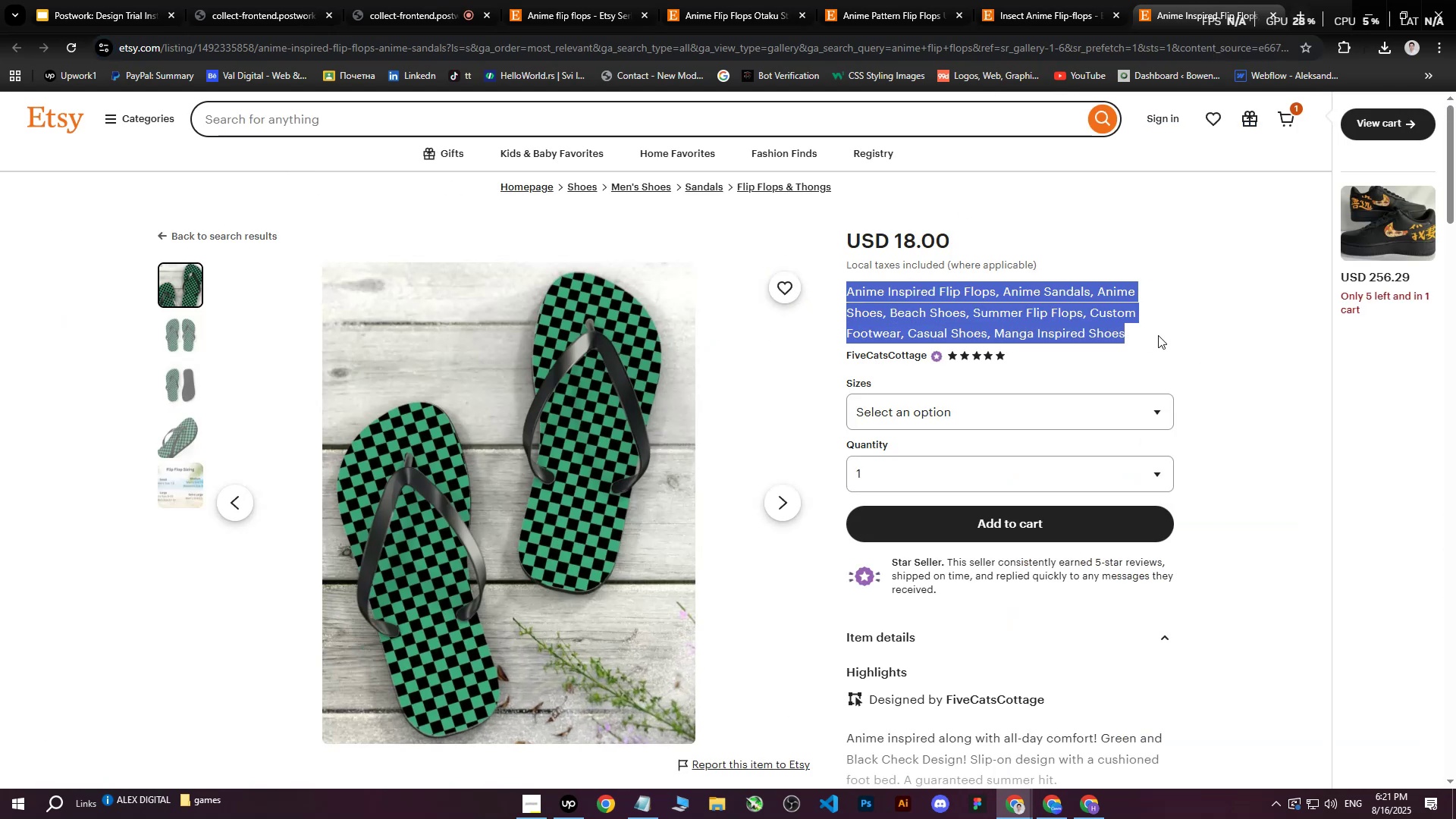 
key(Control+ControlLeft)
 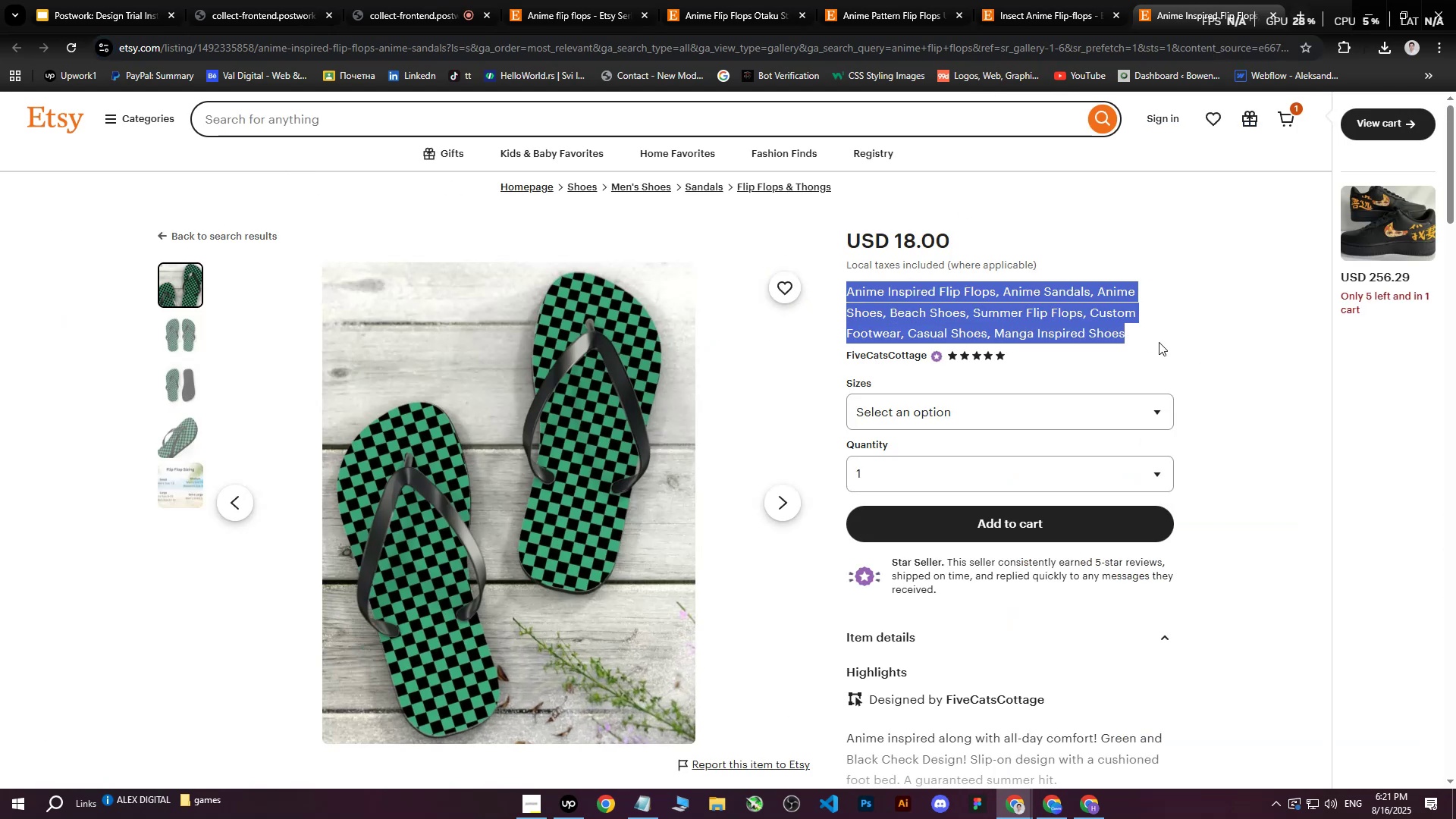 
key(Control+C)
 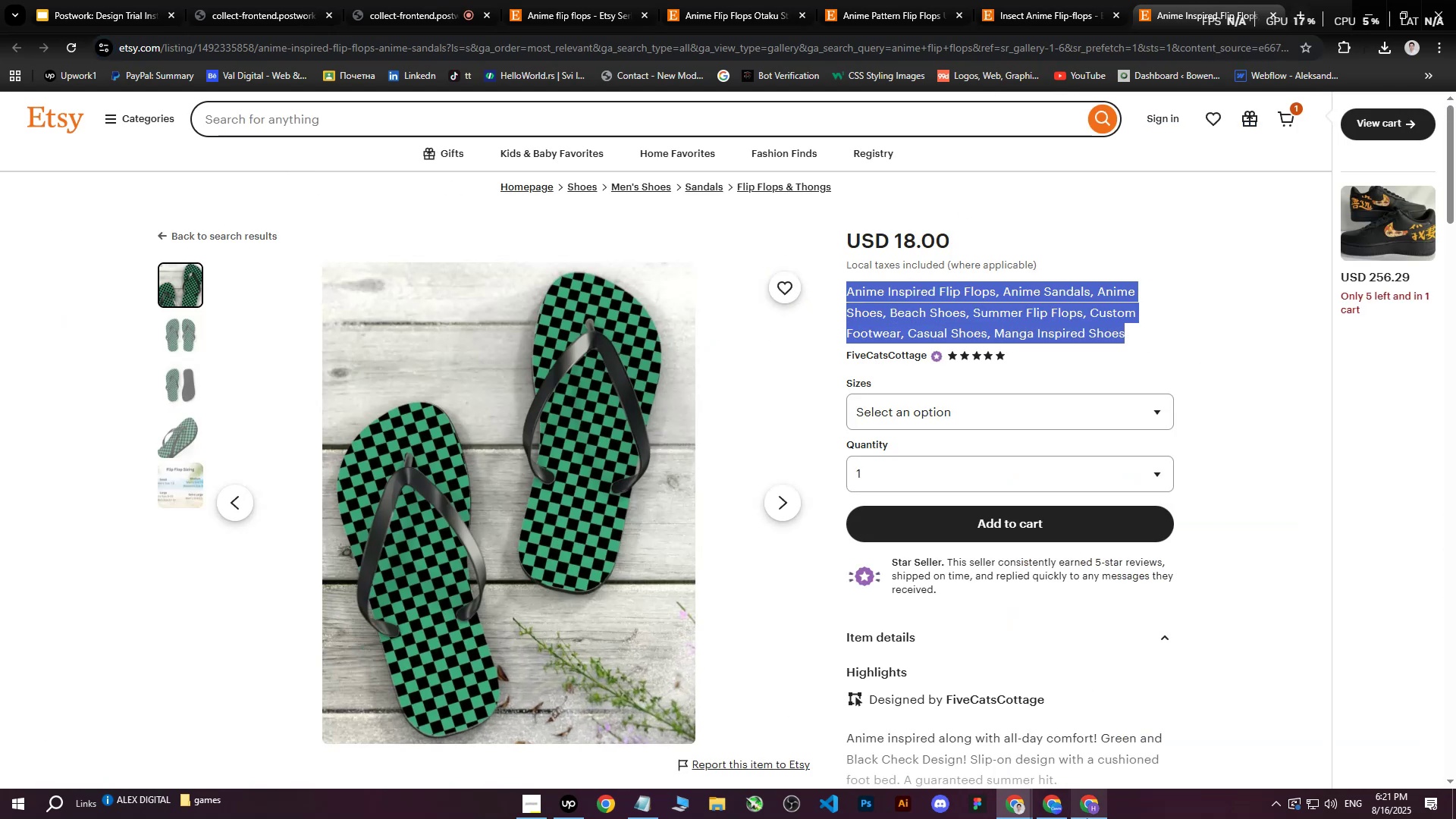 
left_click([1087, 817])
 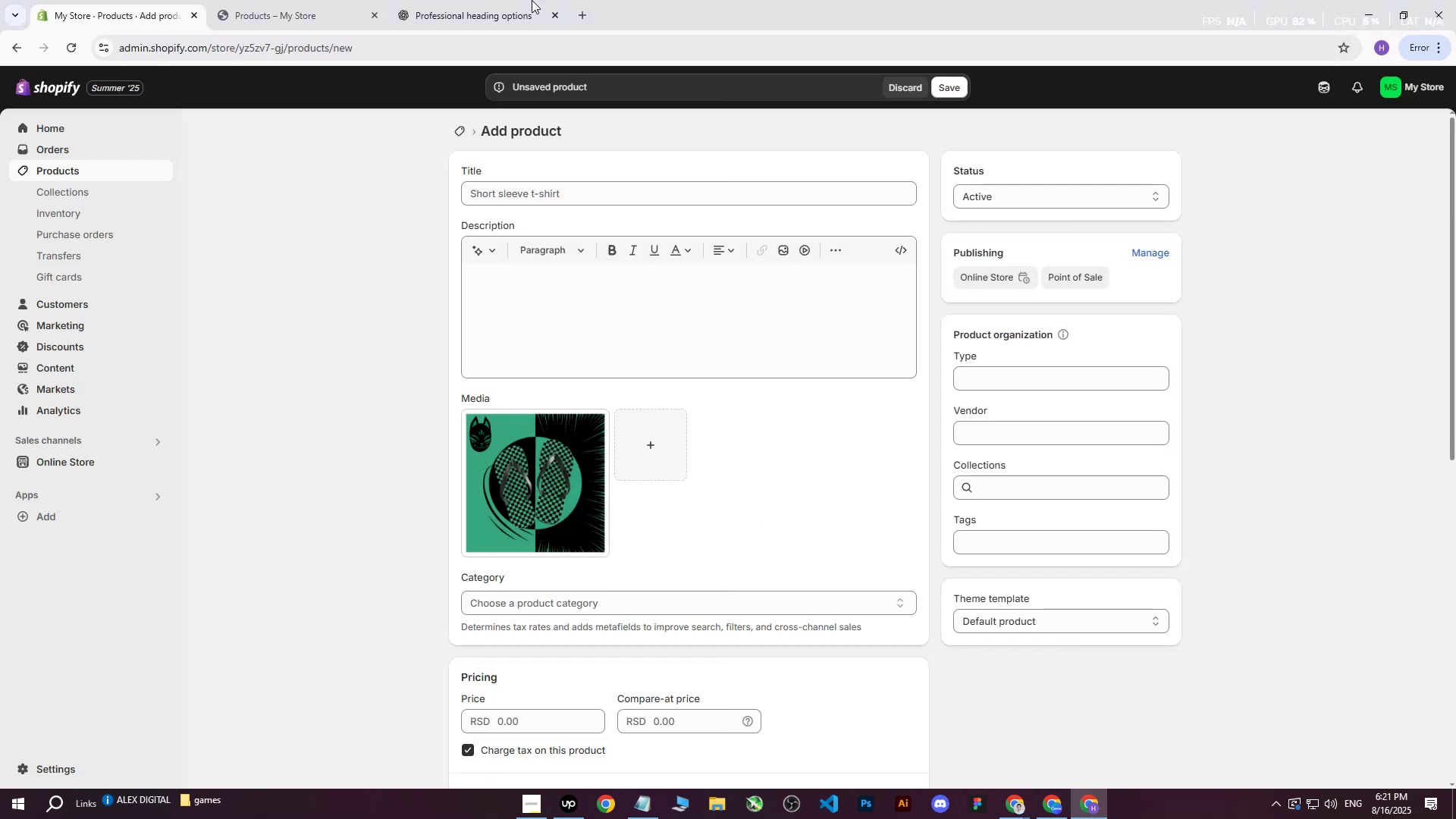 
left_click([488, 0])
 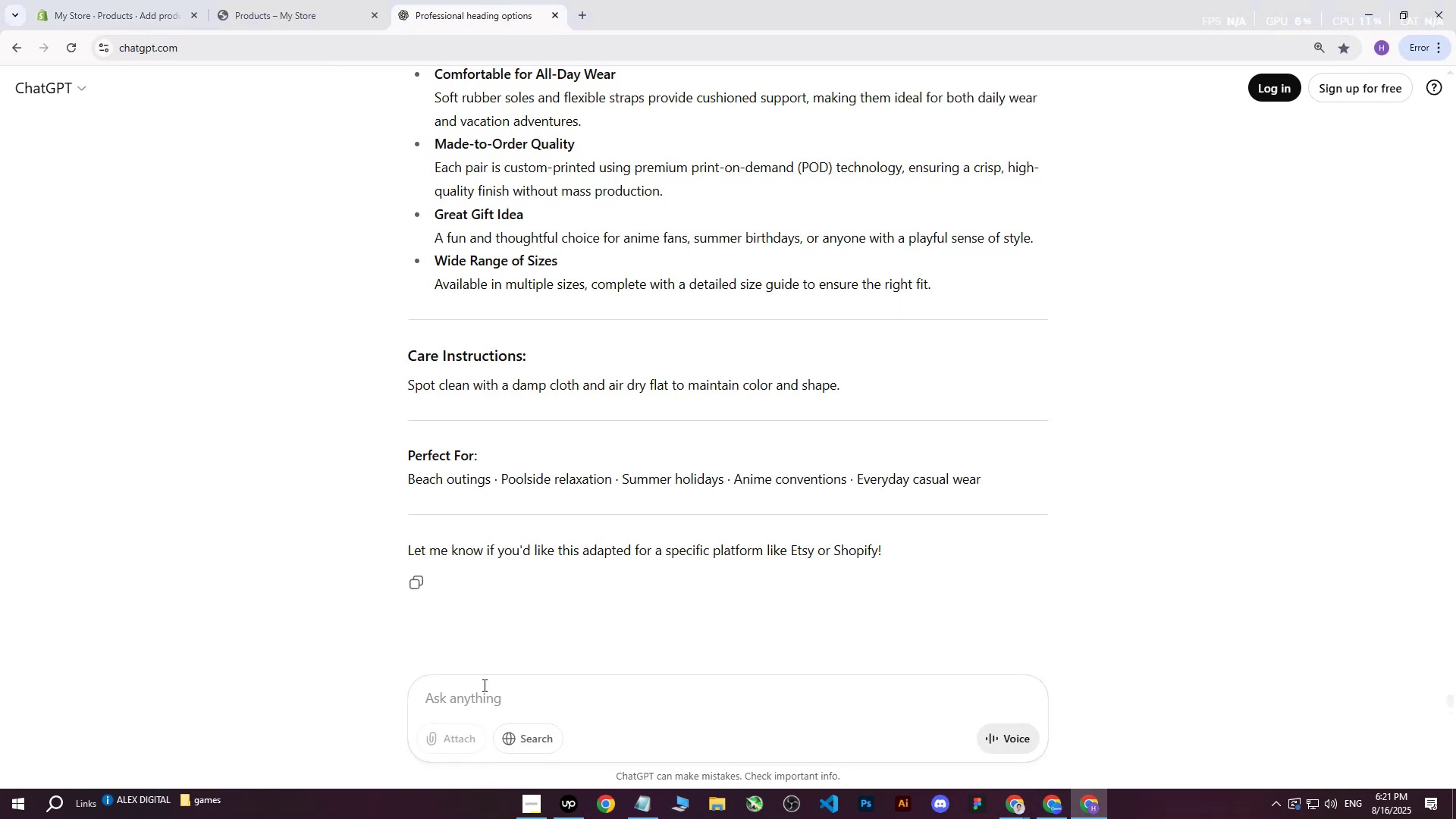 
left_click([483, 685])
 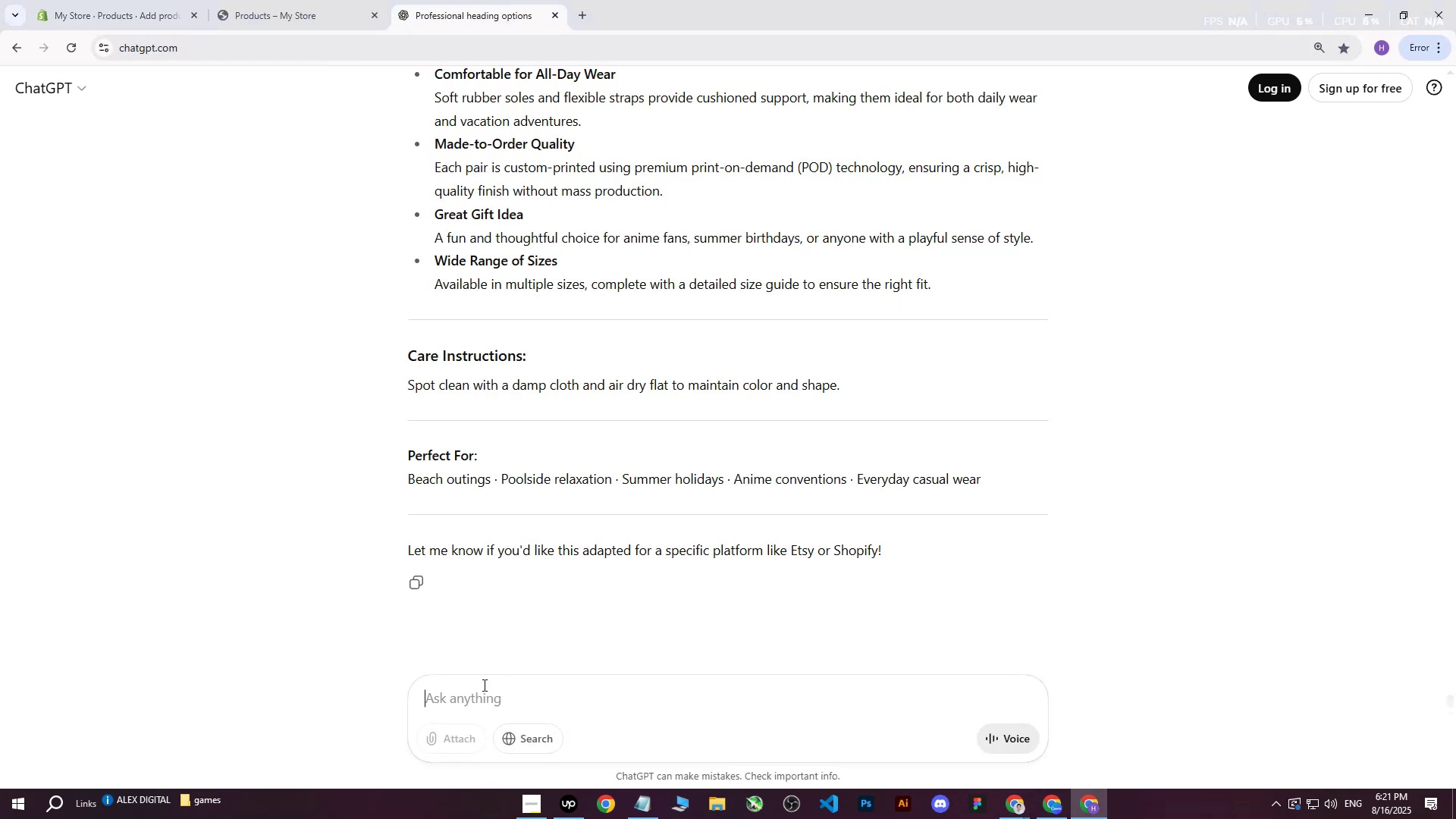 
type(write me this )
 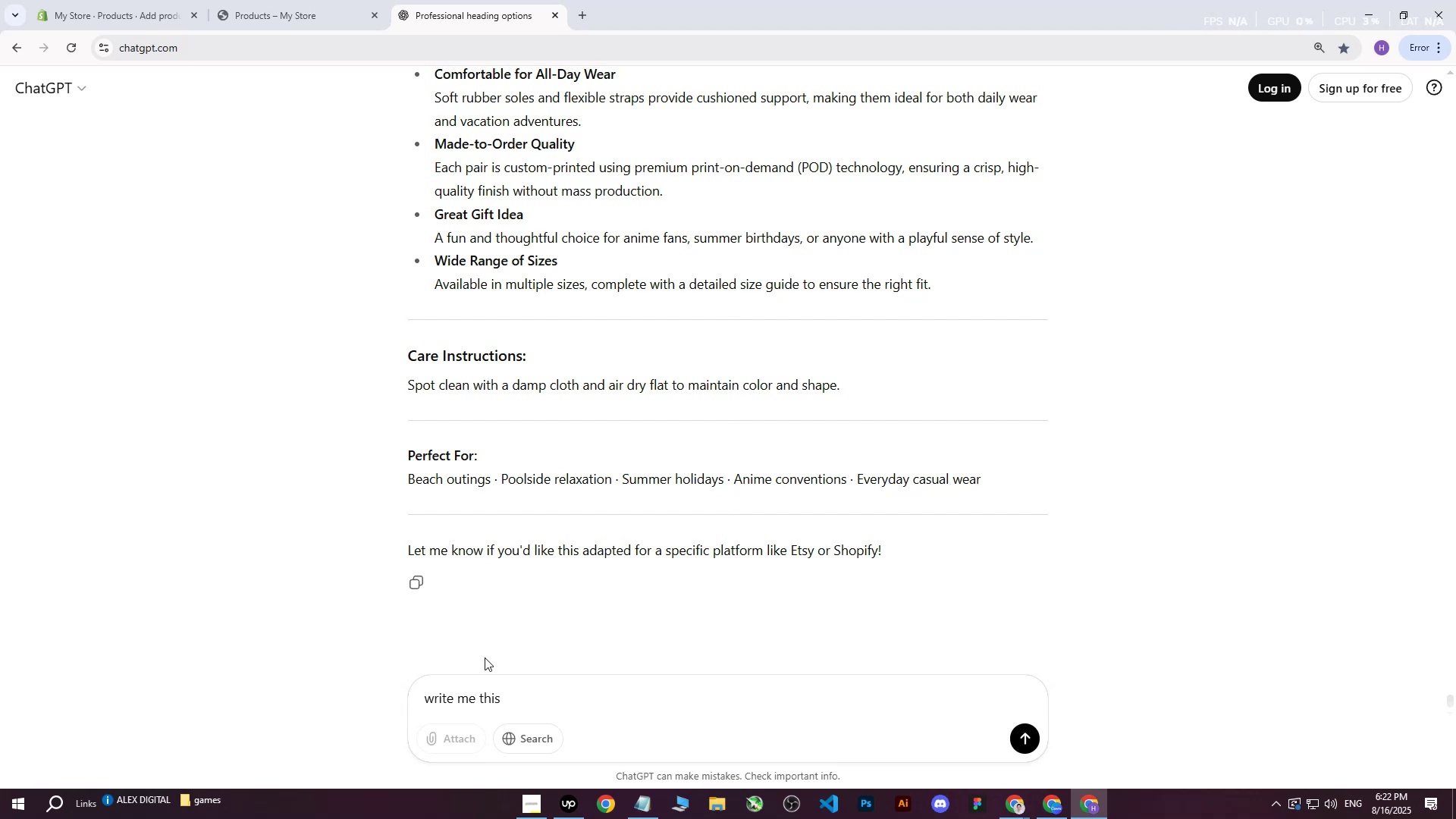 
type(on more professional way for heading : )
 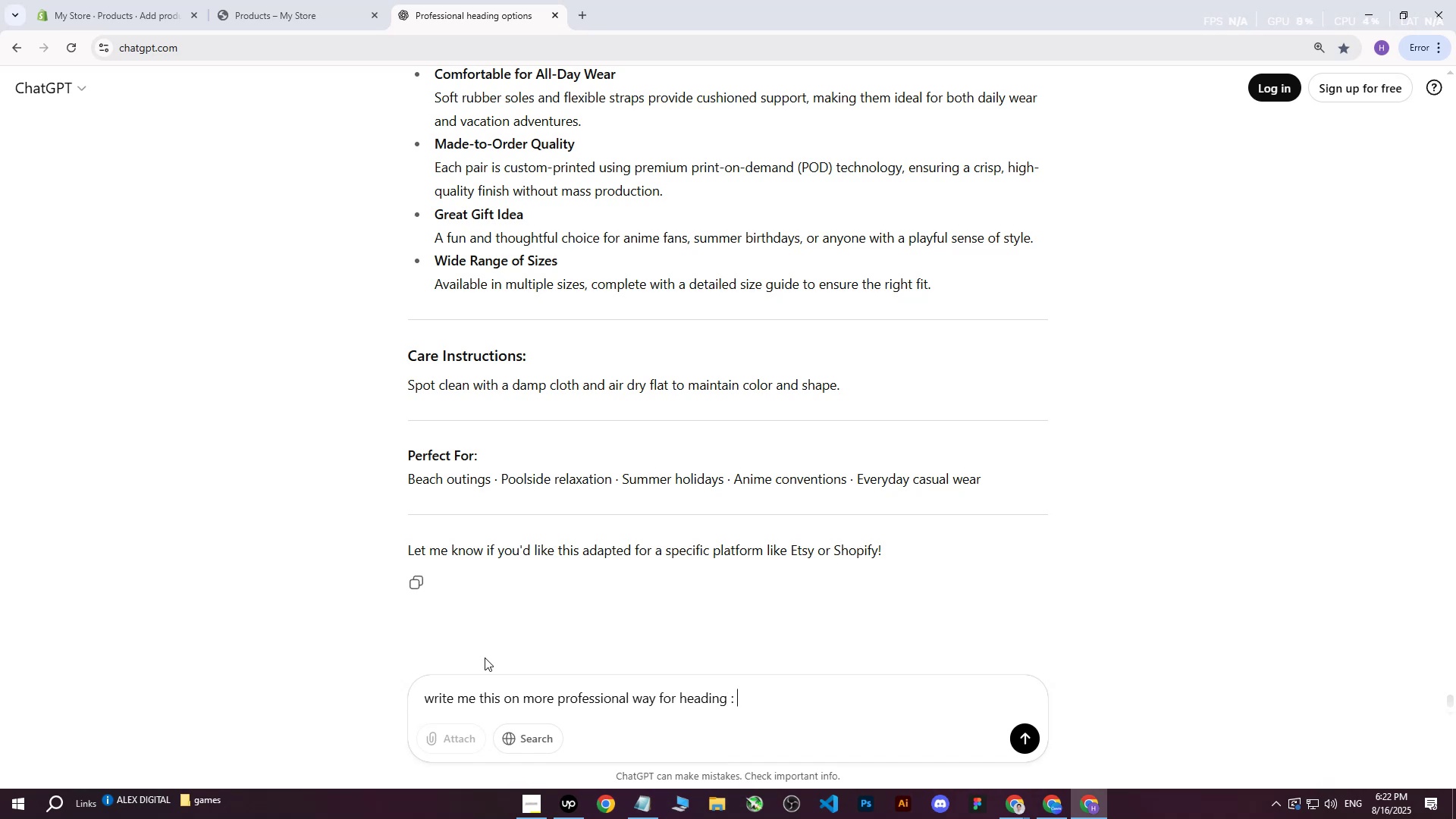 
key(Control+ControlLeft)
 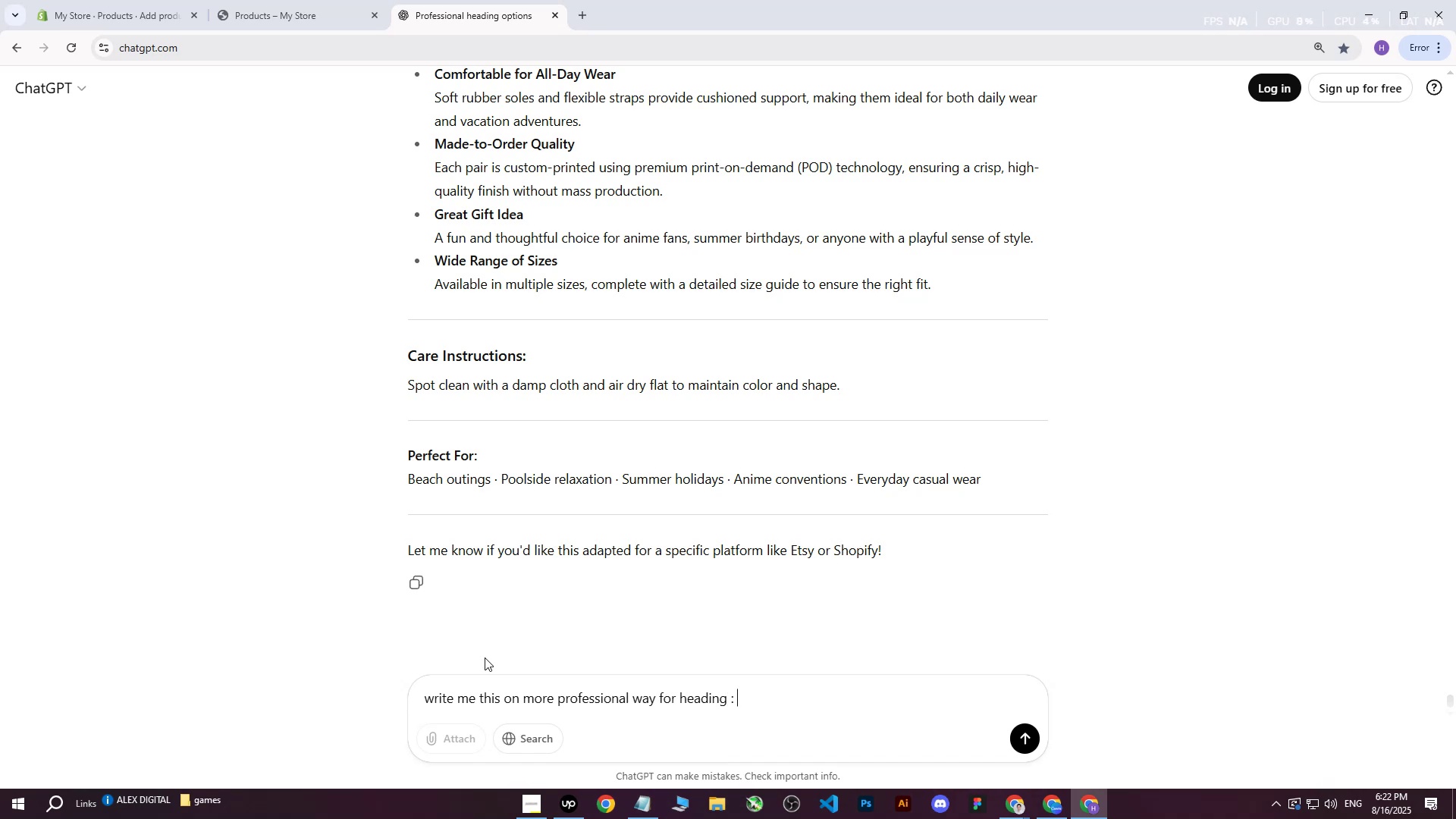 
key(Control+V)
 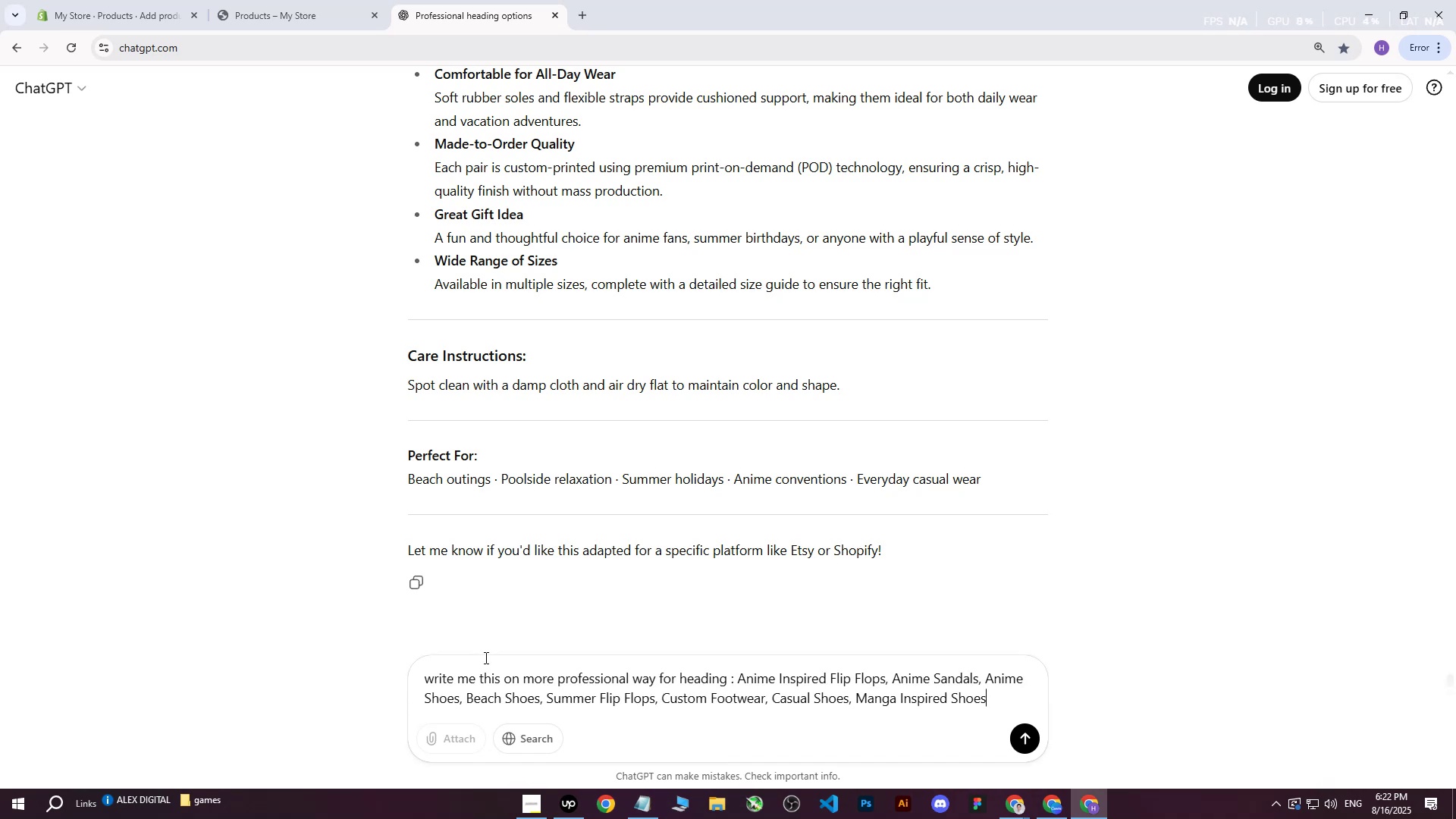 
key(Enter)
 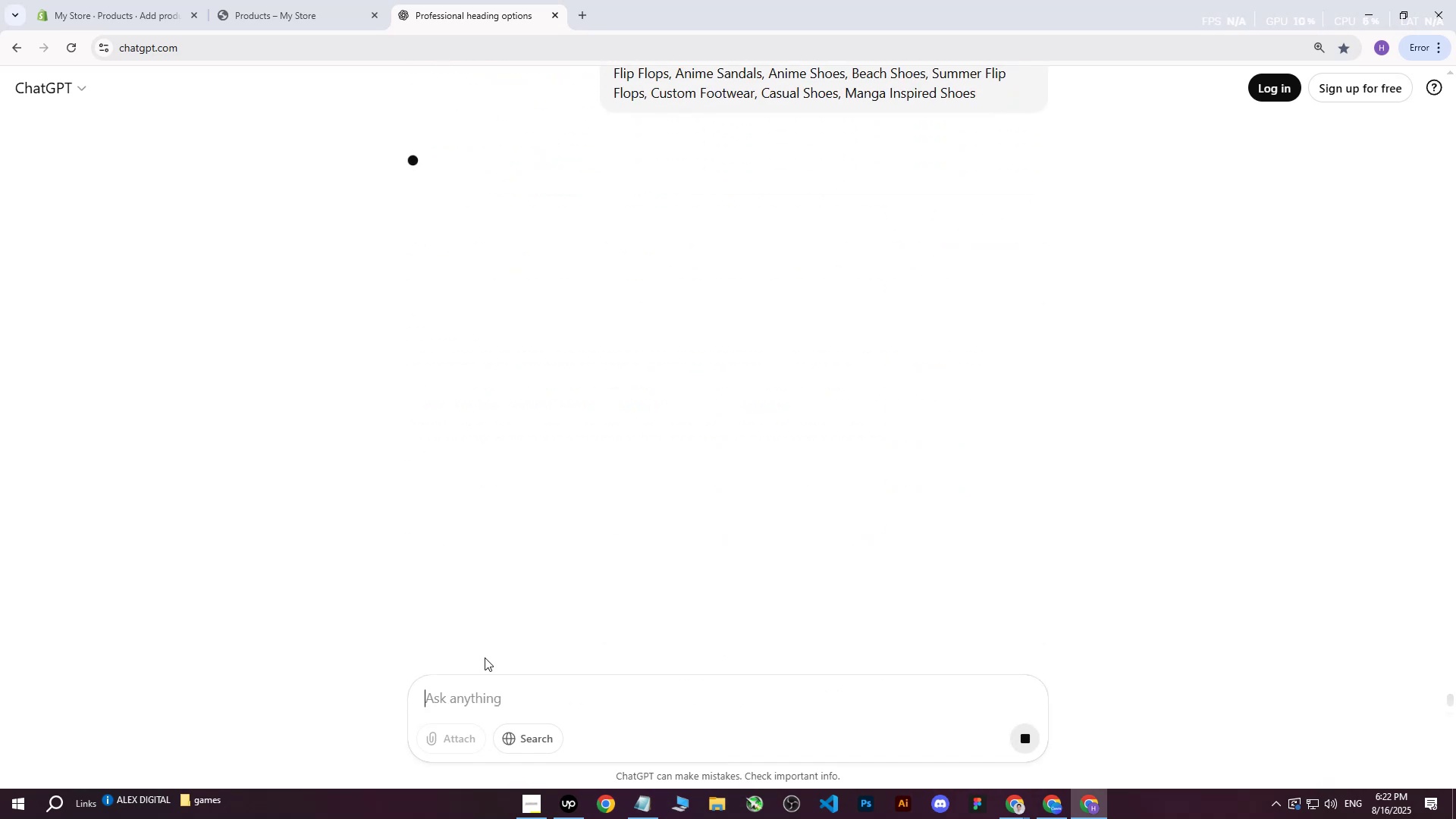 
scroll: coordinate [587, 428], scroll_direction: up, amount: 1.0
 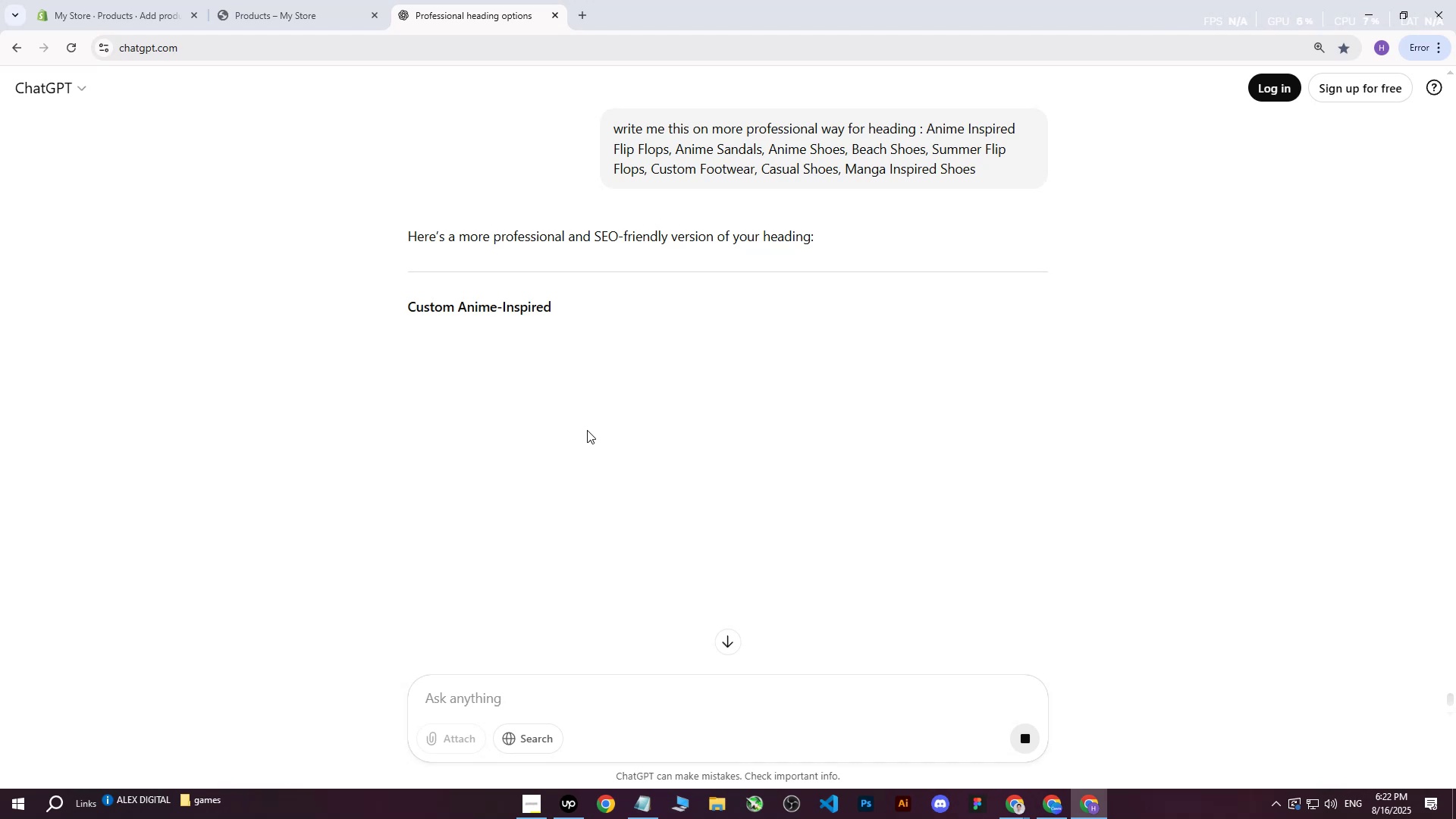 
scroll: coordinate [587, 424], scroll_direction: none, amount: 0.0
 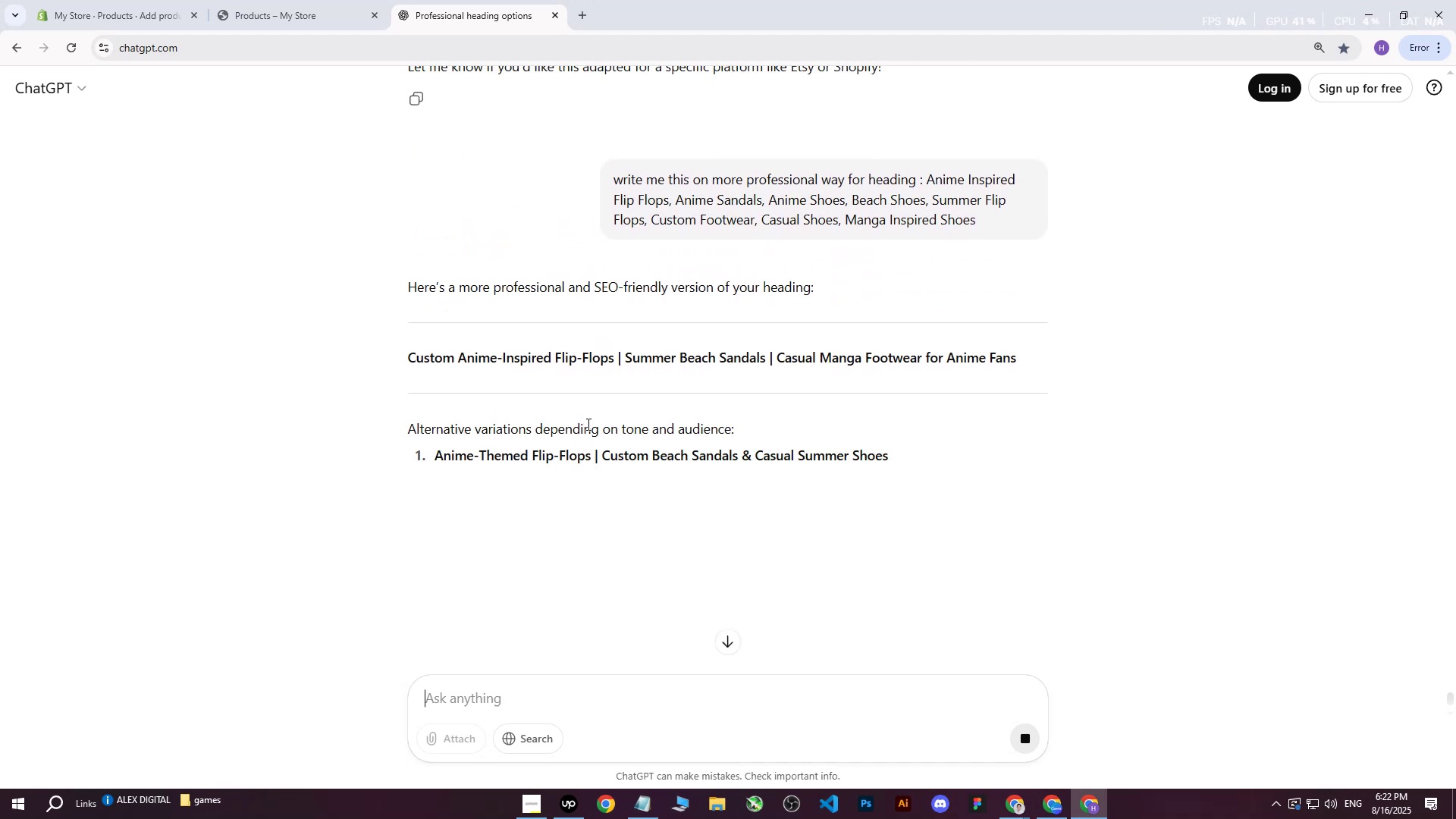 
scroll: coordinate [587, 424], scroll_direction: down, amount: 2.0
 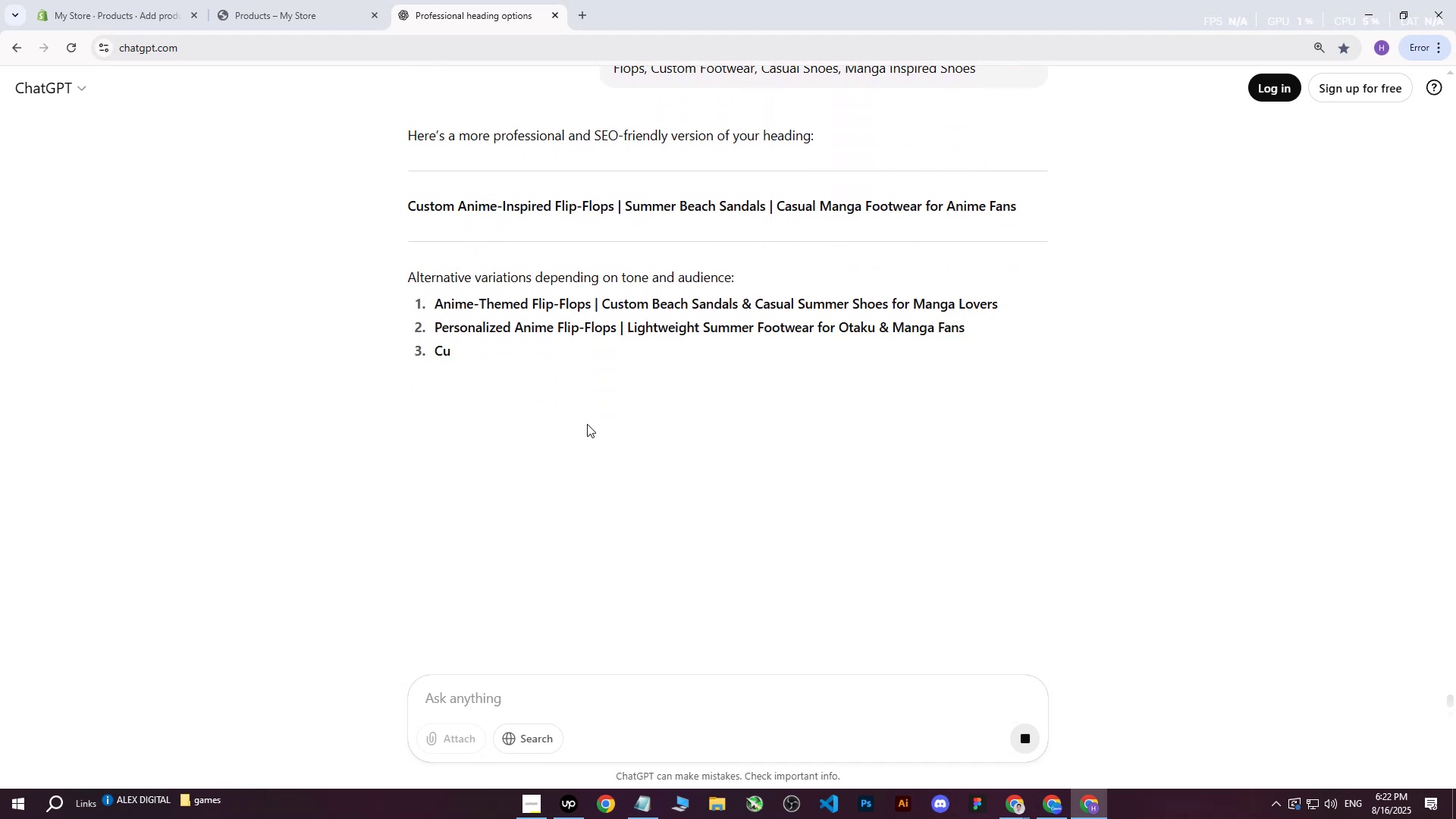 
scroll: coordinate [587, 424], scroll_direction: up, amount: 2.0
 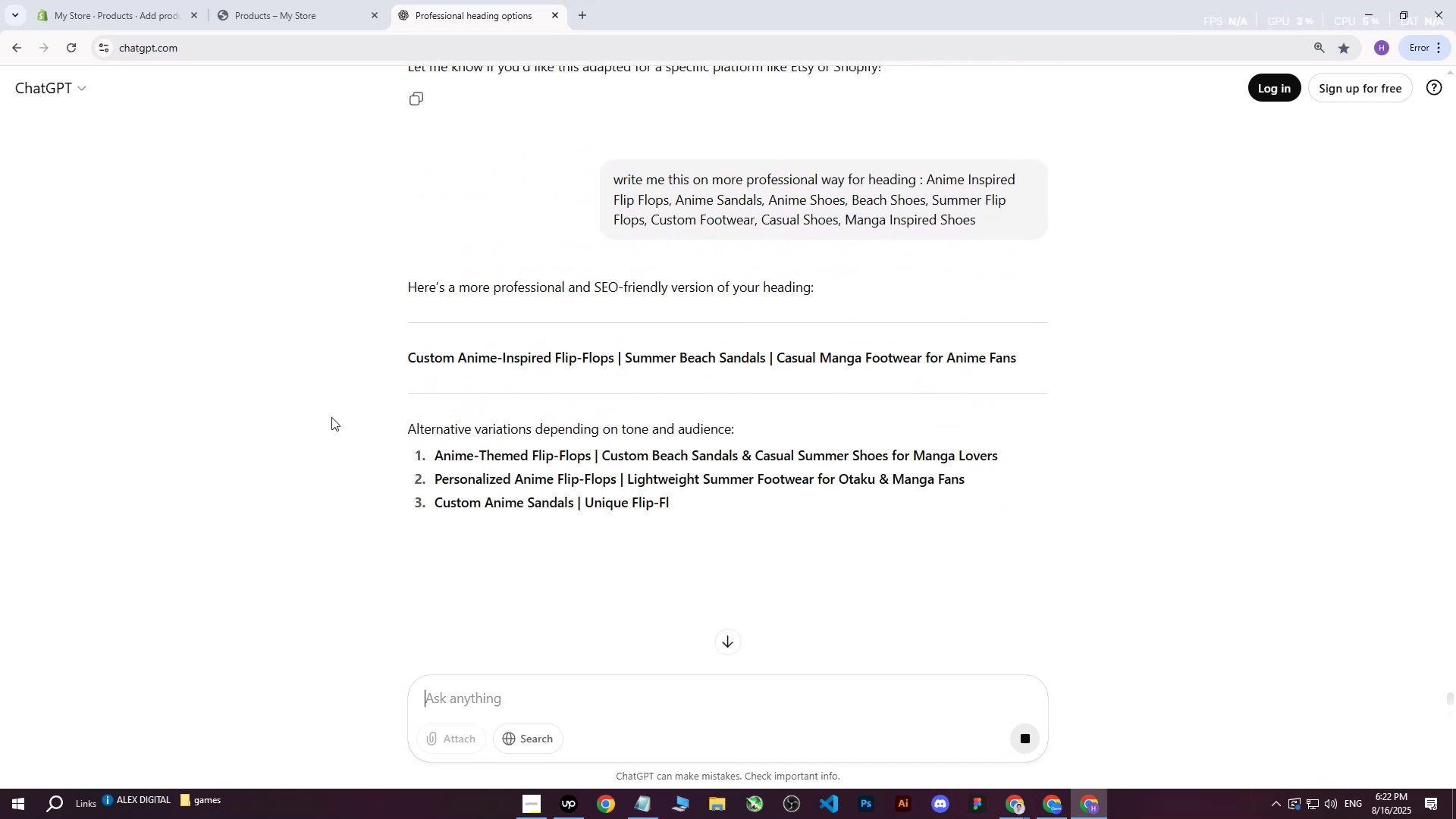 
left_click([309, 413])
 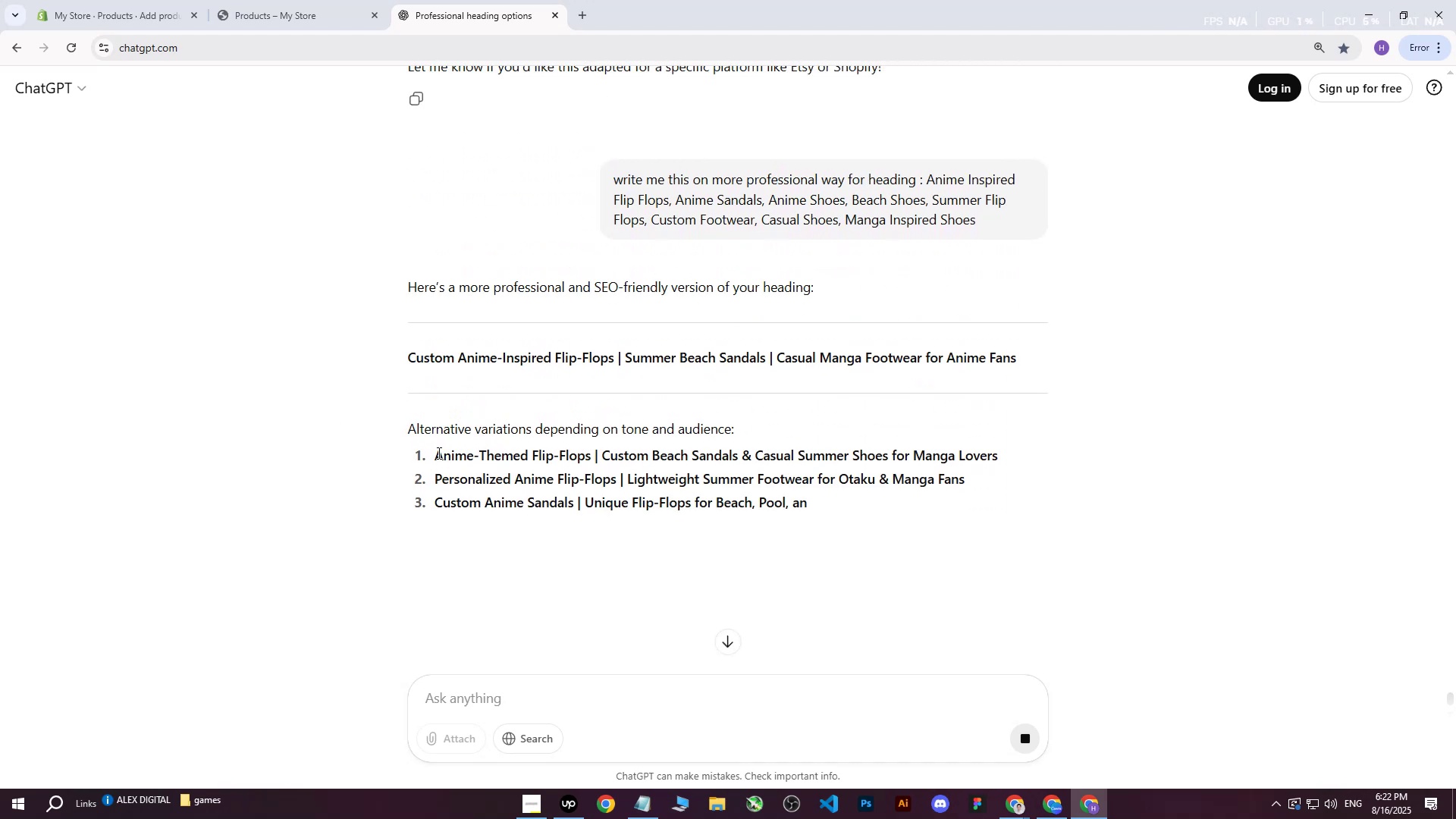 
left_click_drag(start_coordinate=[436, 453], to_coordinate=[996, 452])
 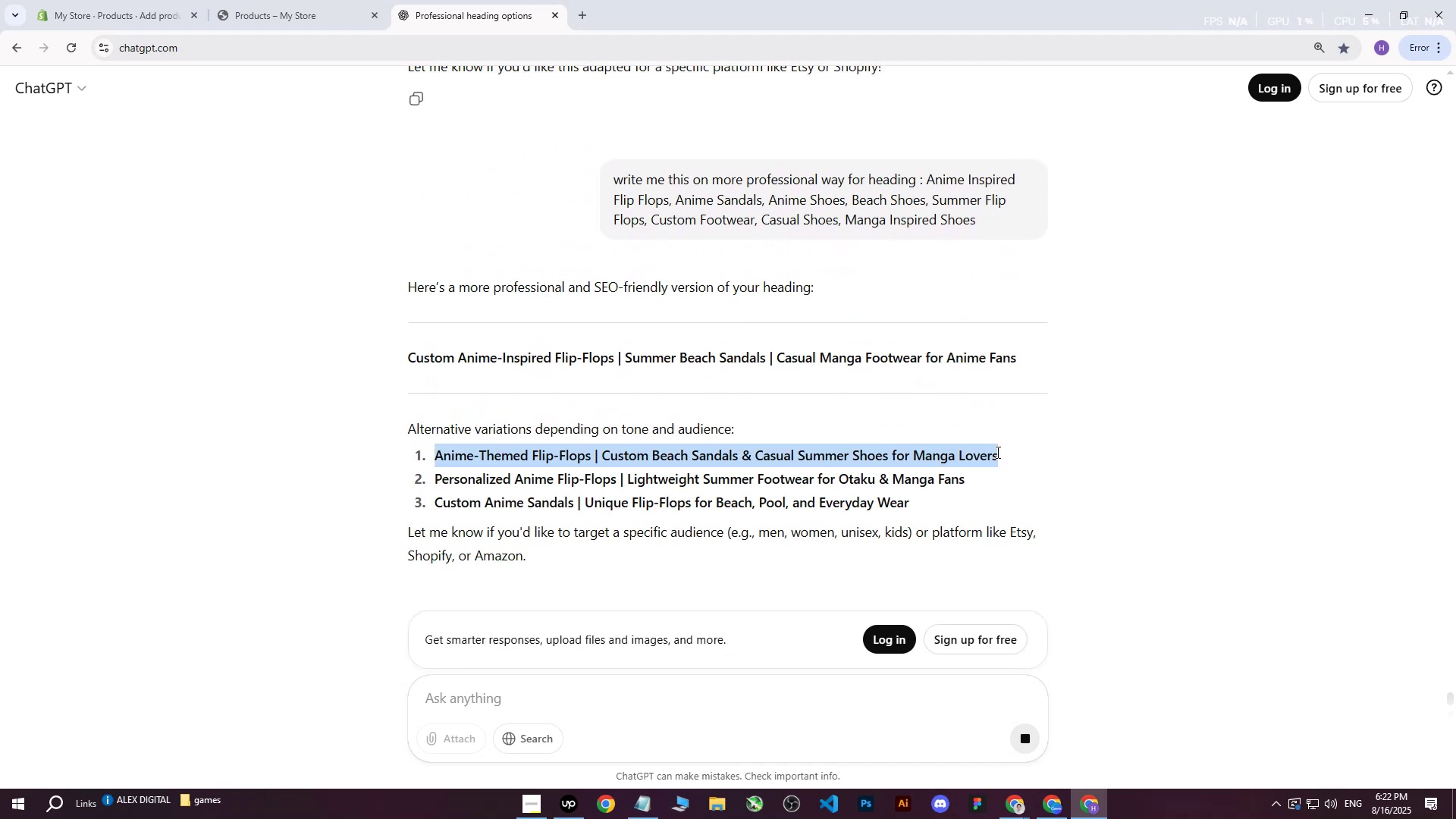 
key(Control+ControlLeft)
 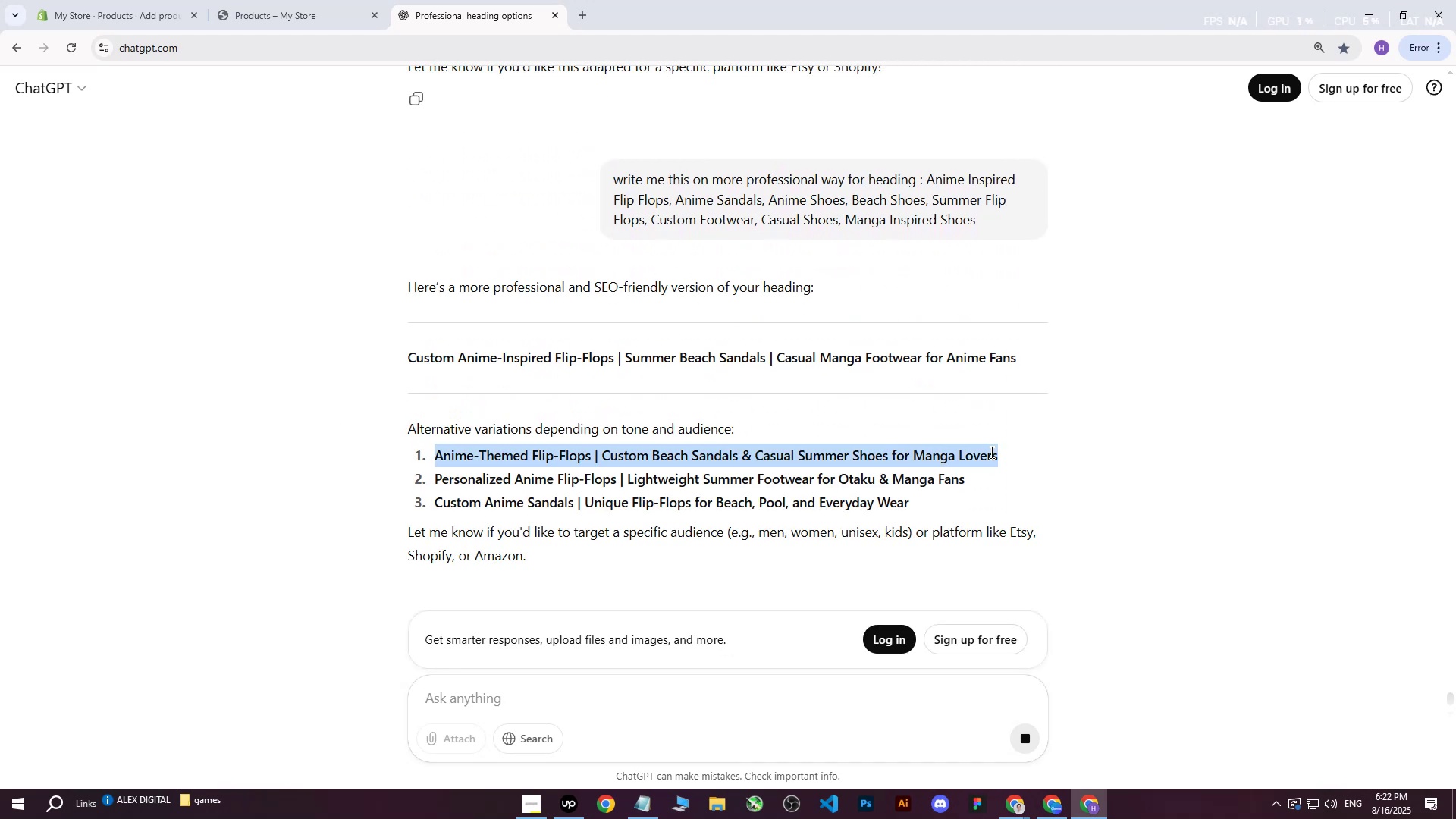 
key(Control+C)
 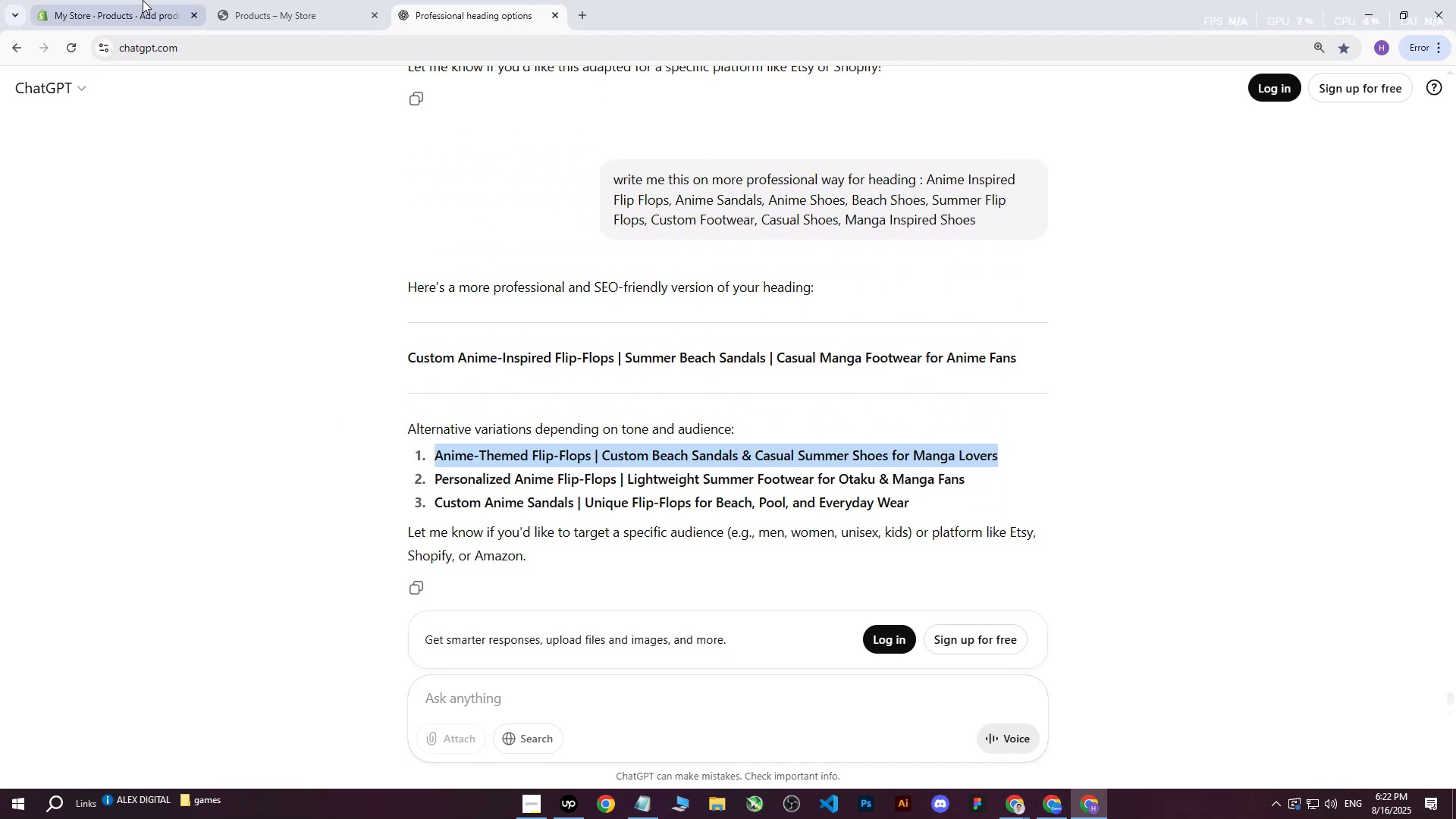 
left_click([138, 0])
 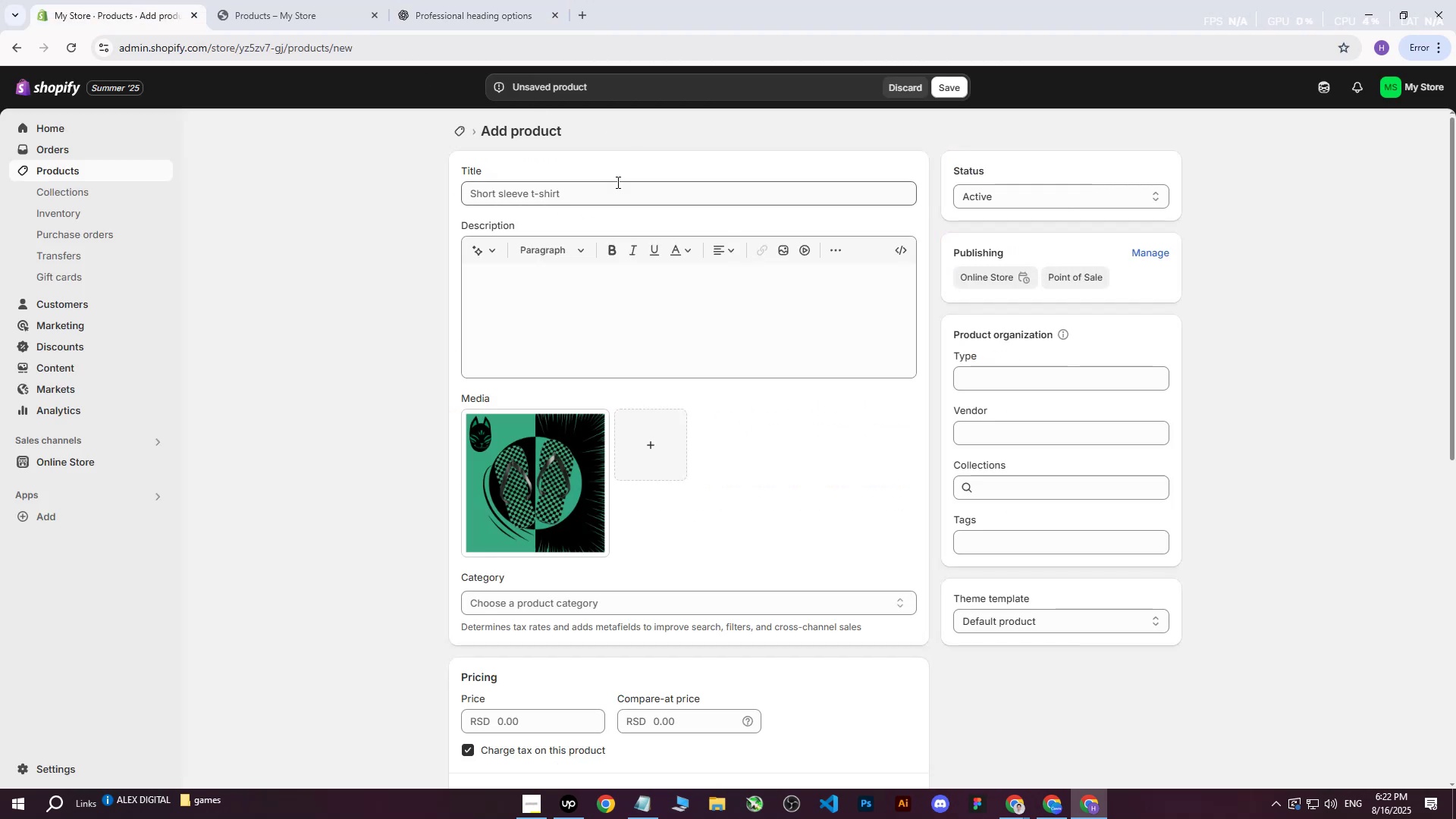 
left_click([604, 195])
 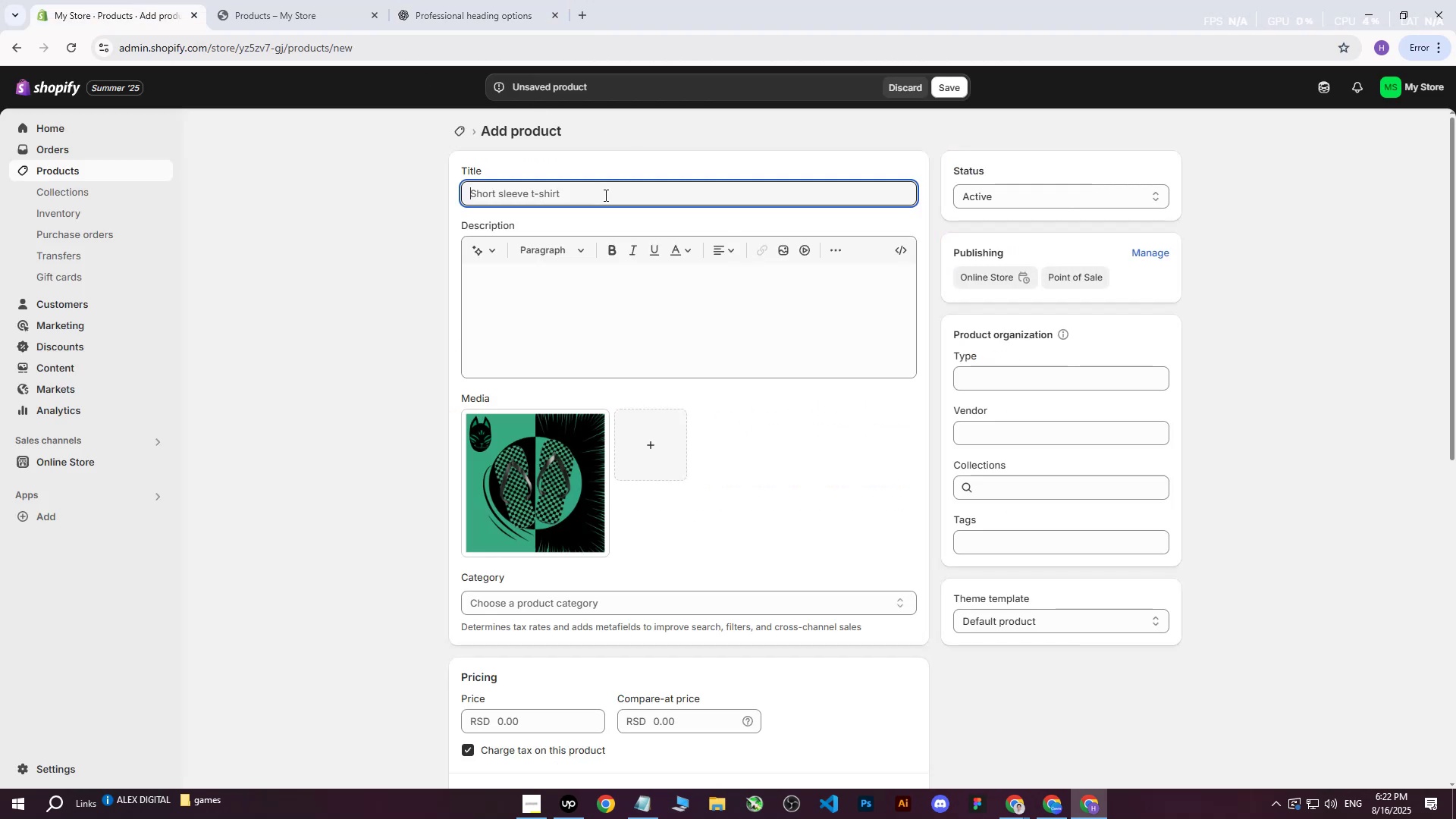 
key(Control+ControlLeft)
 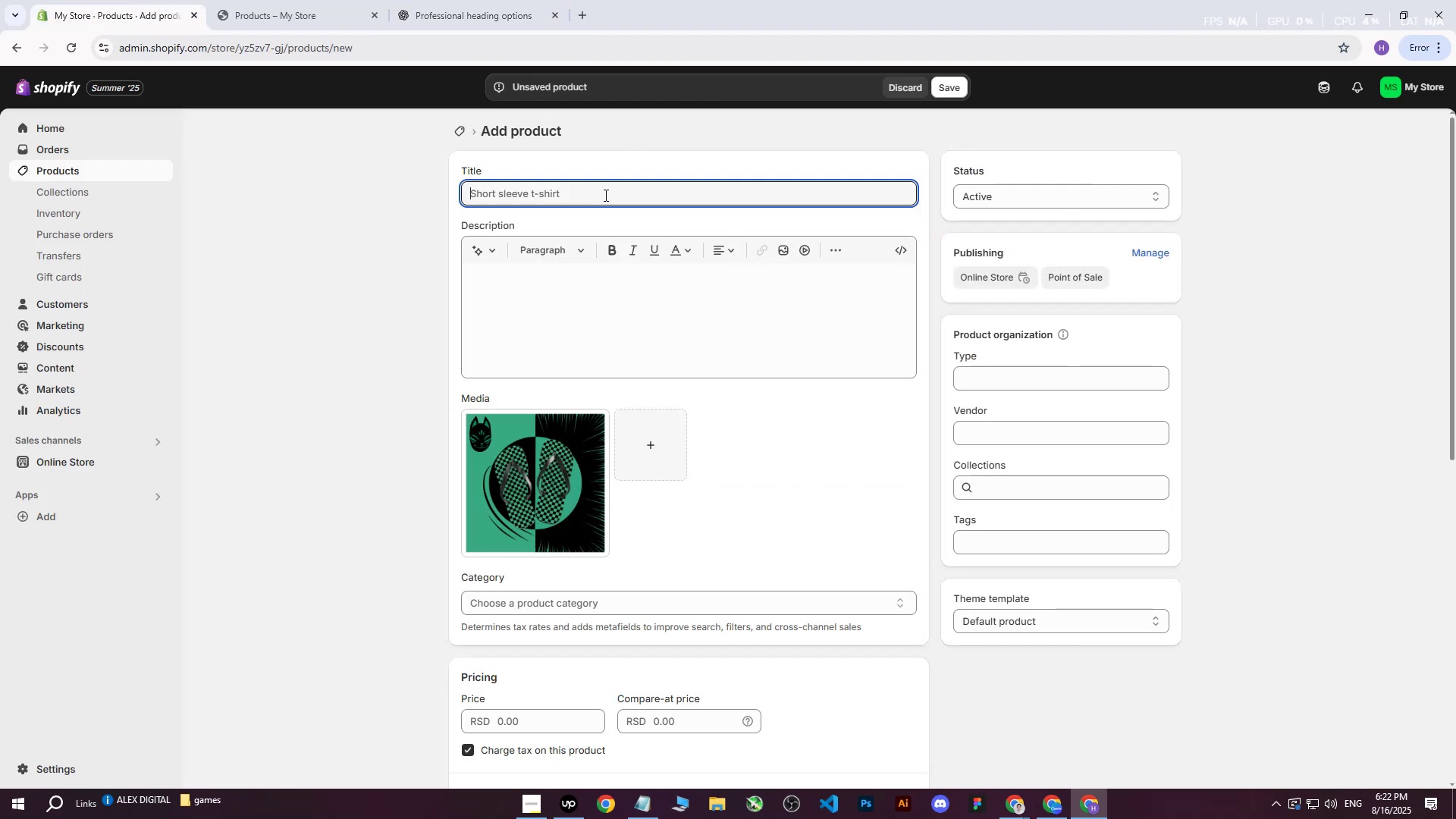 
key(Control+V)
 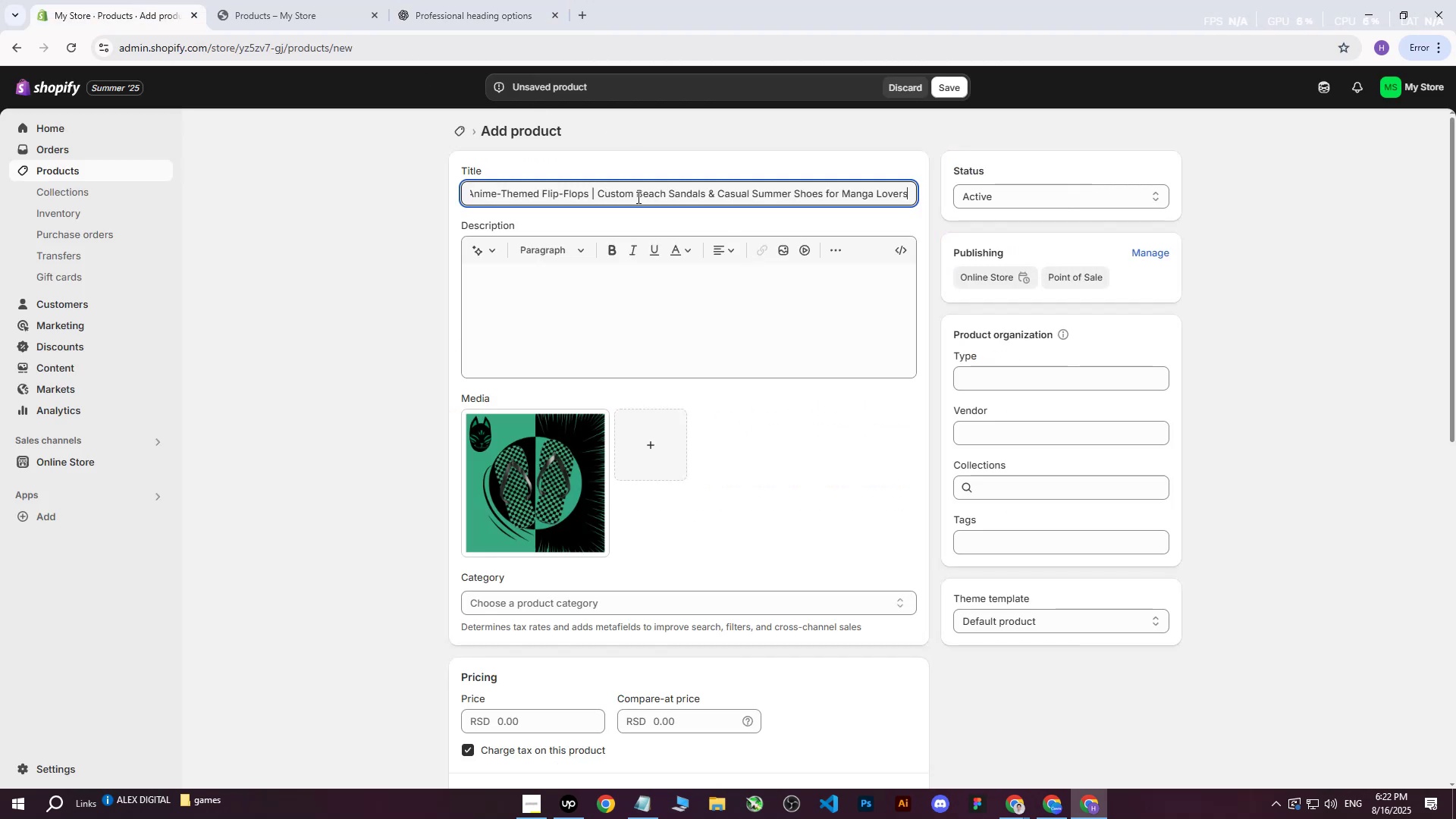 
left_click([299, 261])
 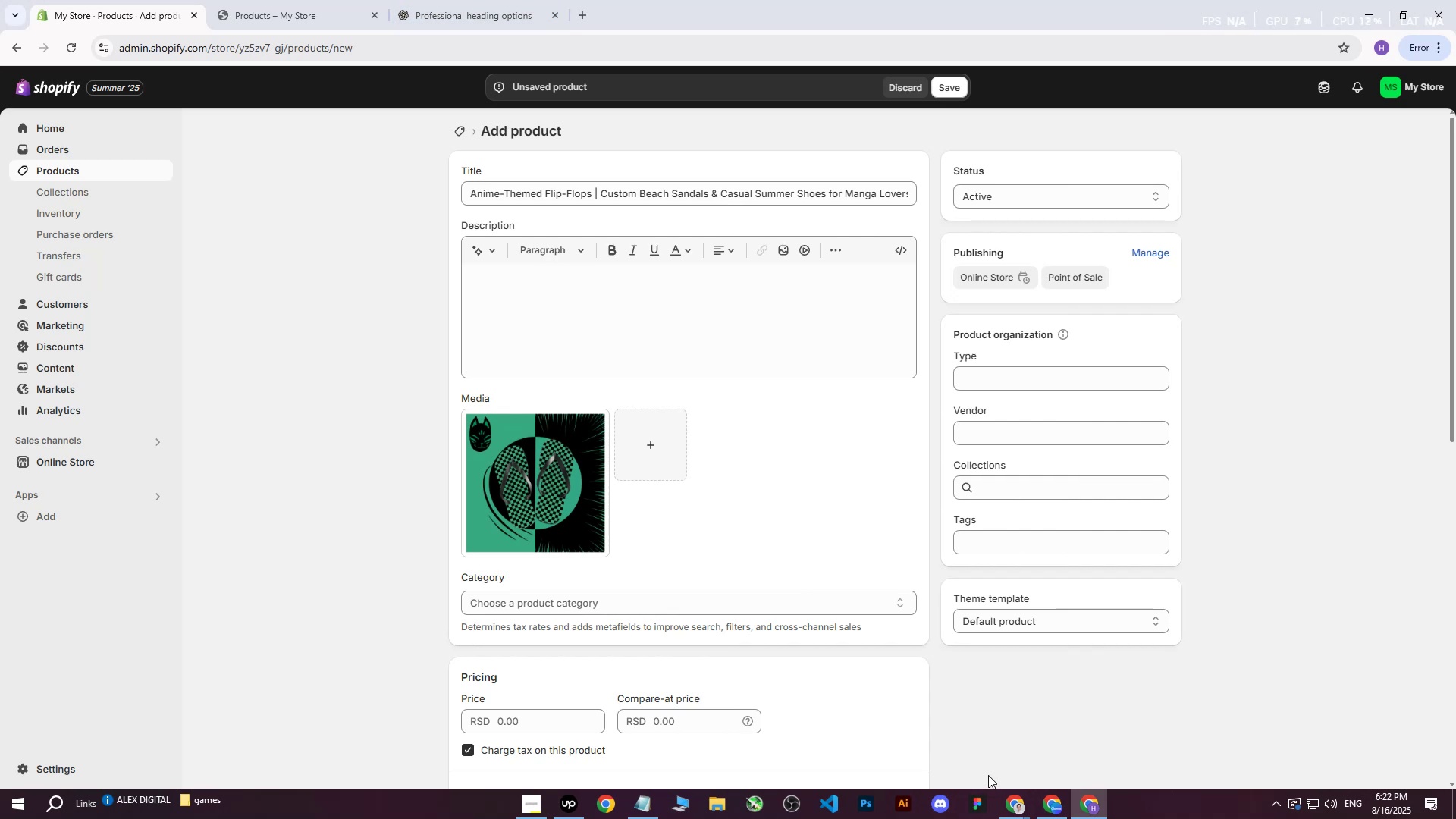 
double_click([948, 743])
 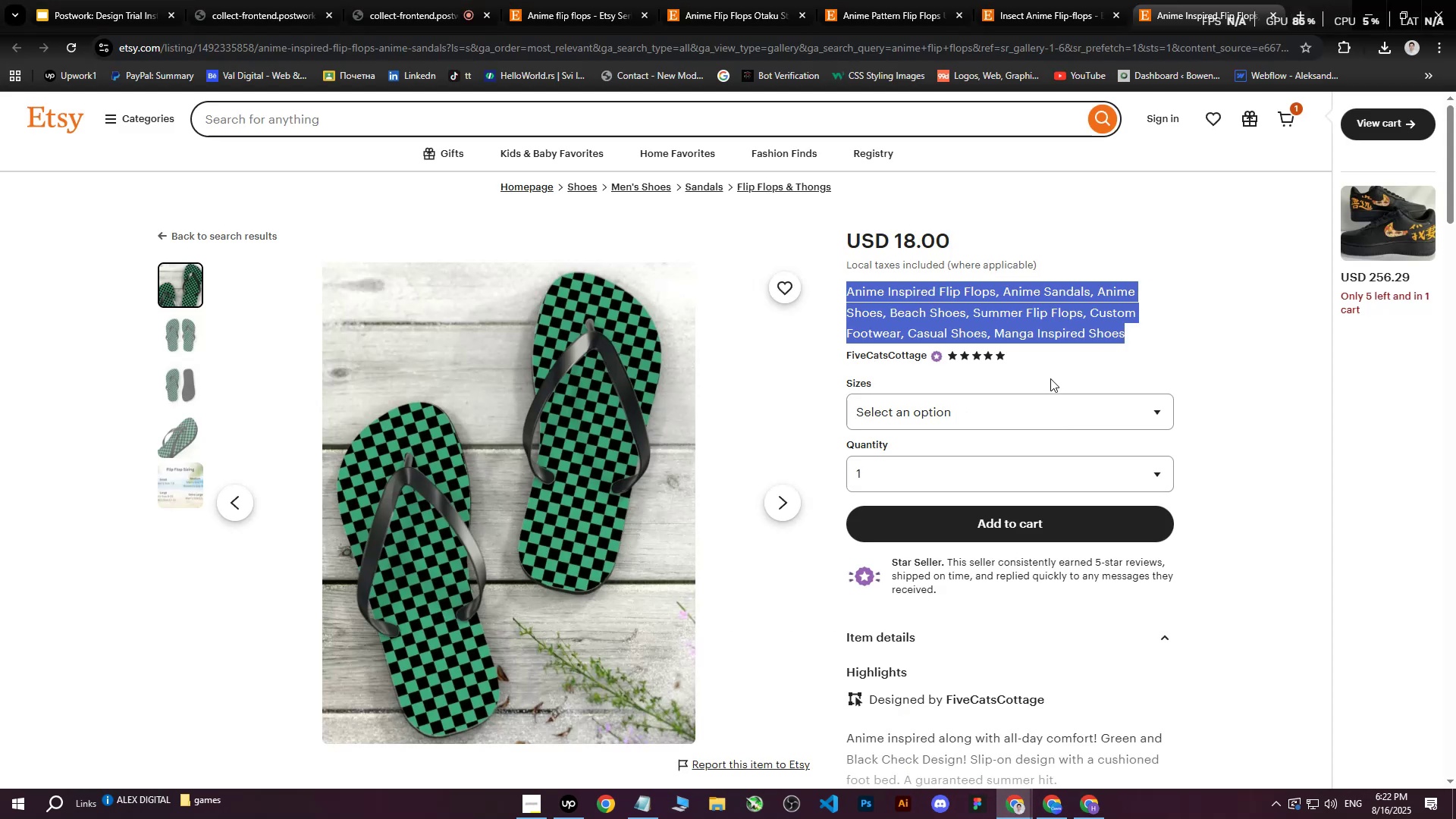 
scroll: coordinate [1087, 390], scroll_direction: down, amount: 4.0
 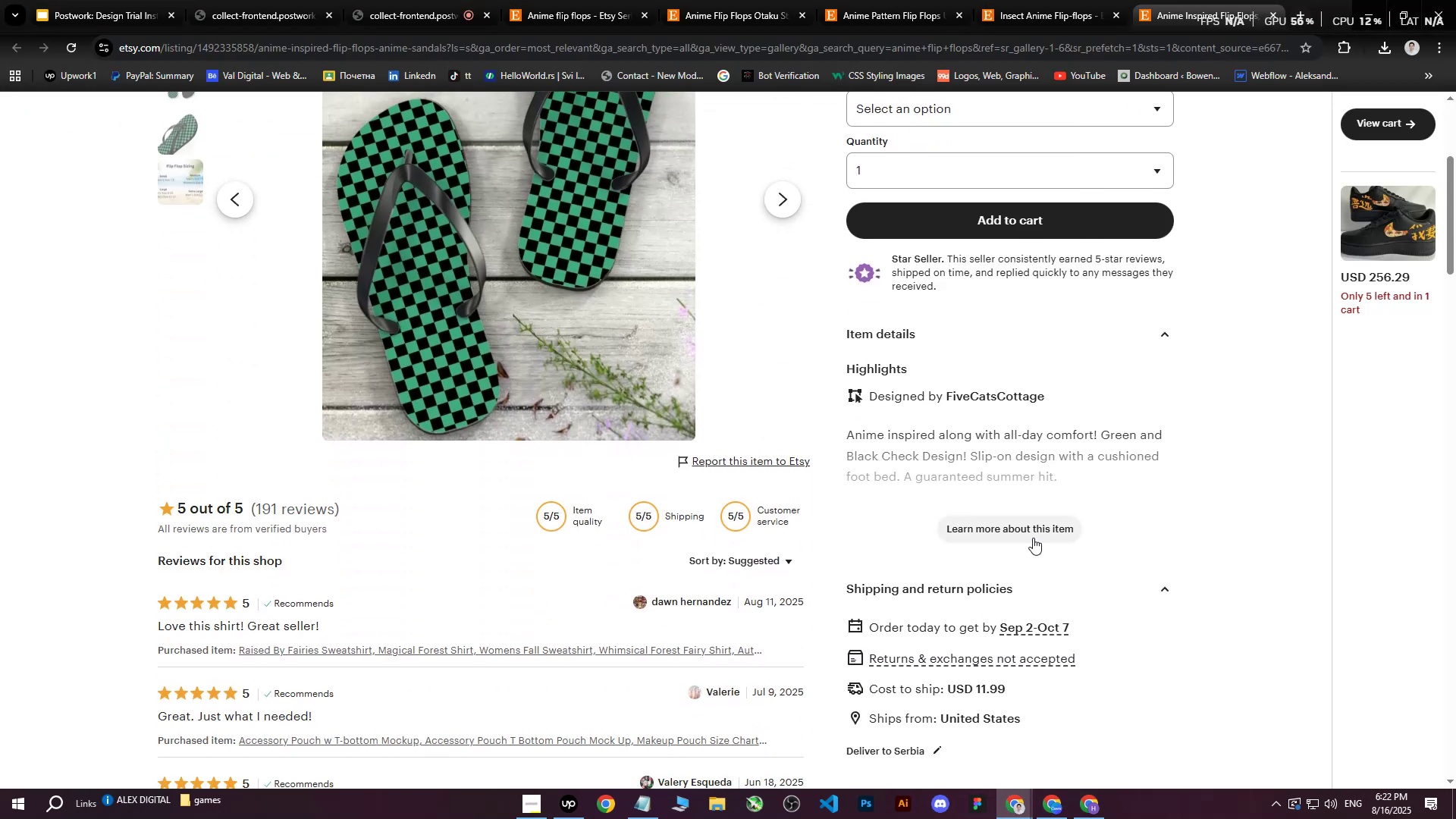 
left_click([1028, 541])
 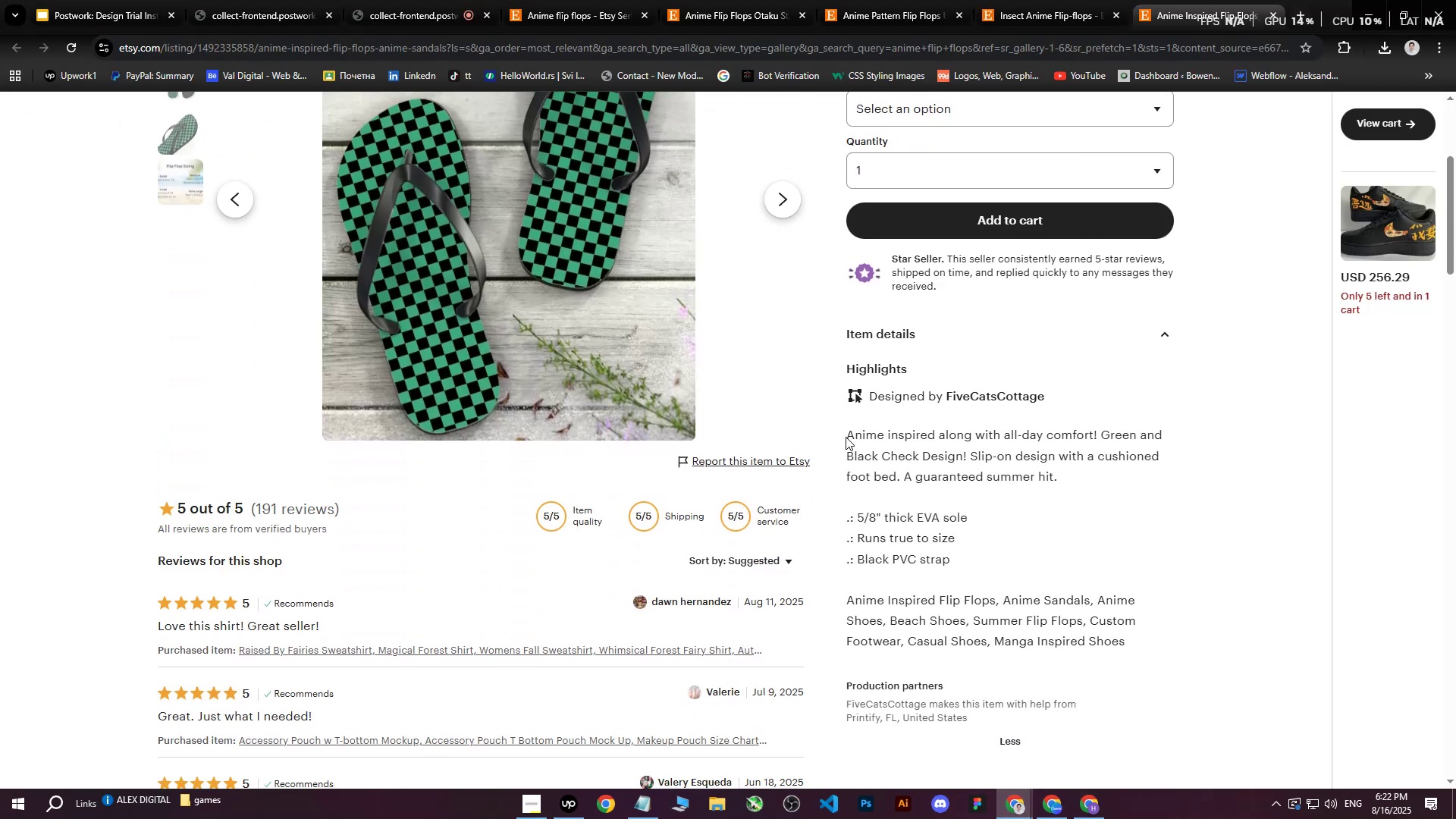 
left_click_drag(start_coordinate=[848, 437], to_coordinate=[1168, 338])
 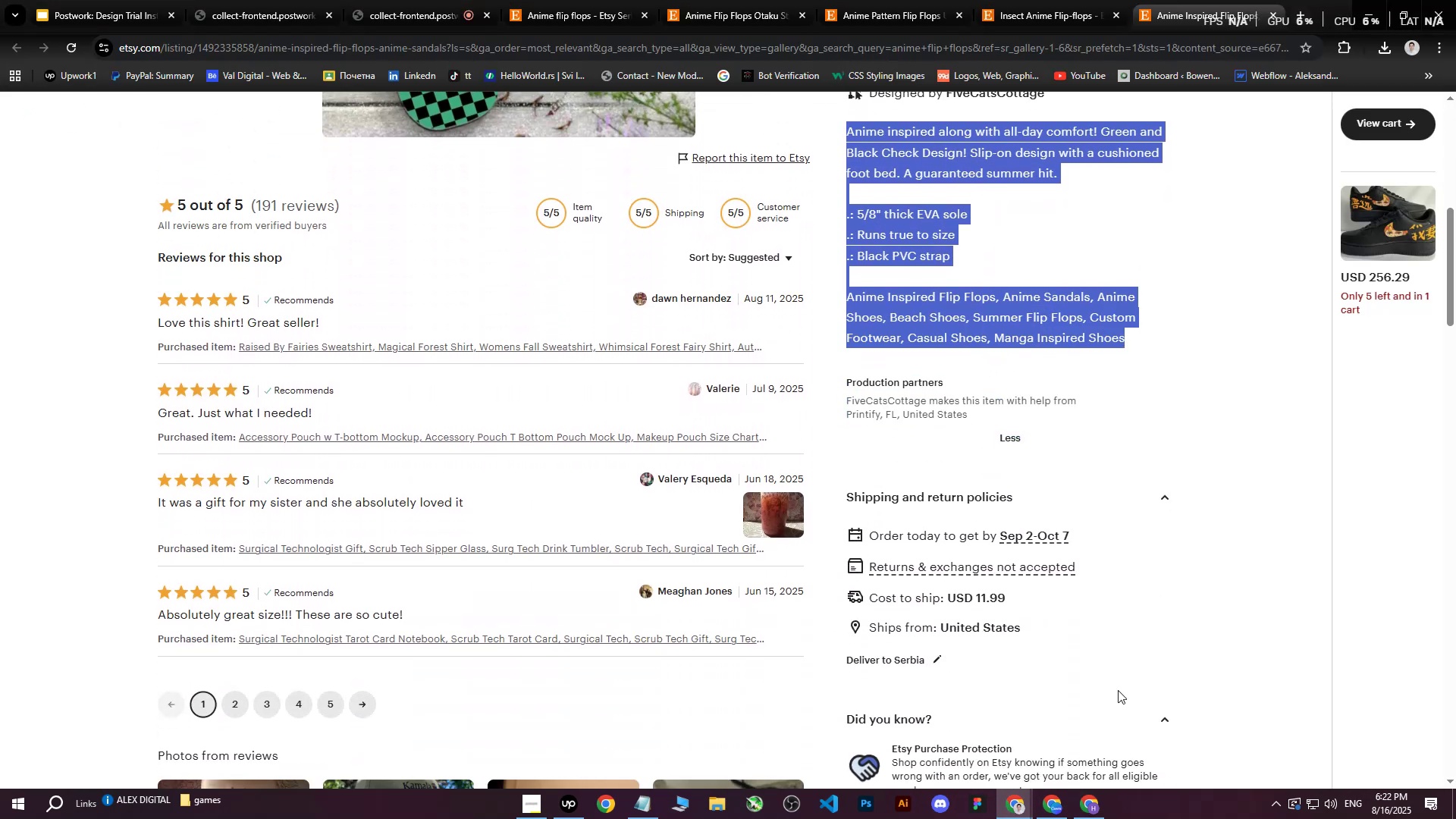 
scroll: coordinate [983, 449], scroll_direction: down, amount: 4.0
 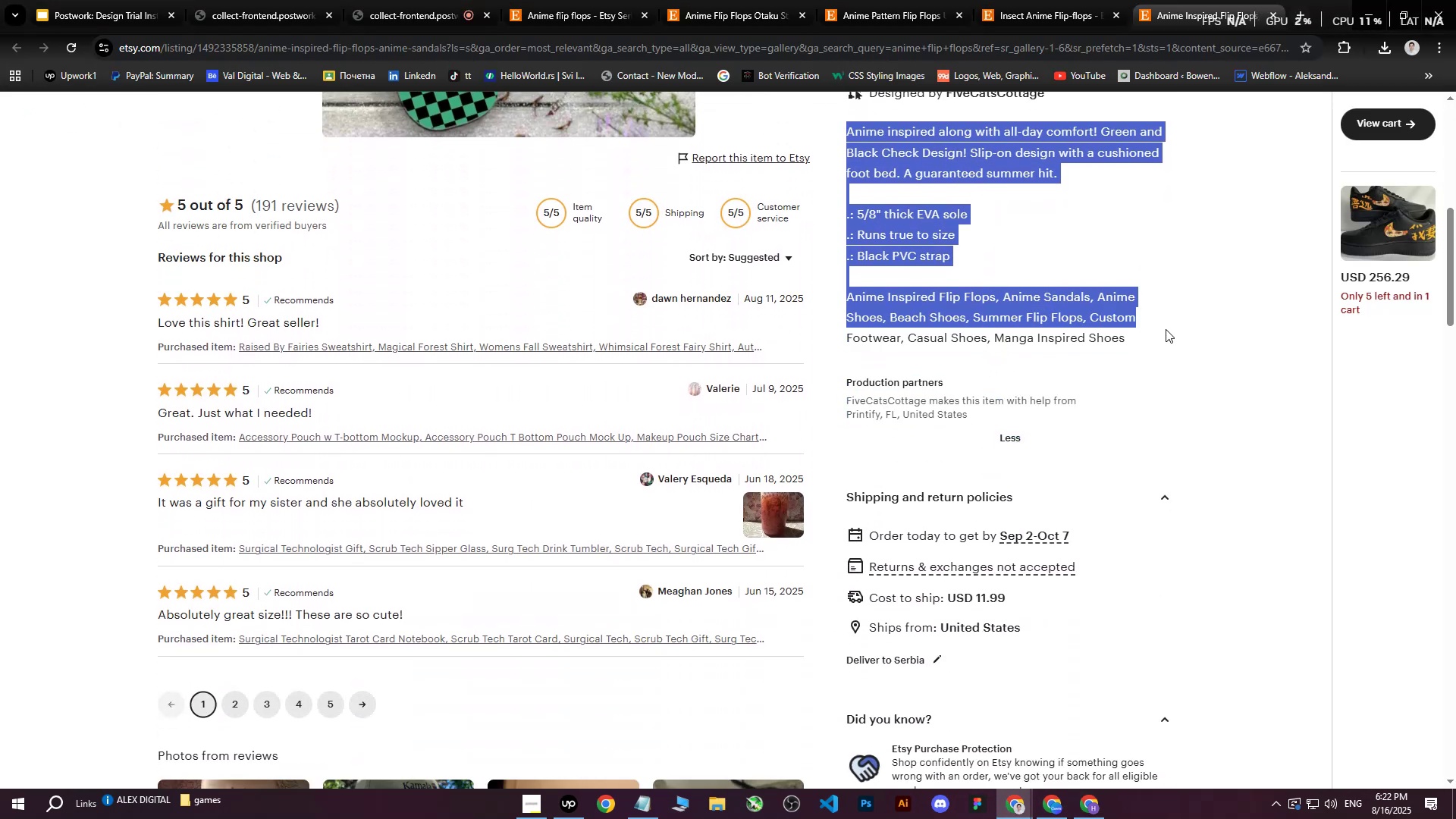 
key(Control+ControlLeft)
 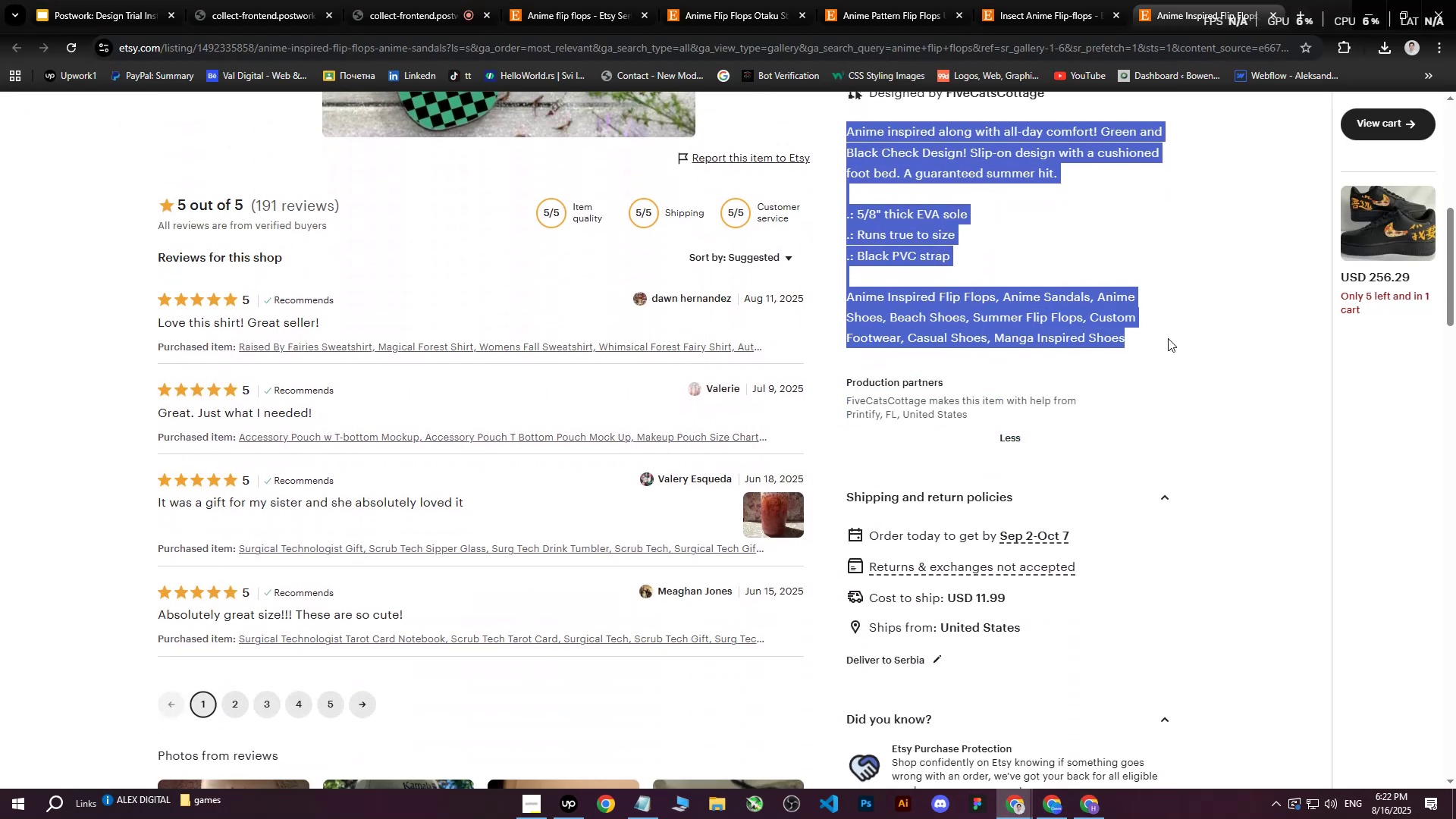 
key(Control+C)
 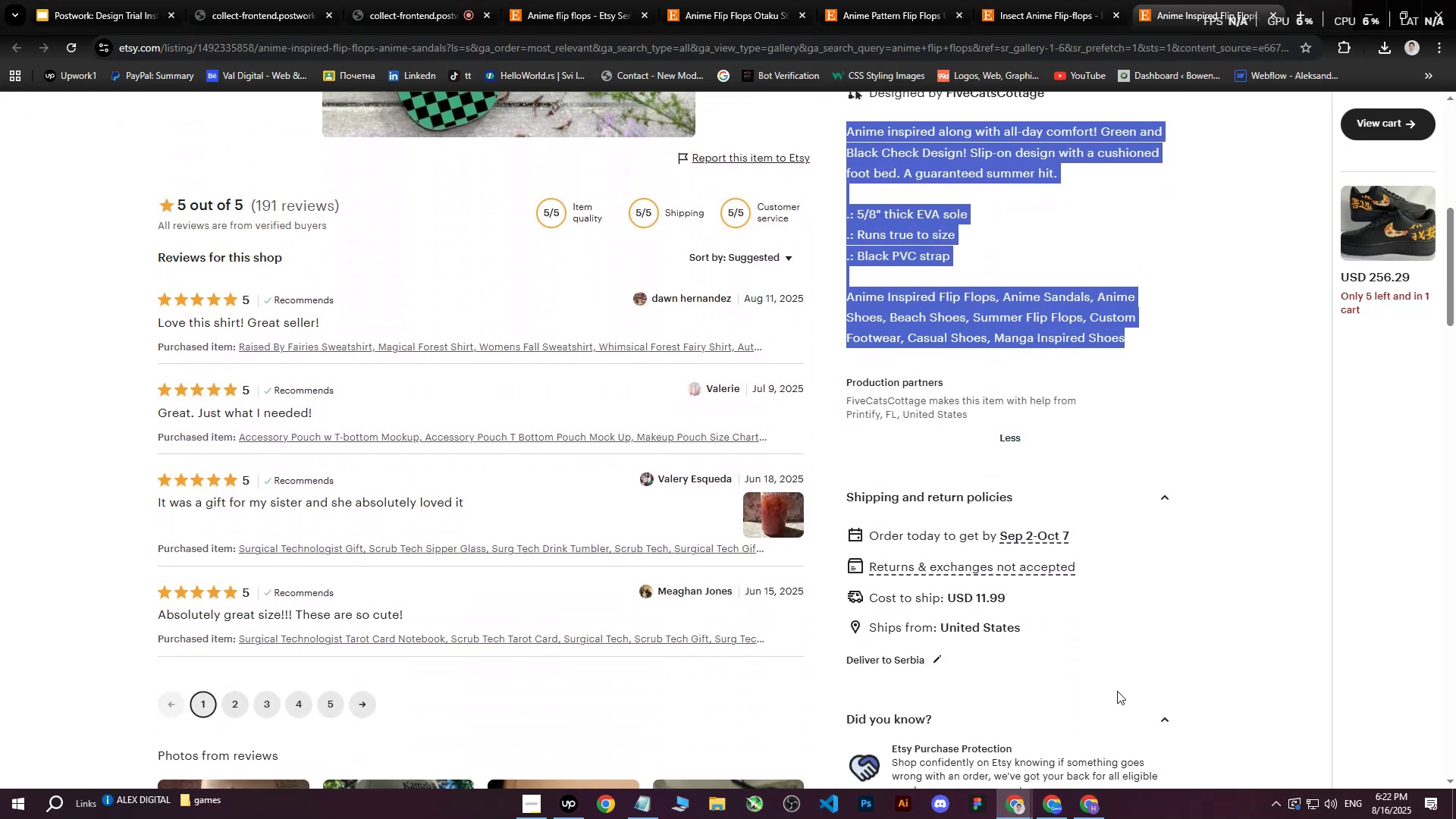 
scroll: coordinate [1149, 518], scroll_direction: up, amount: 11.0
 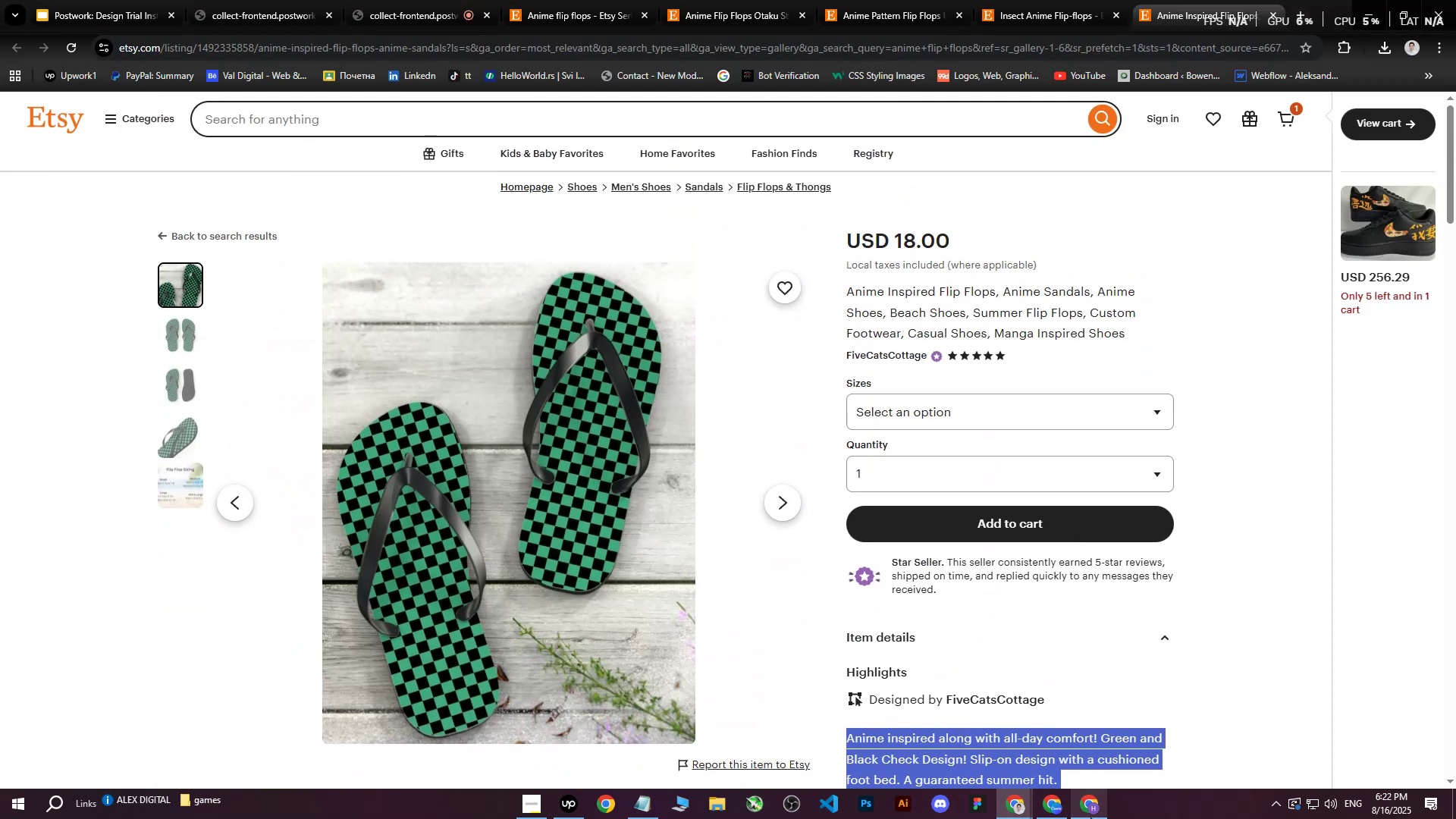 
left_click([1089, 814])
 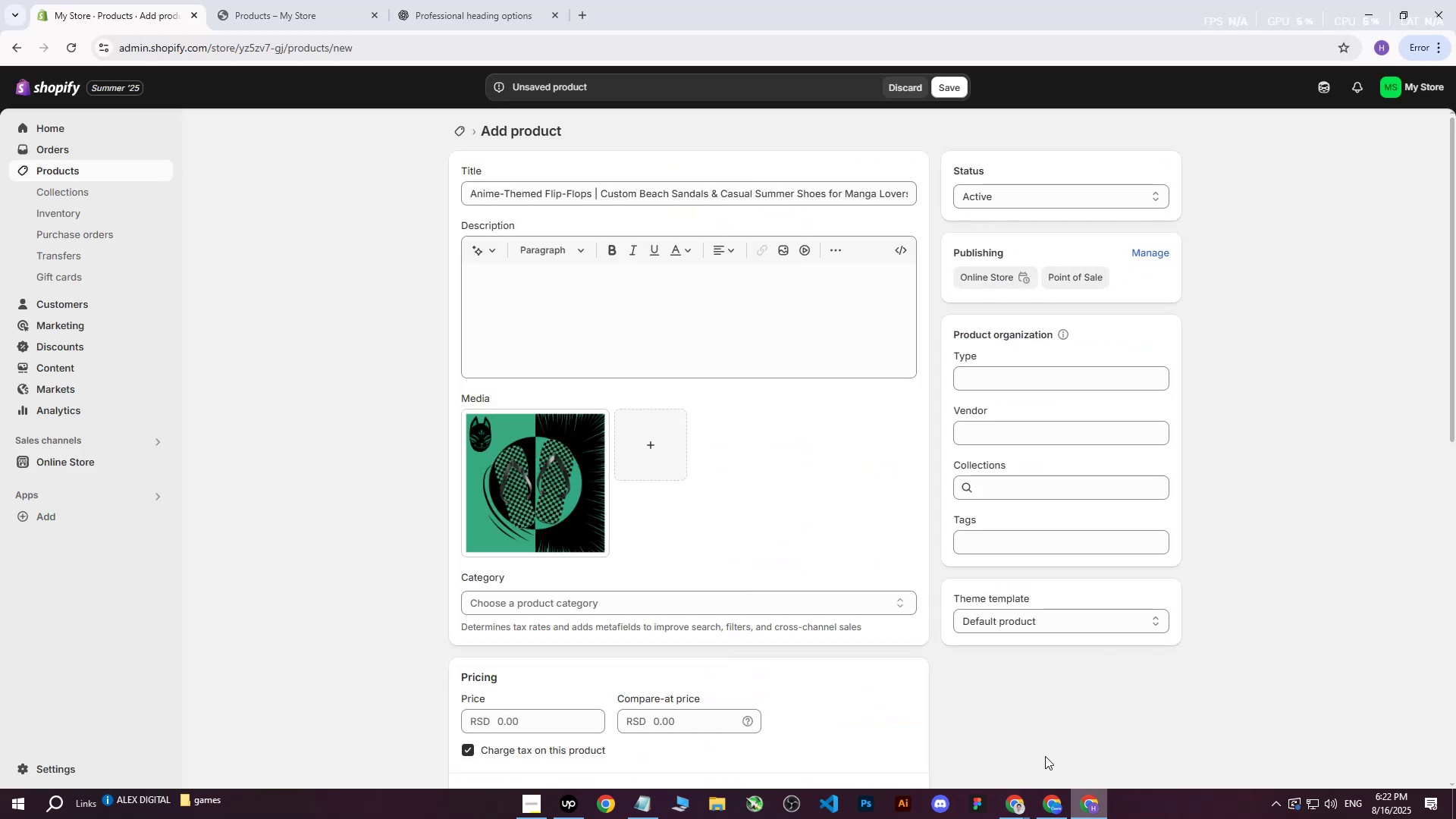 
left_click([452, 0])
 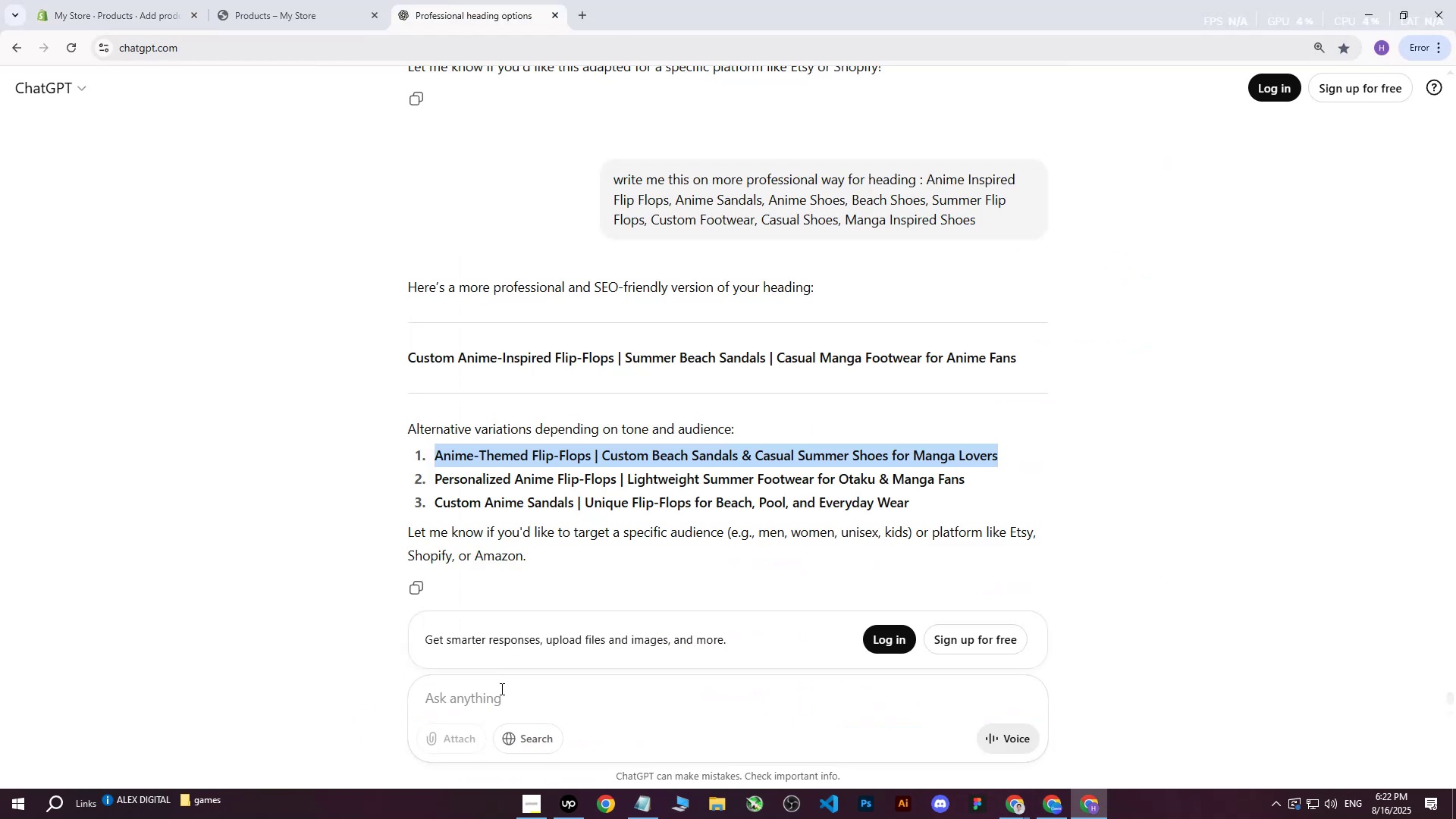 
left_click([500, 689])
 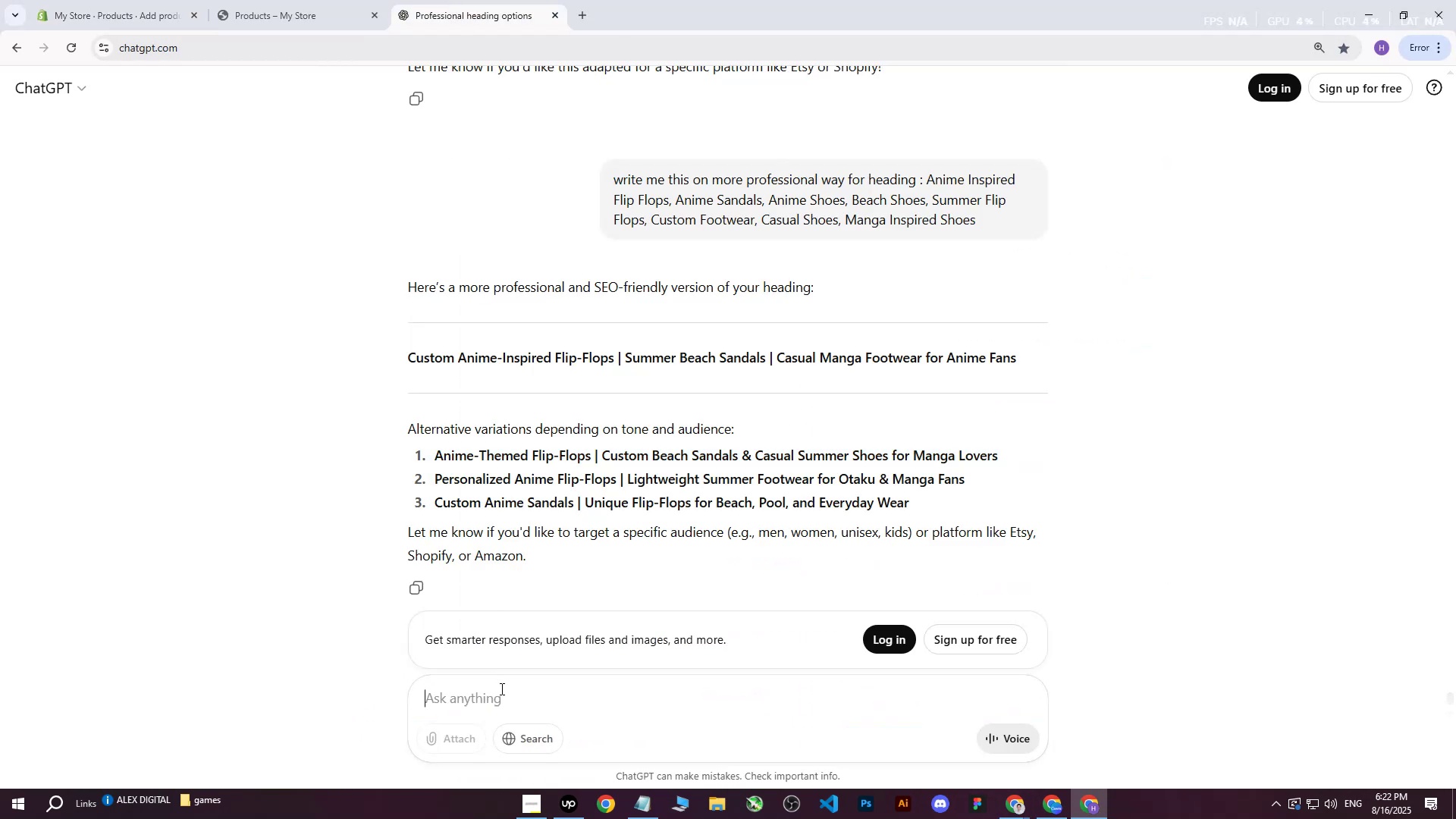 
type(write me this on diffrent way : )
 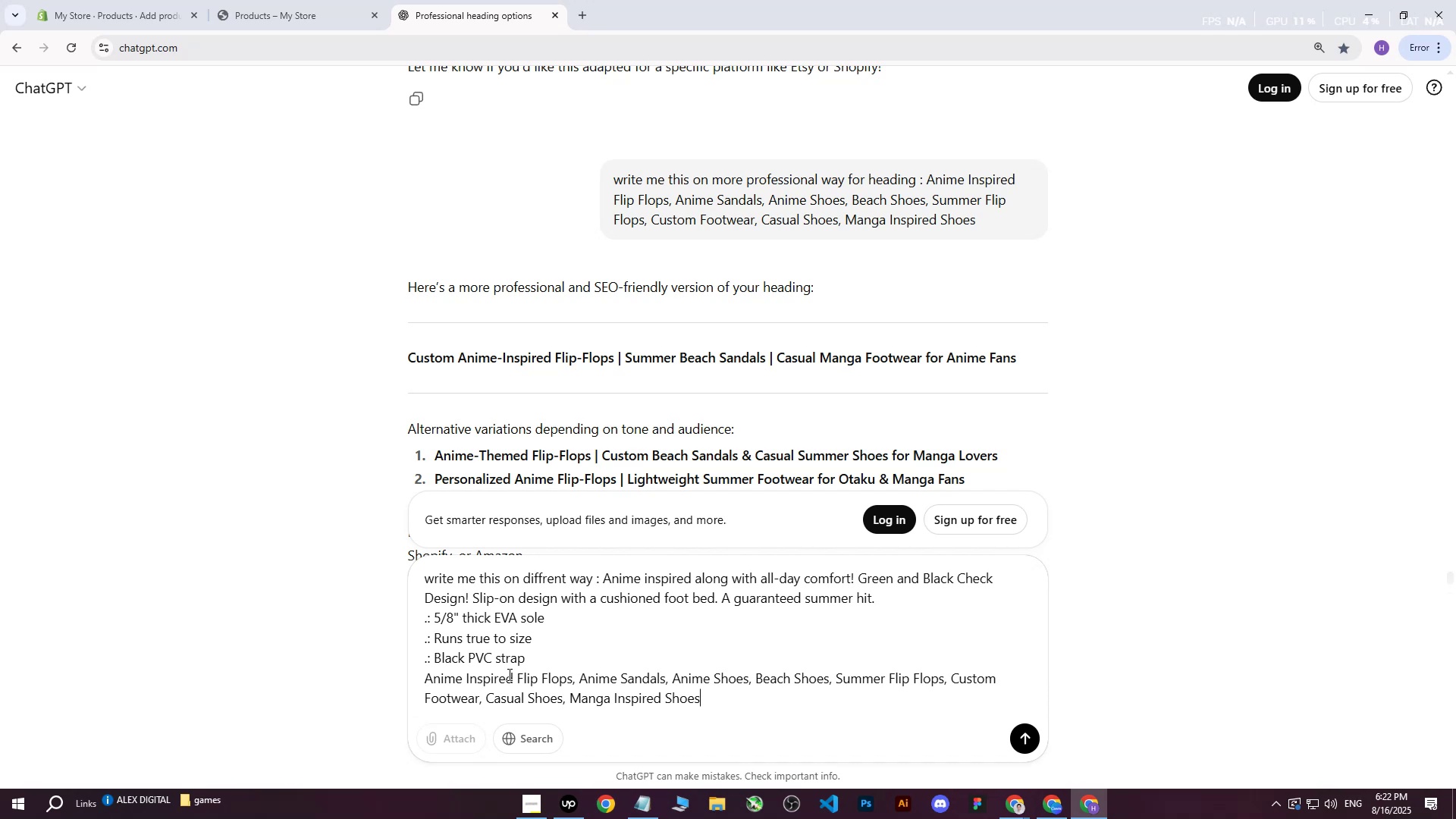 
 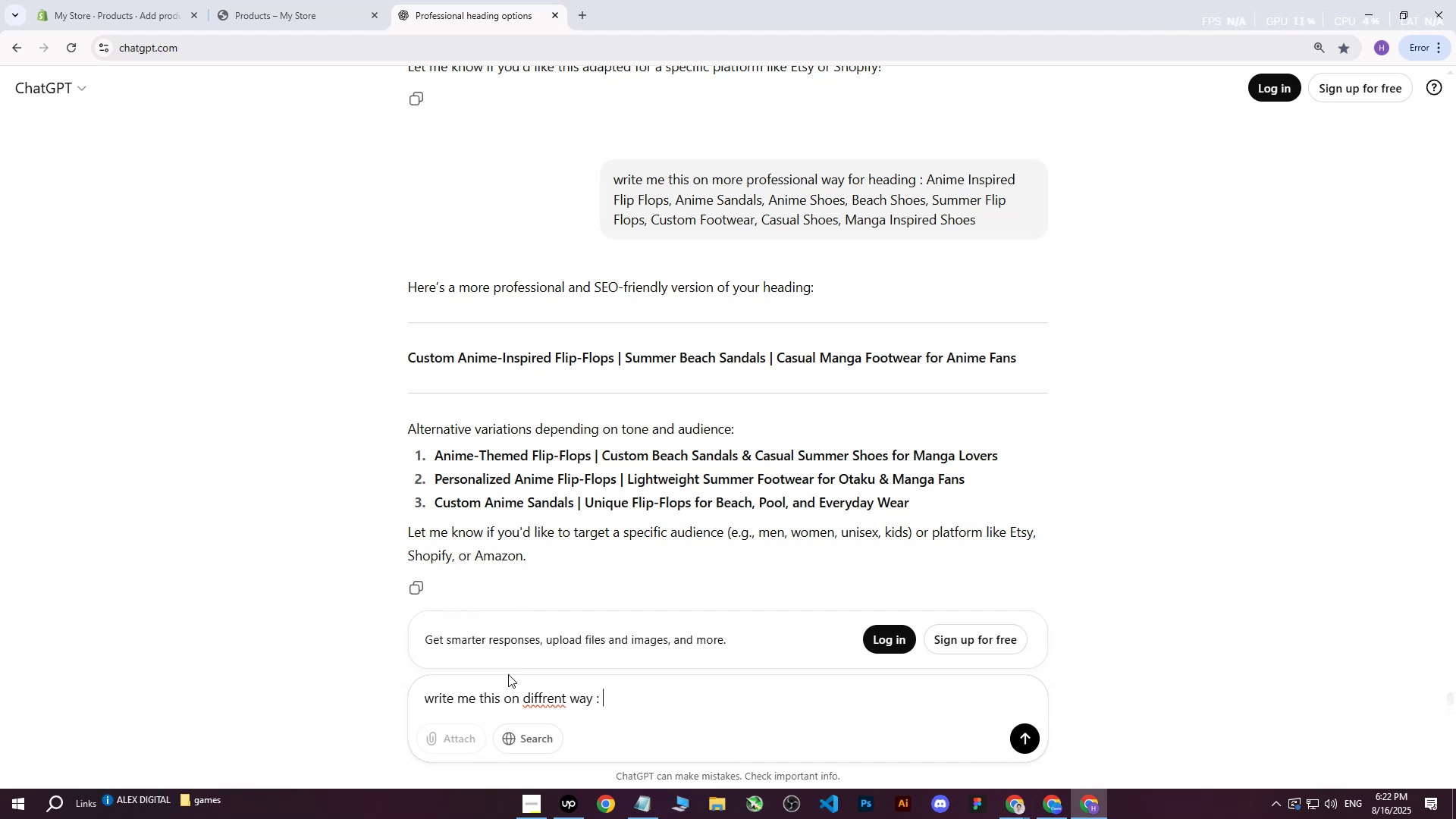 
key(Control+ControlLeft)
 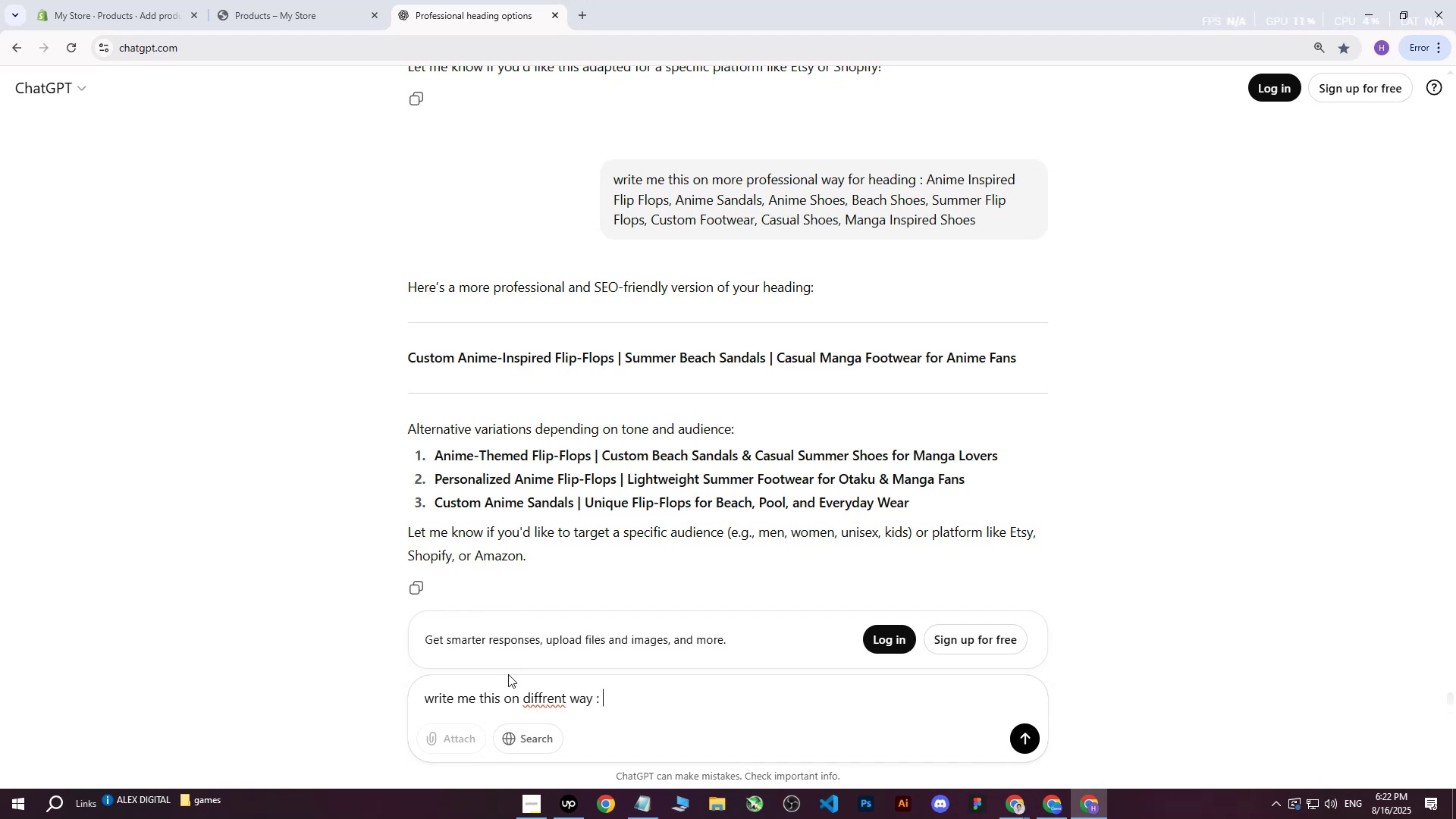 
key(Control+V)
 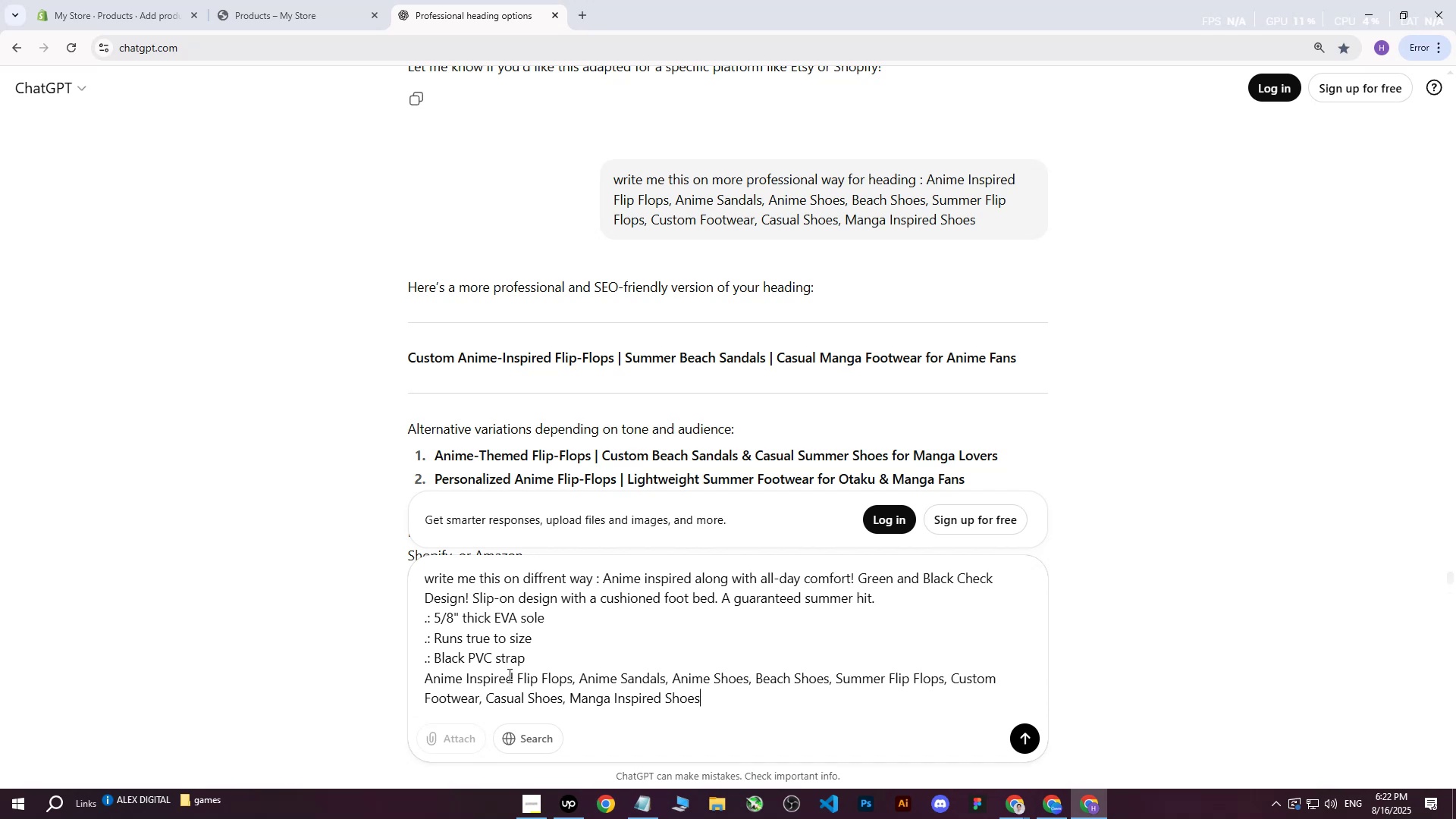 
key(Enter)
 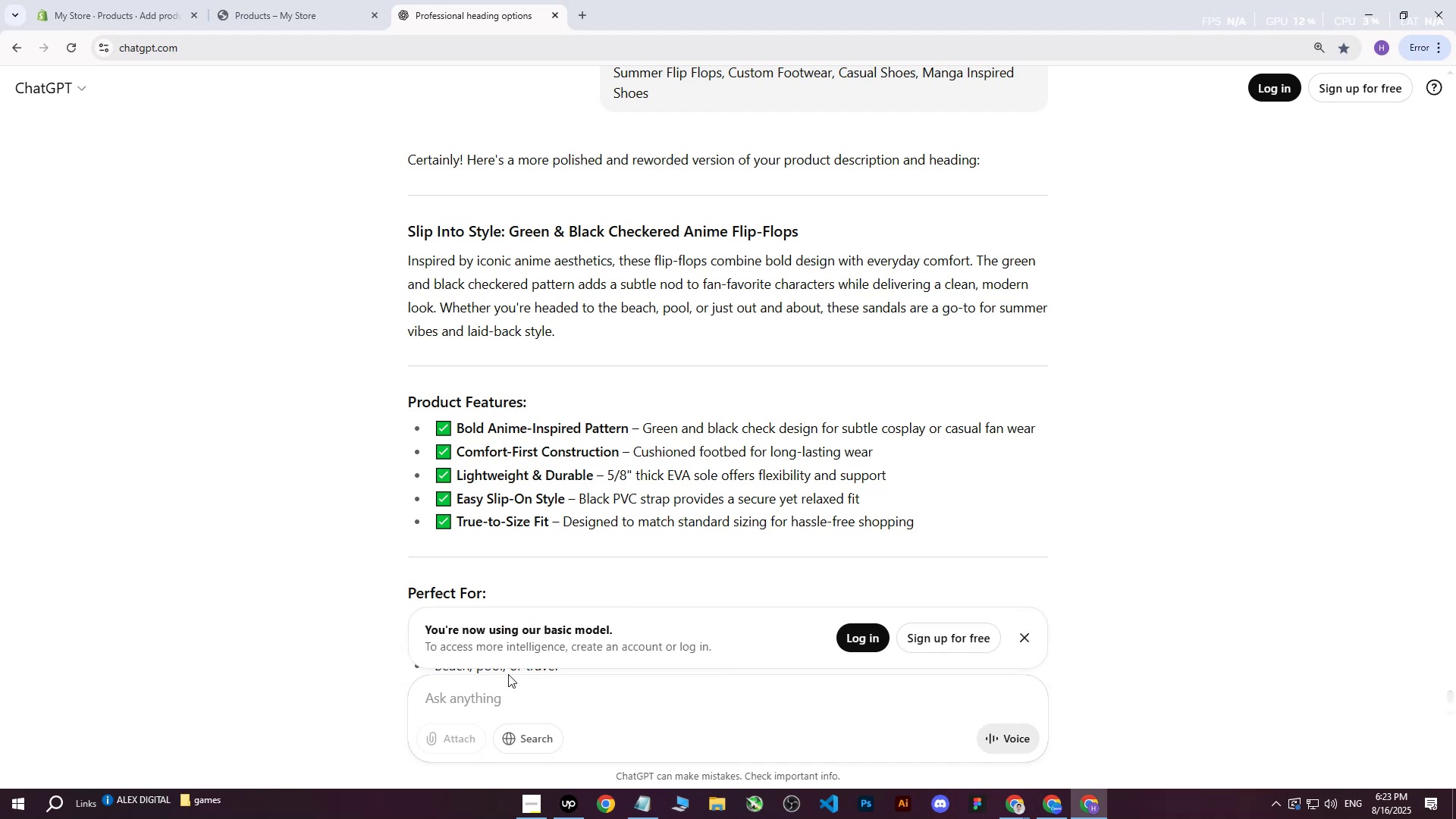 
wait(15.7)
 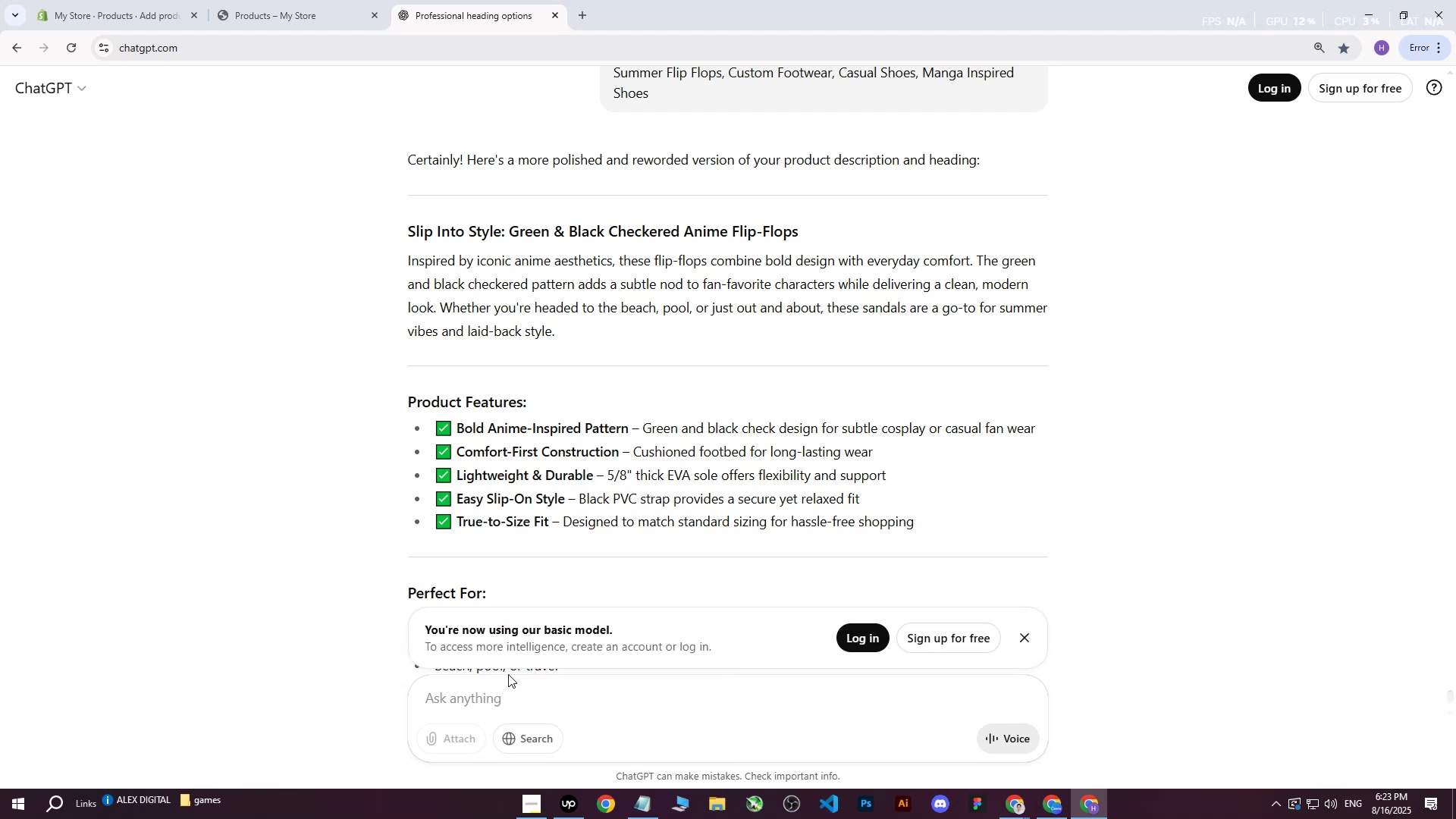 
left_click_drag(start_coordinate=[408, 259], to_coordinate=[689, 354])
 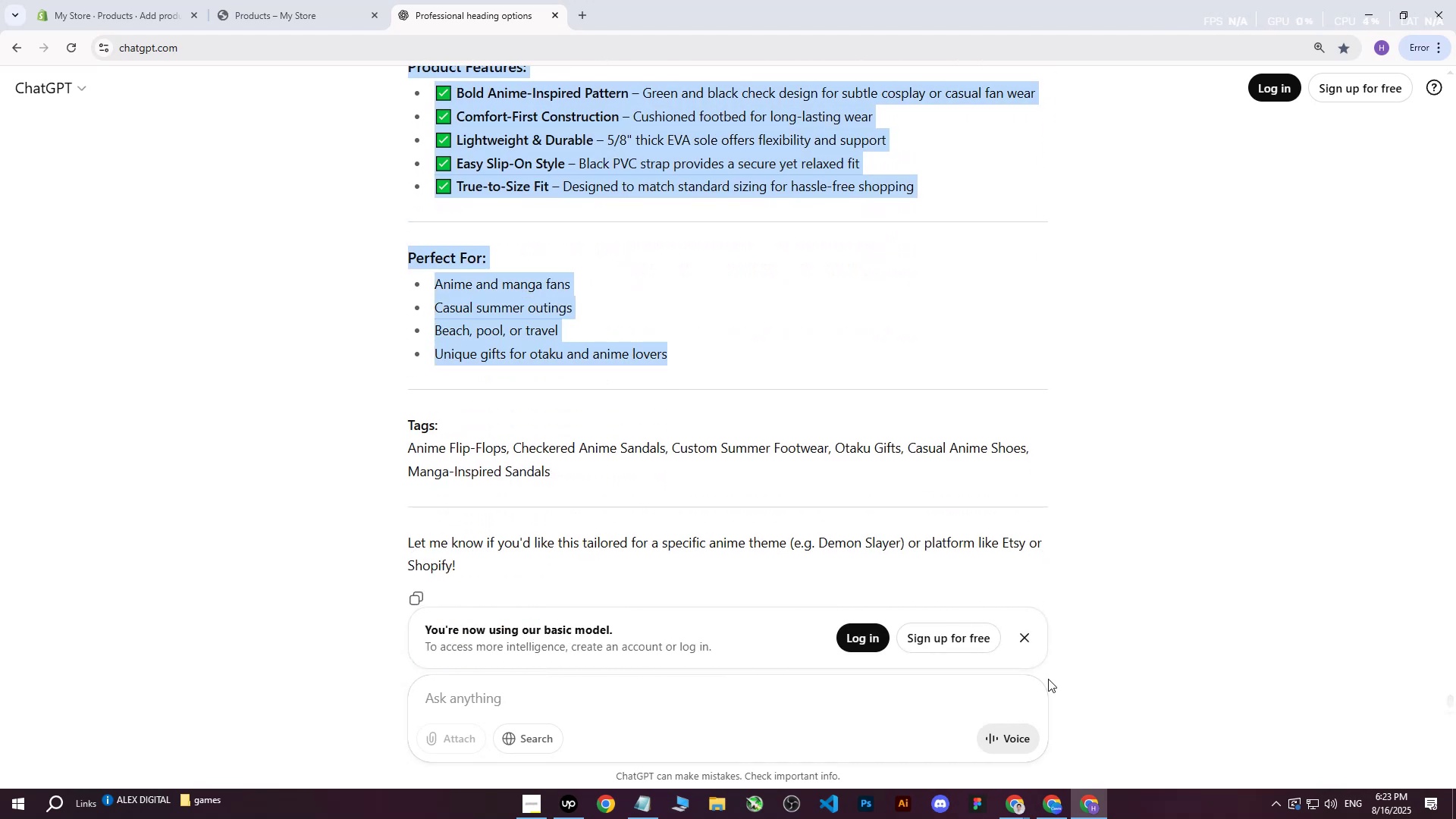 
scroll: coordinate [628, 281], scroll_direction: down, amount: 6.0
 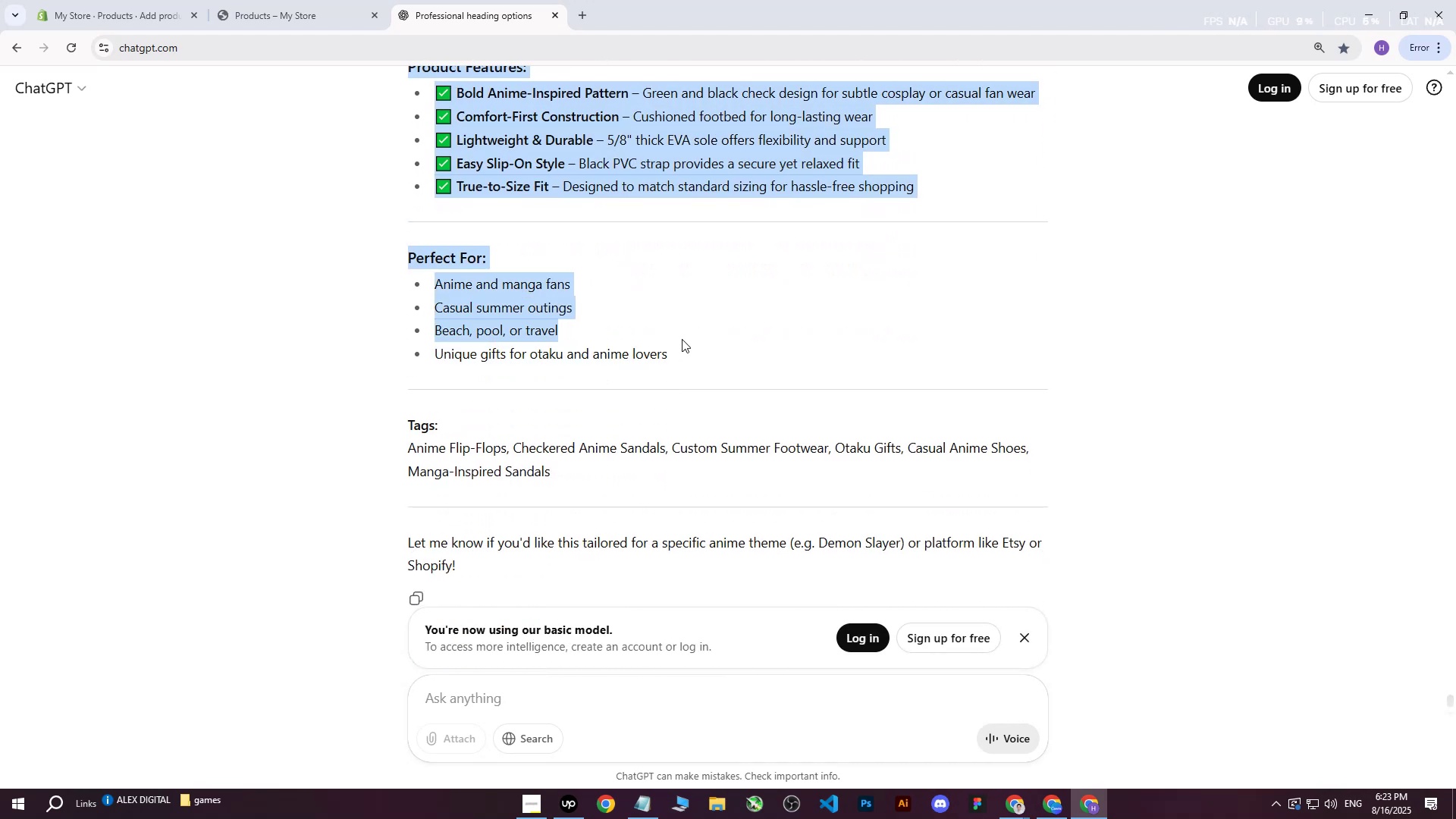 
key(Control+ControlLeft)
 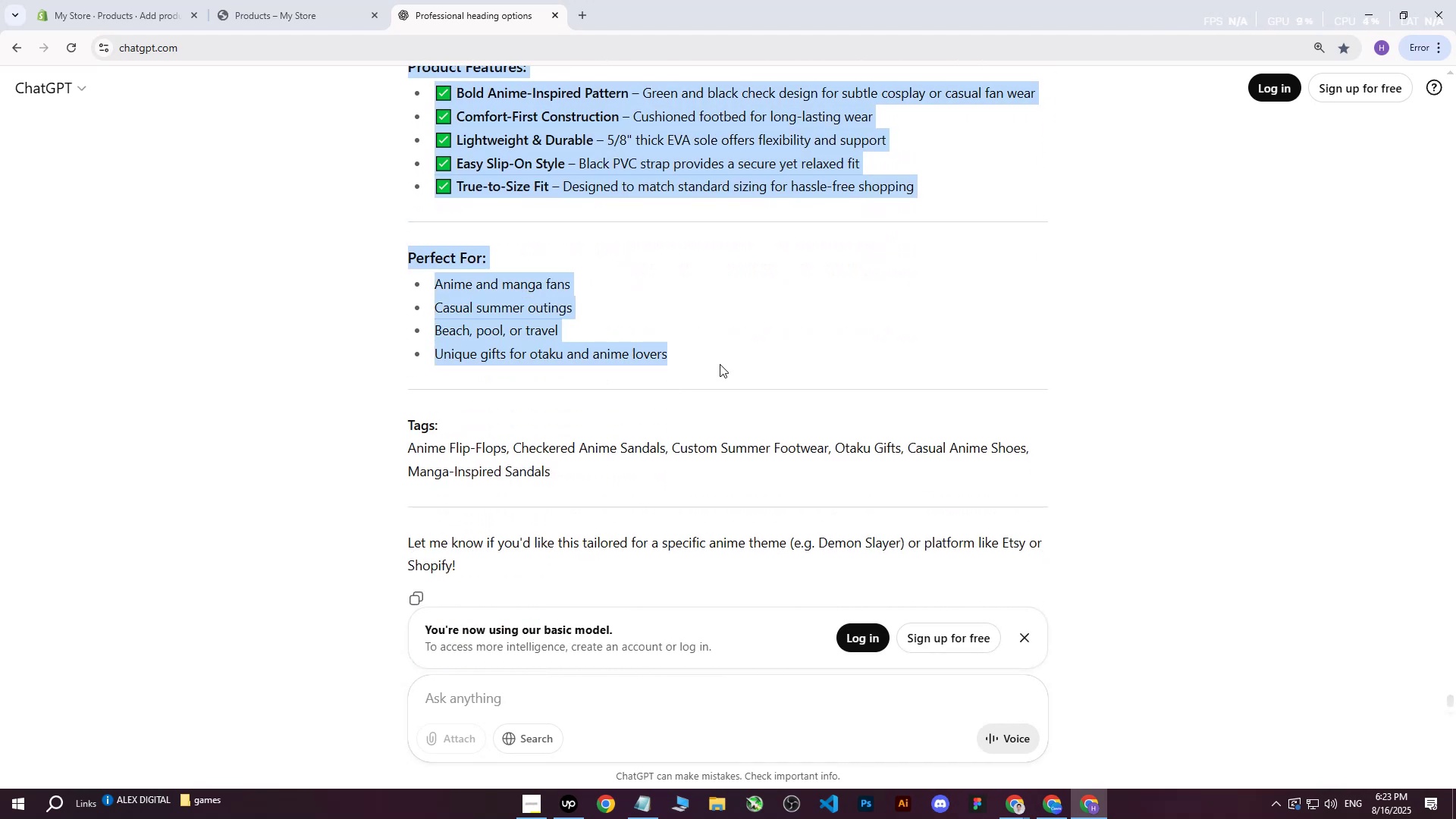 
key(Control+C)
 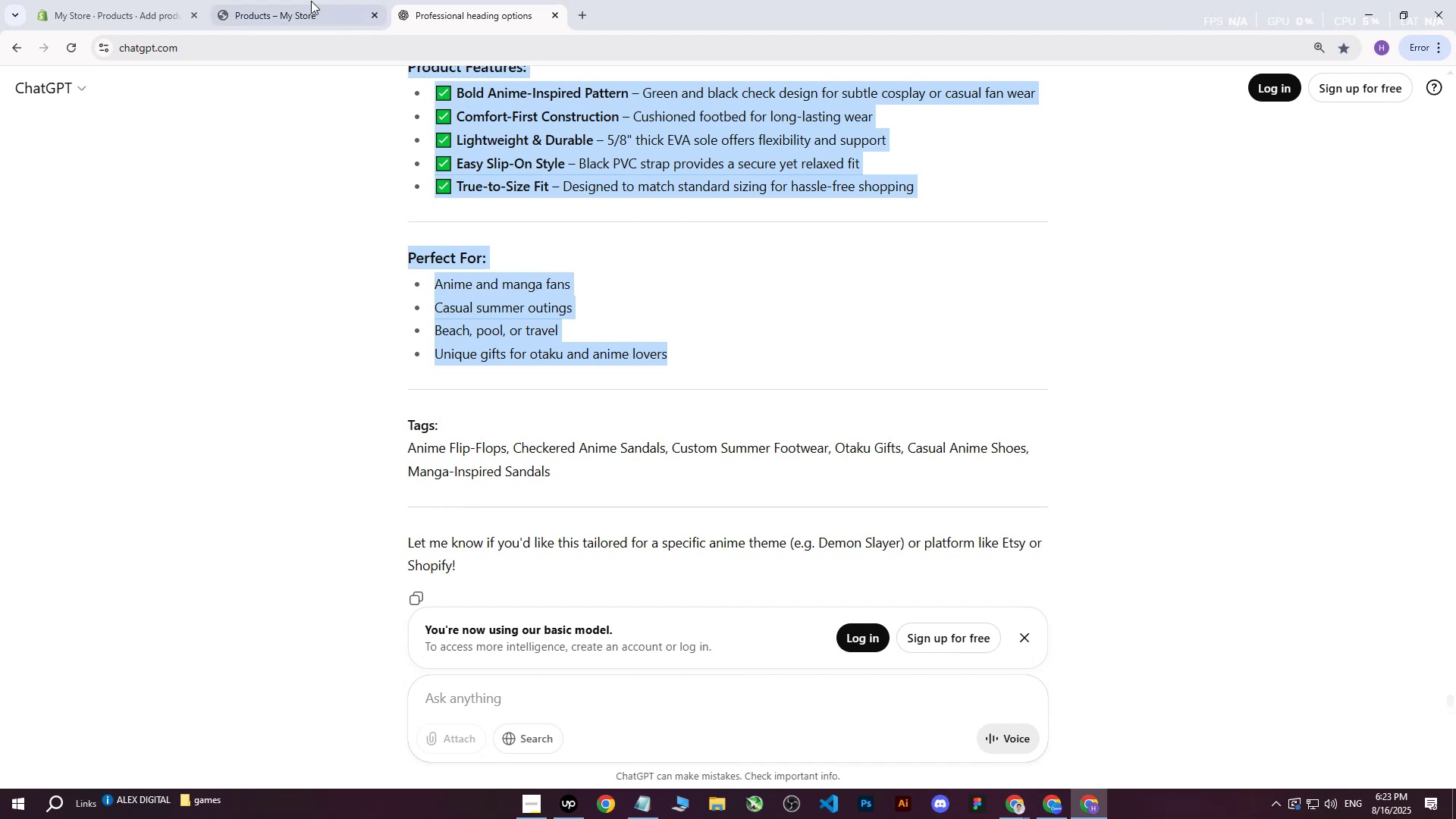 
mouse_move([167, 7])
 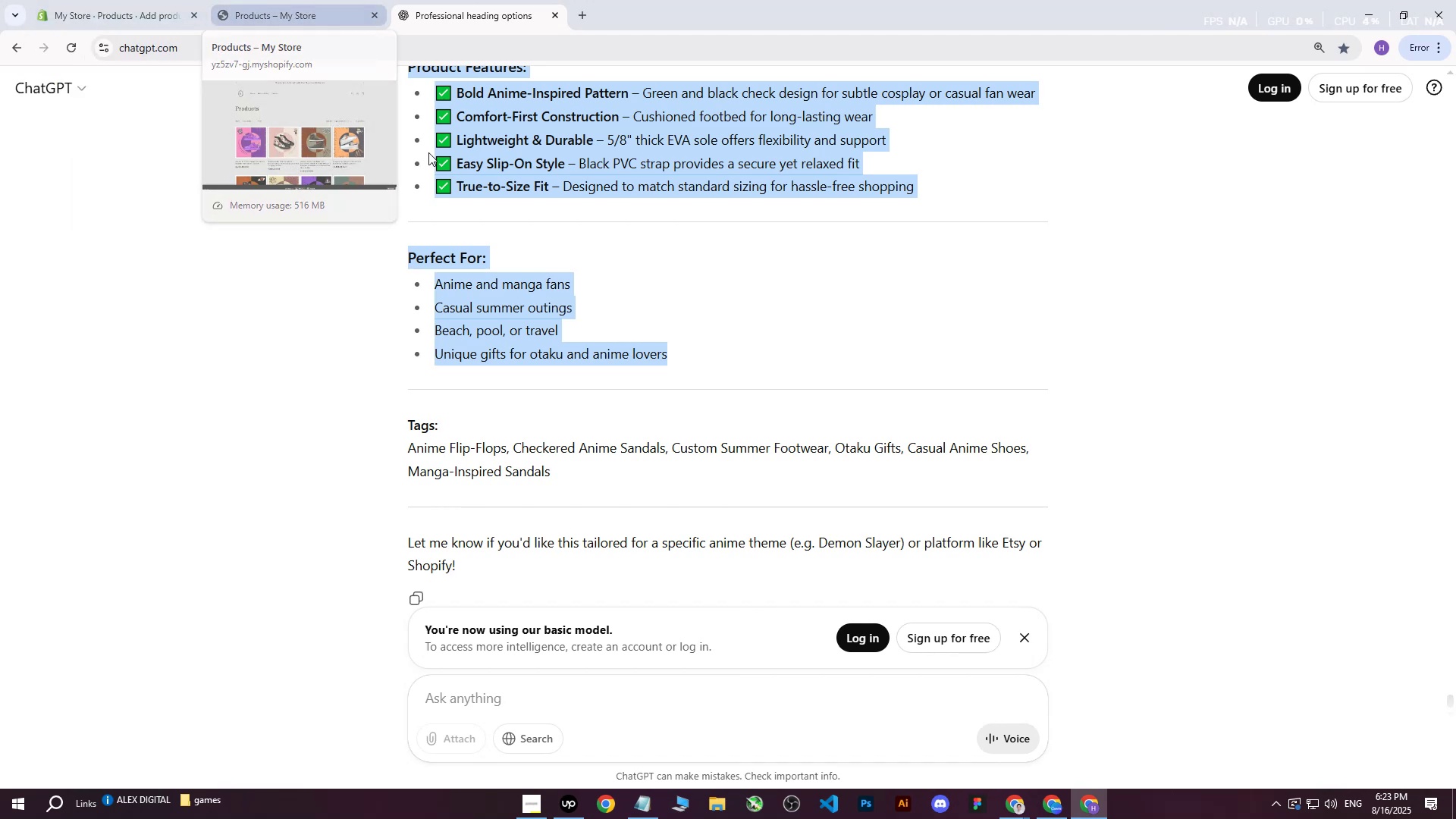 
scroll: coordinate [587, 471], scroll_direction: down, amount: 10.0
 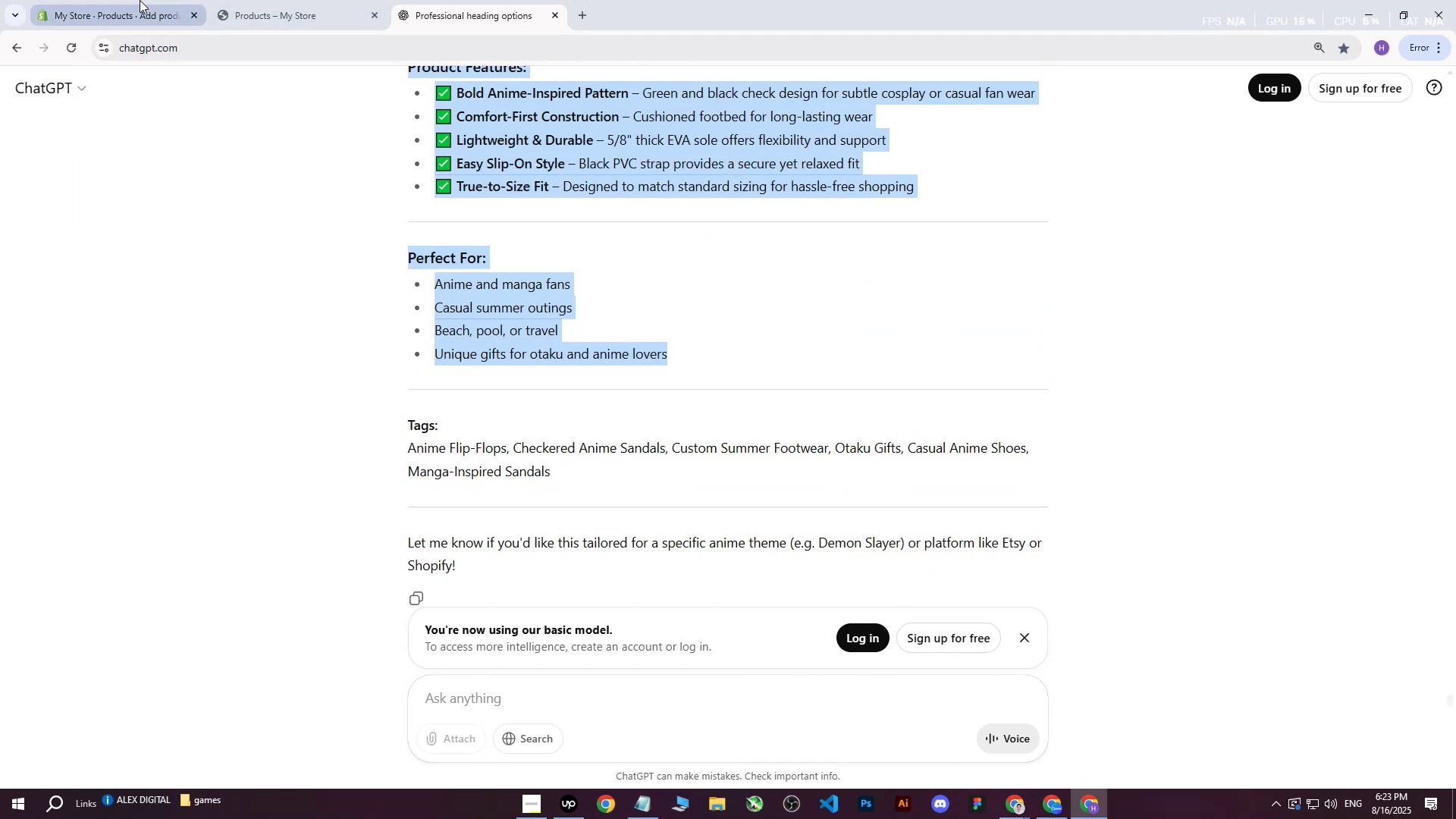 
left_click([132, 0])
 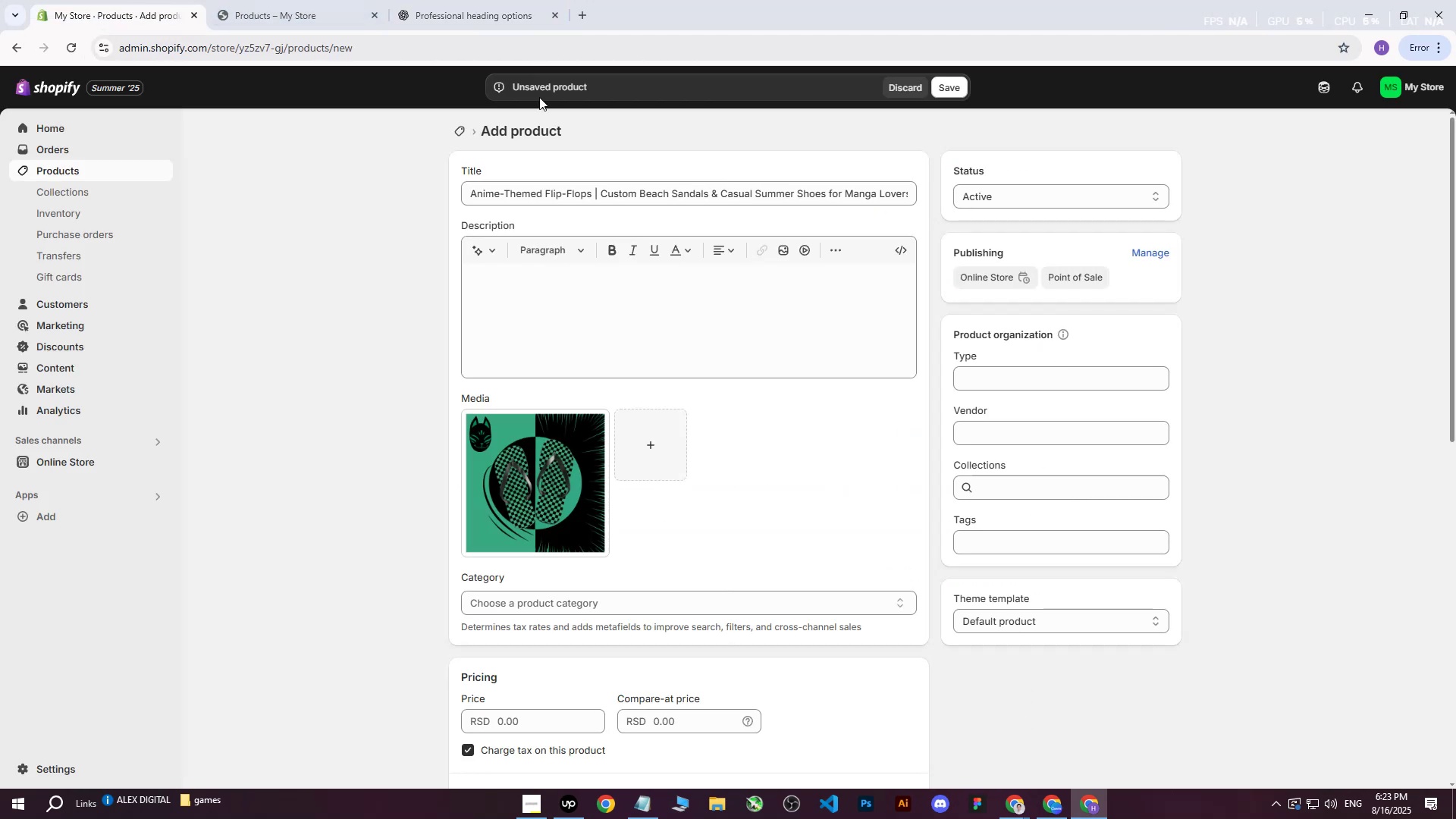 
left_click([513, 0])
 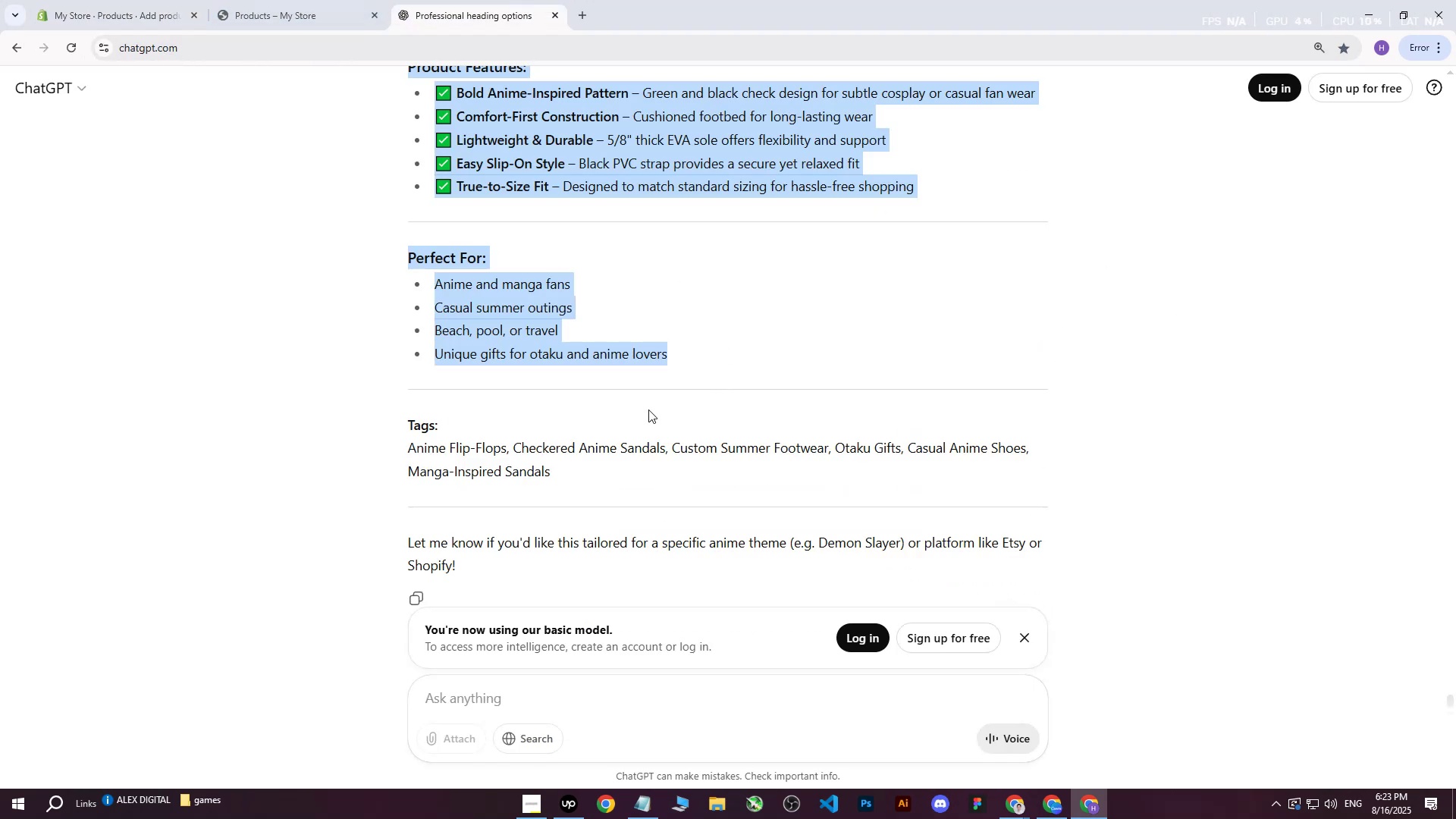 
scroll: coordinate [648, 410], scroll_direction: up, amount: 3.0
 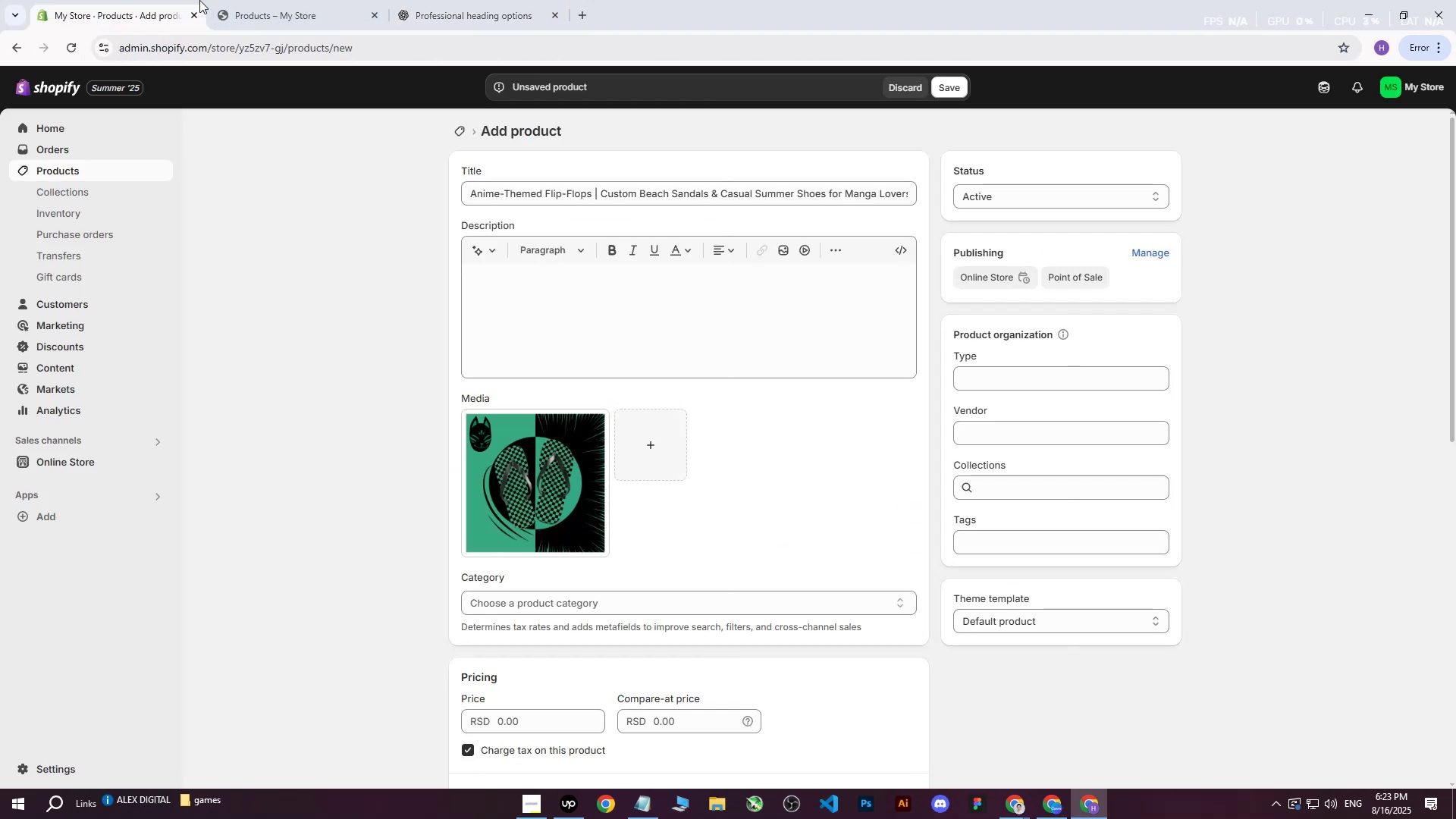 
double_click([153, 0])
 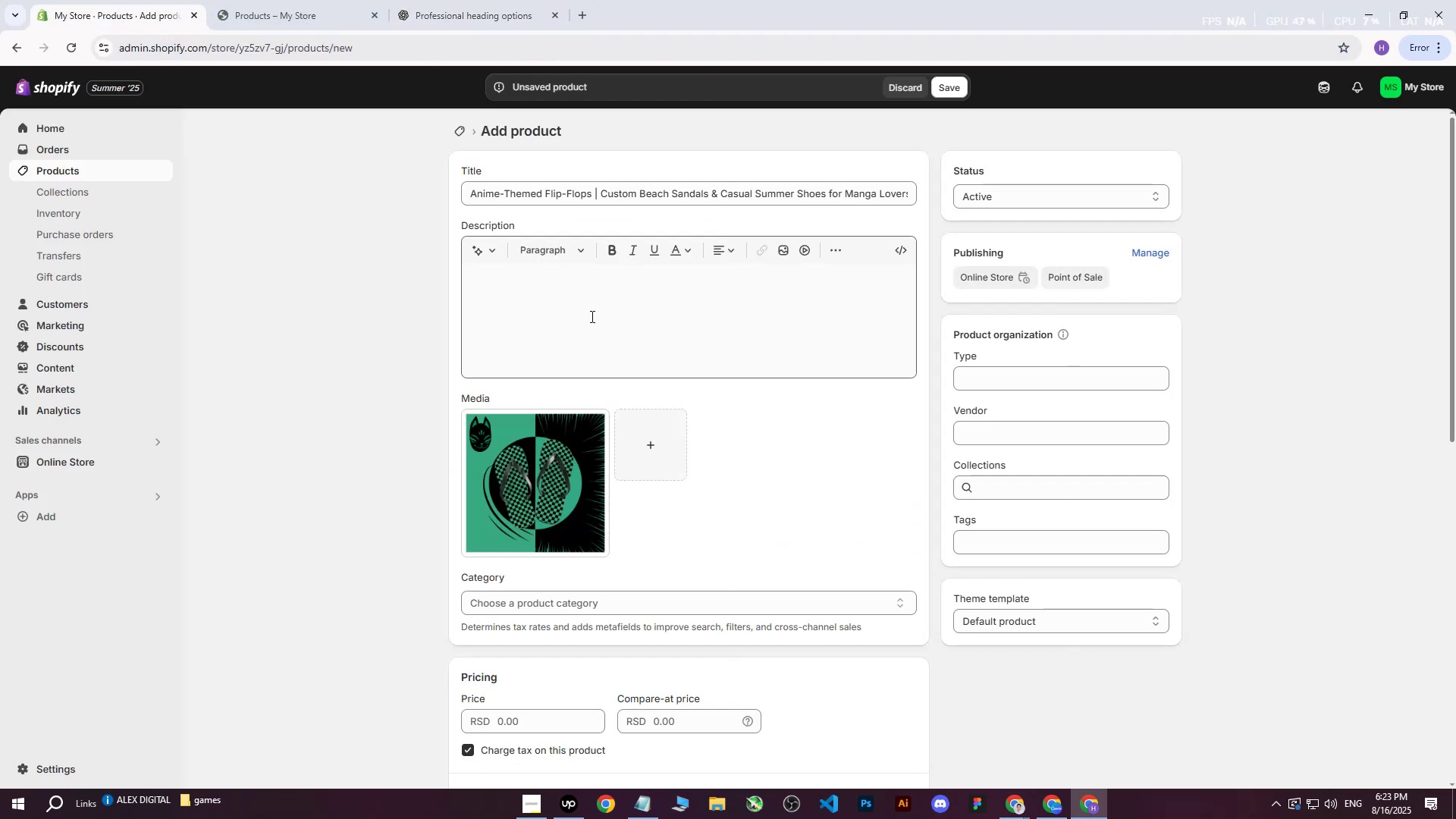 
triple_click([591, 316])
 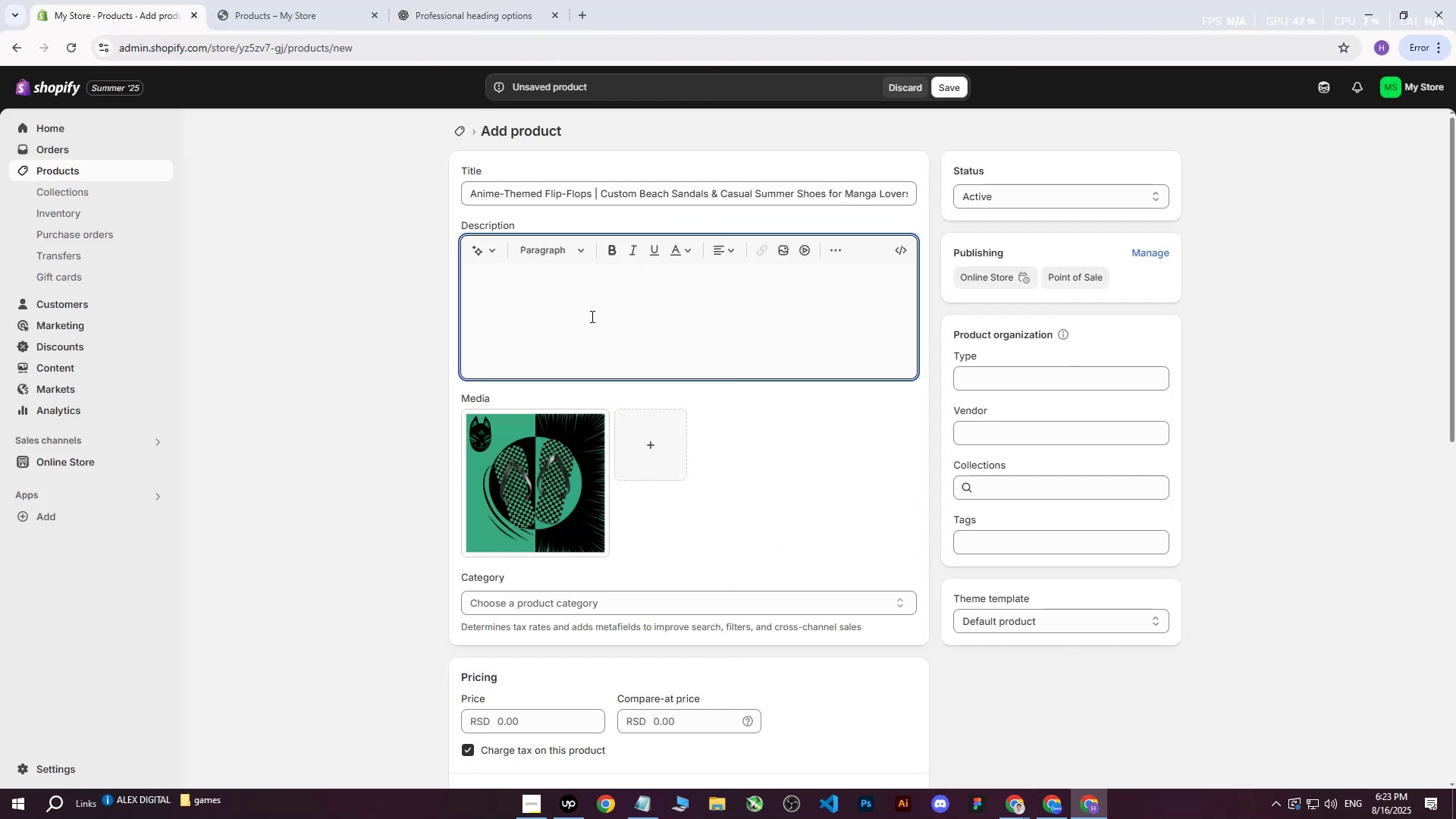 
key(Control+ControlLeft)
 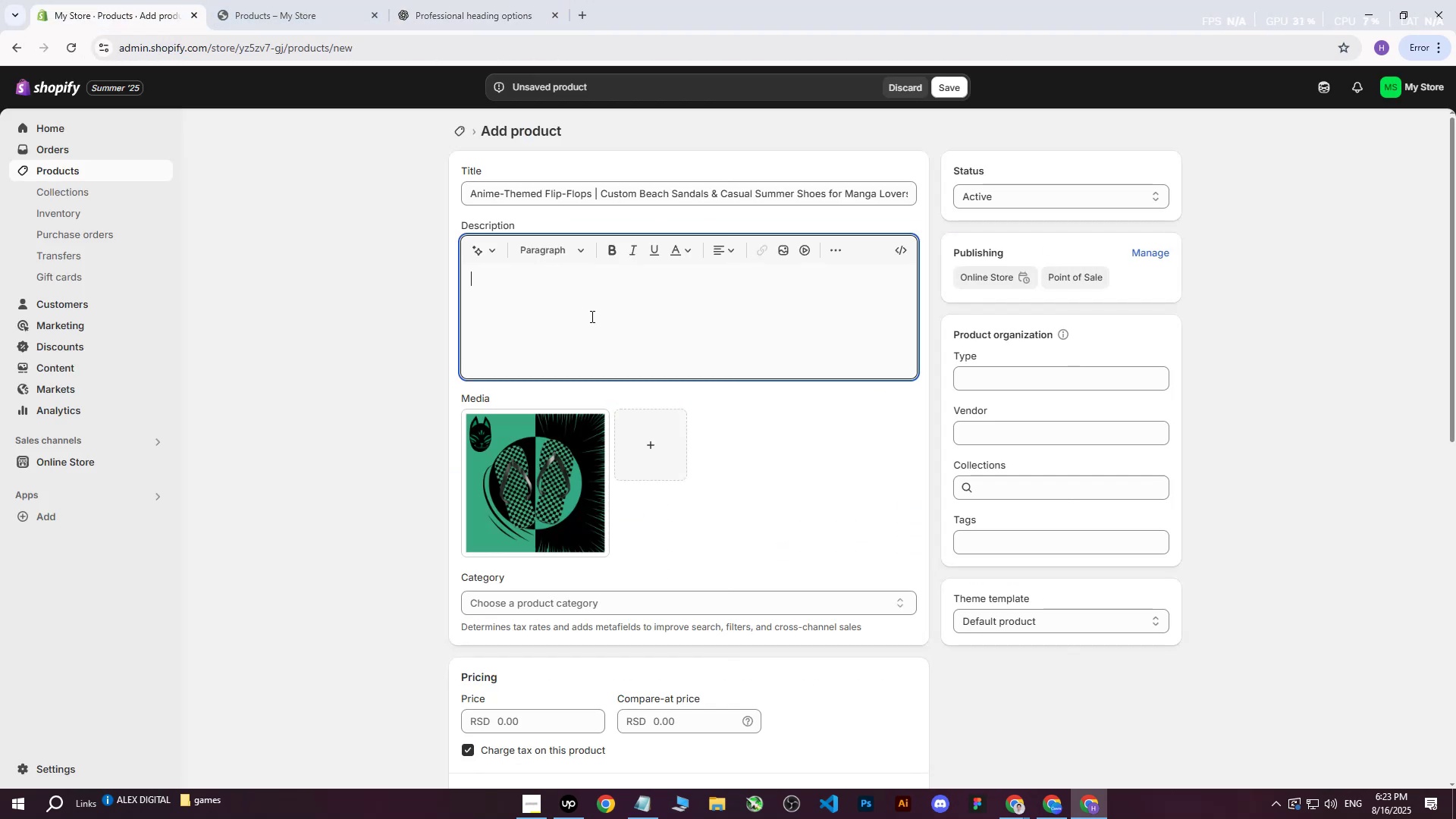 
key(Control+V)
 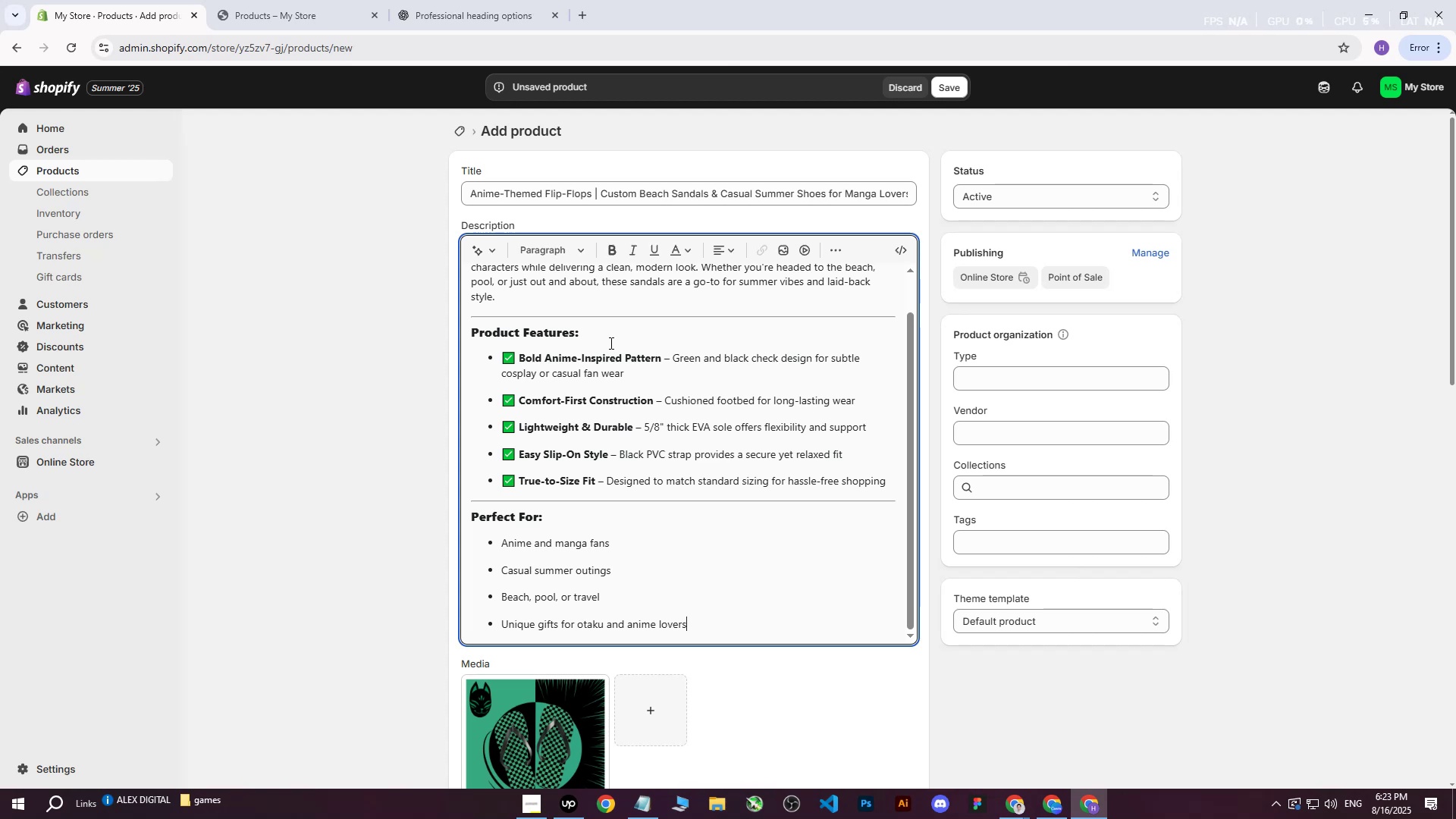 
scroll: coordinate [611, 353], scroll_direction: up, amount: 5.0
 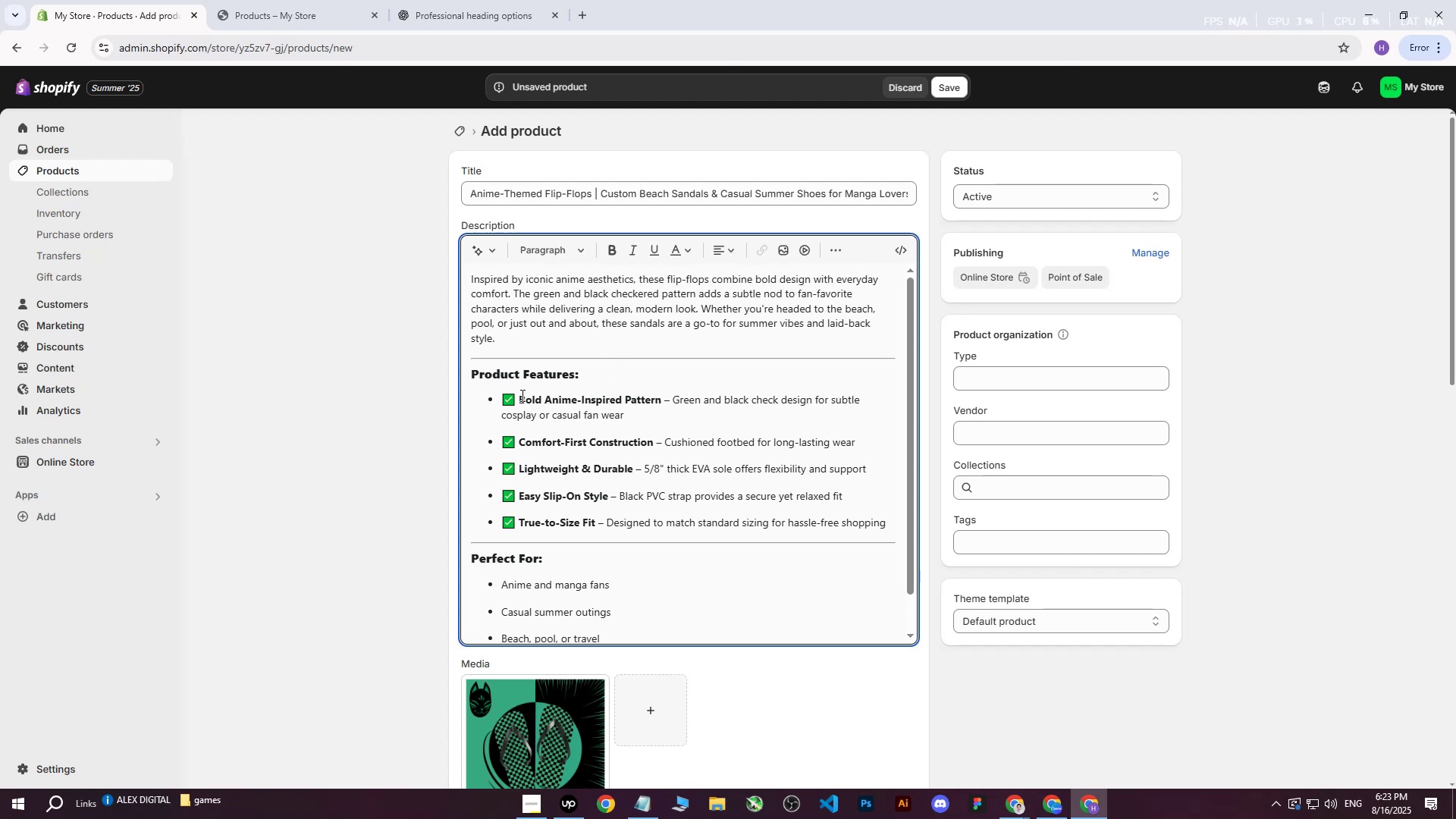 
left_click([519, 402])
 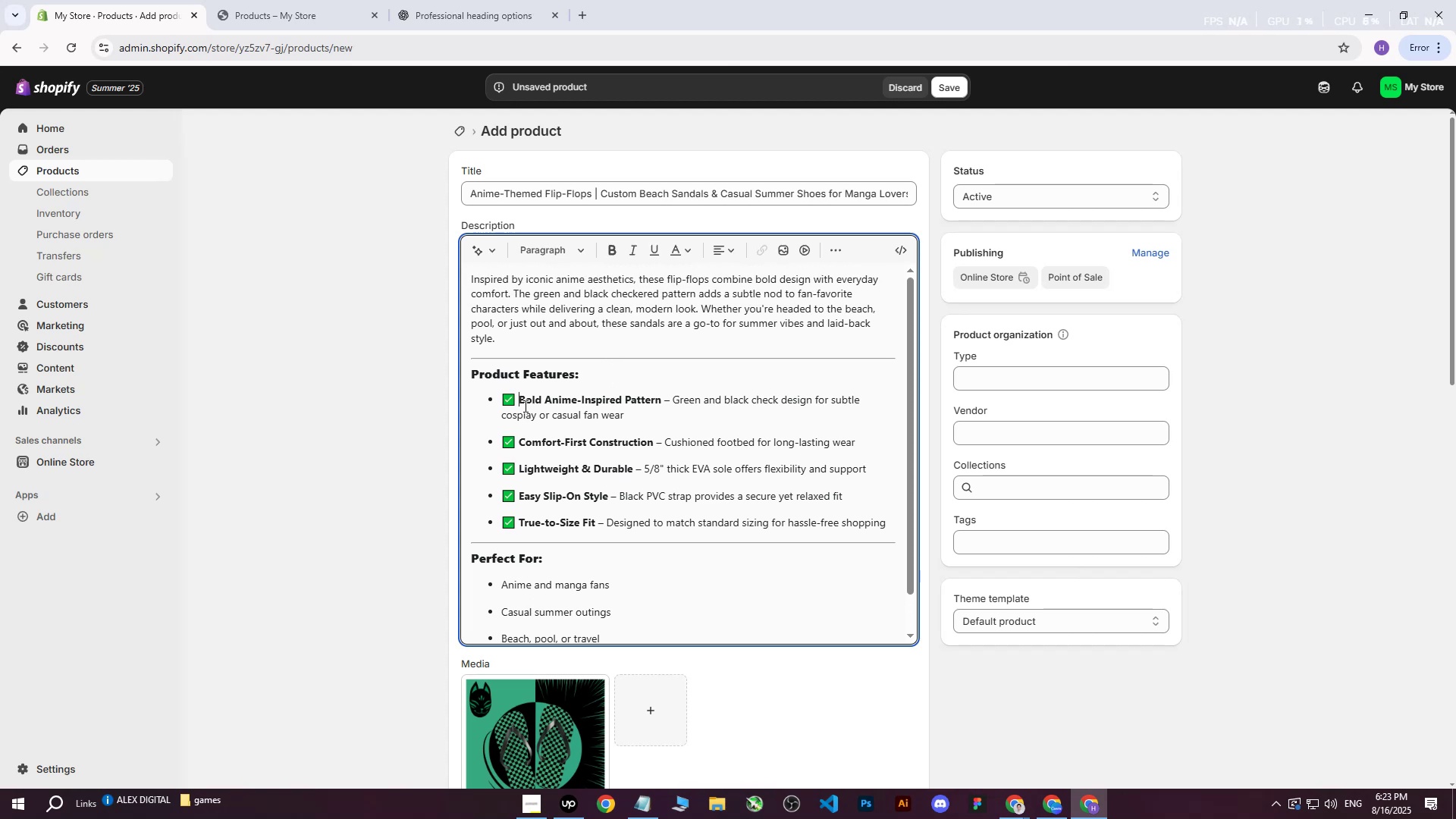 
key(Backspace)
 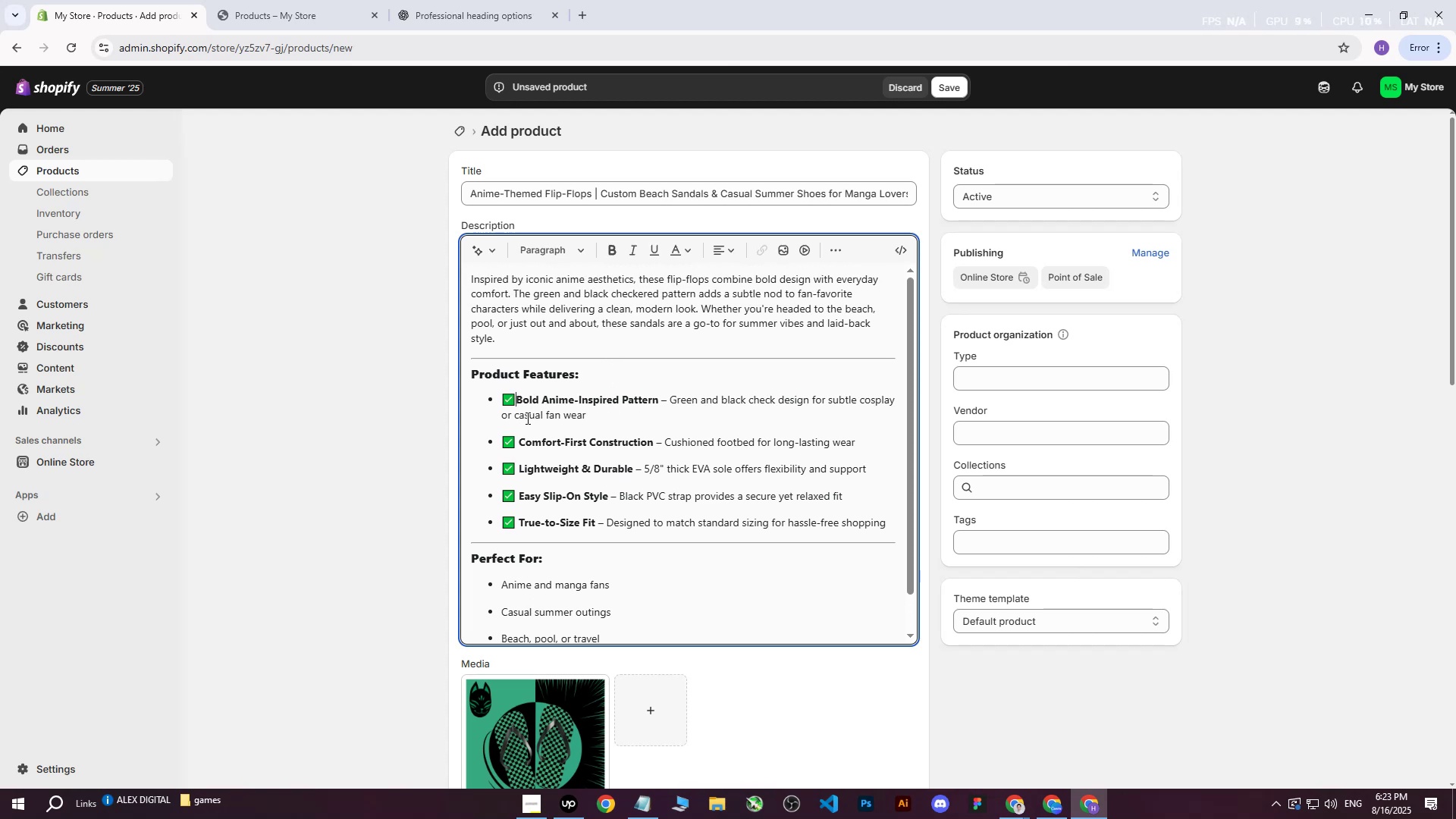 
key(Backspace)
 